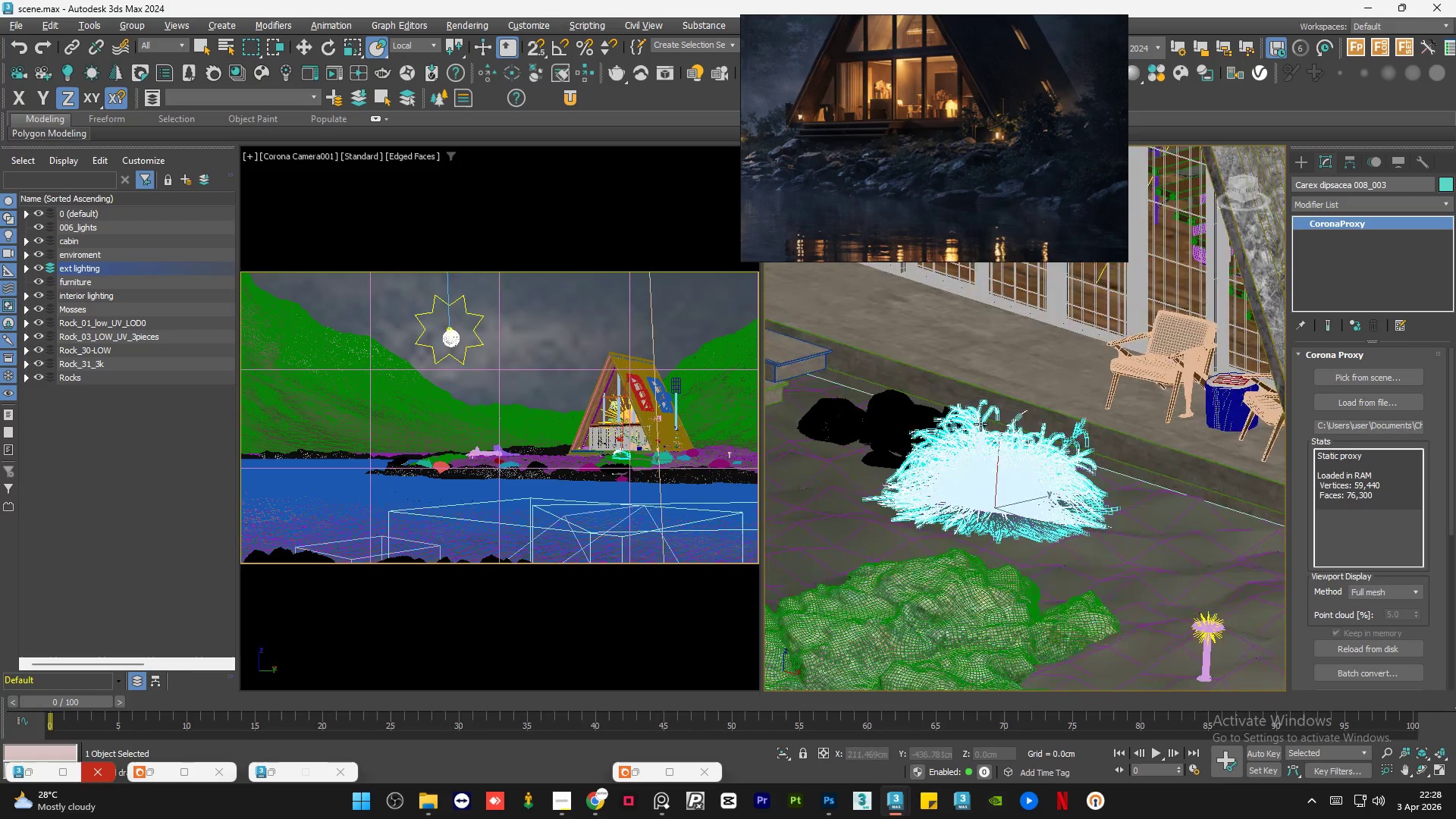 
scroll: coordinate [1037, 456], scroll_direction: up, amount: 7.0
 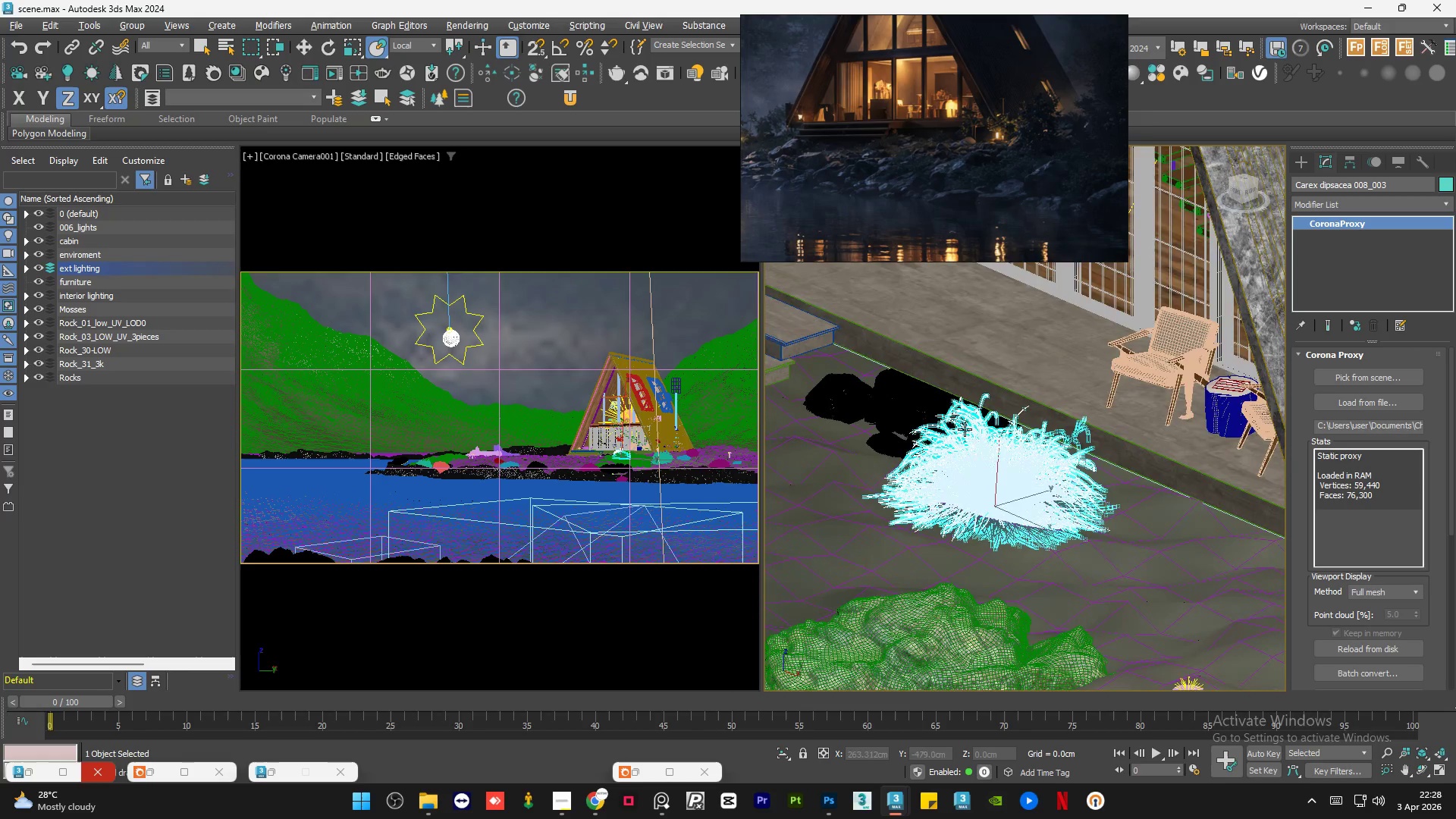 
hold_key(key=AltLeft, duration=1.53)
 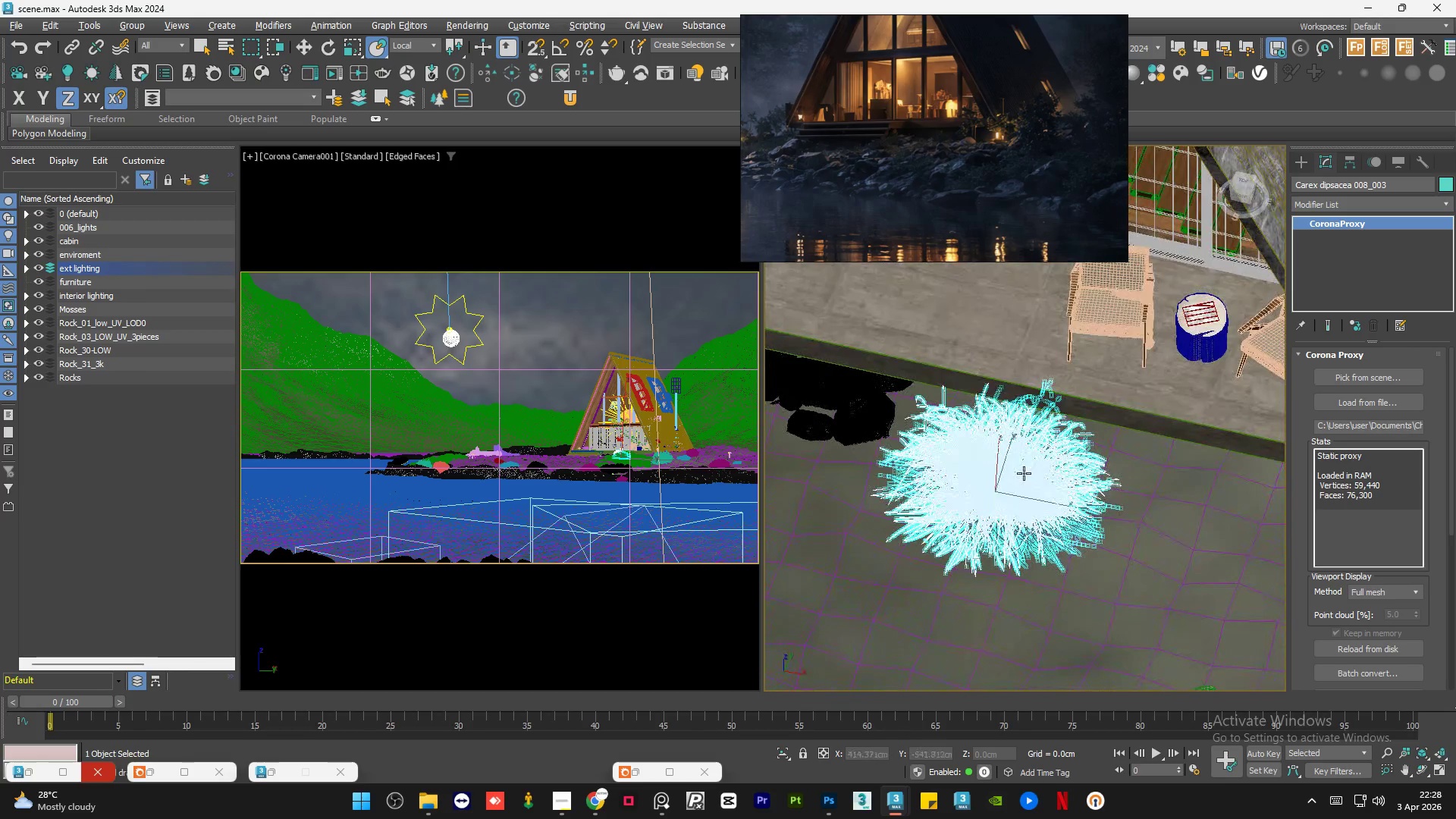 
key(Alt+AltLeft)
 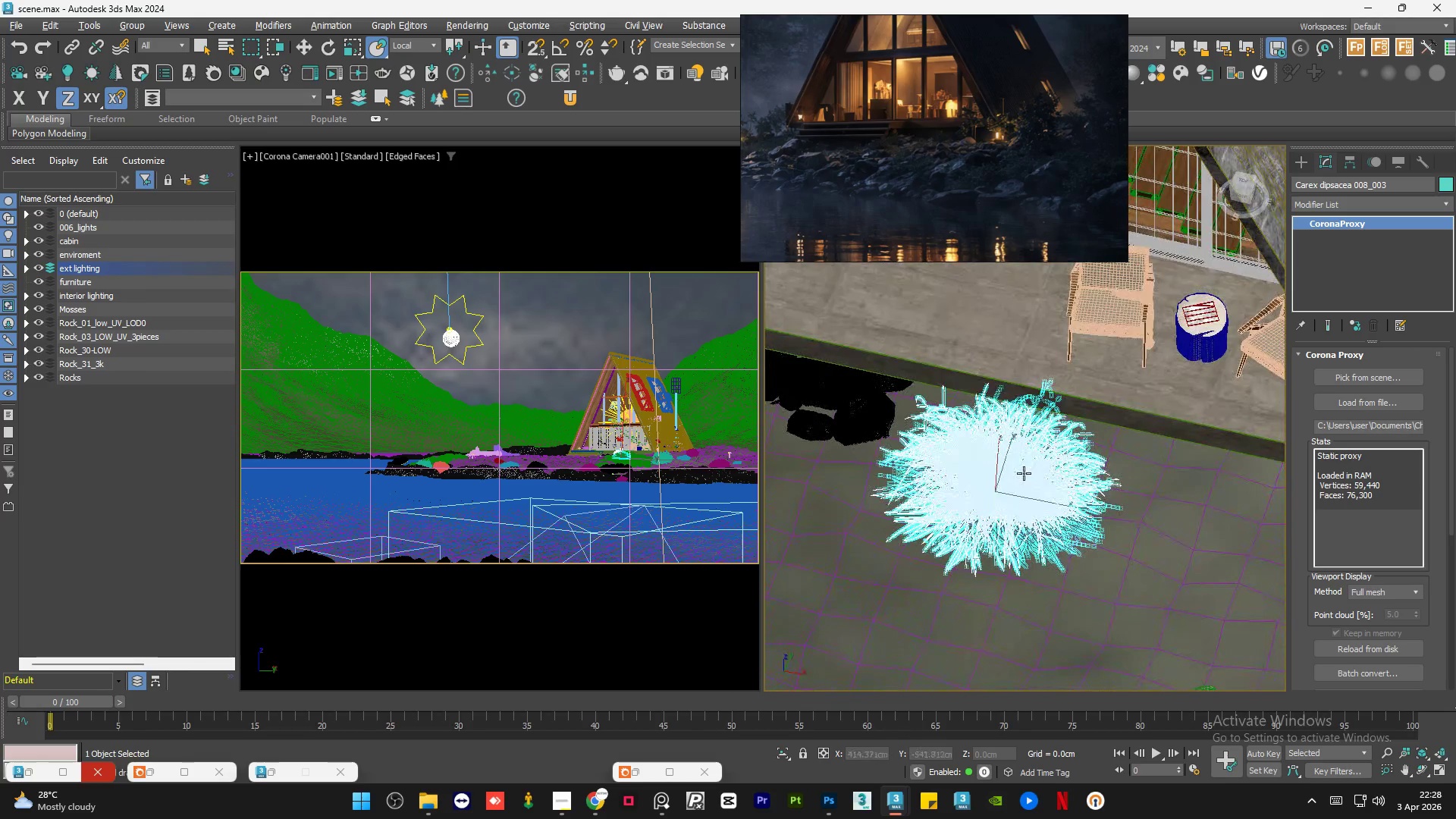 
key(Alt+AltLeft)
 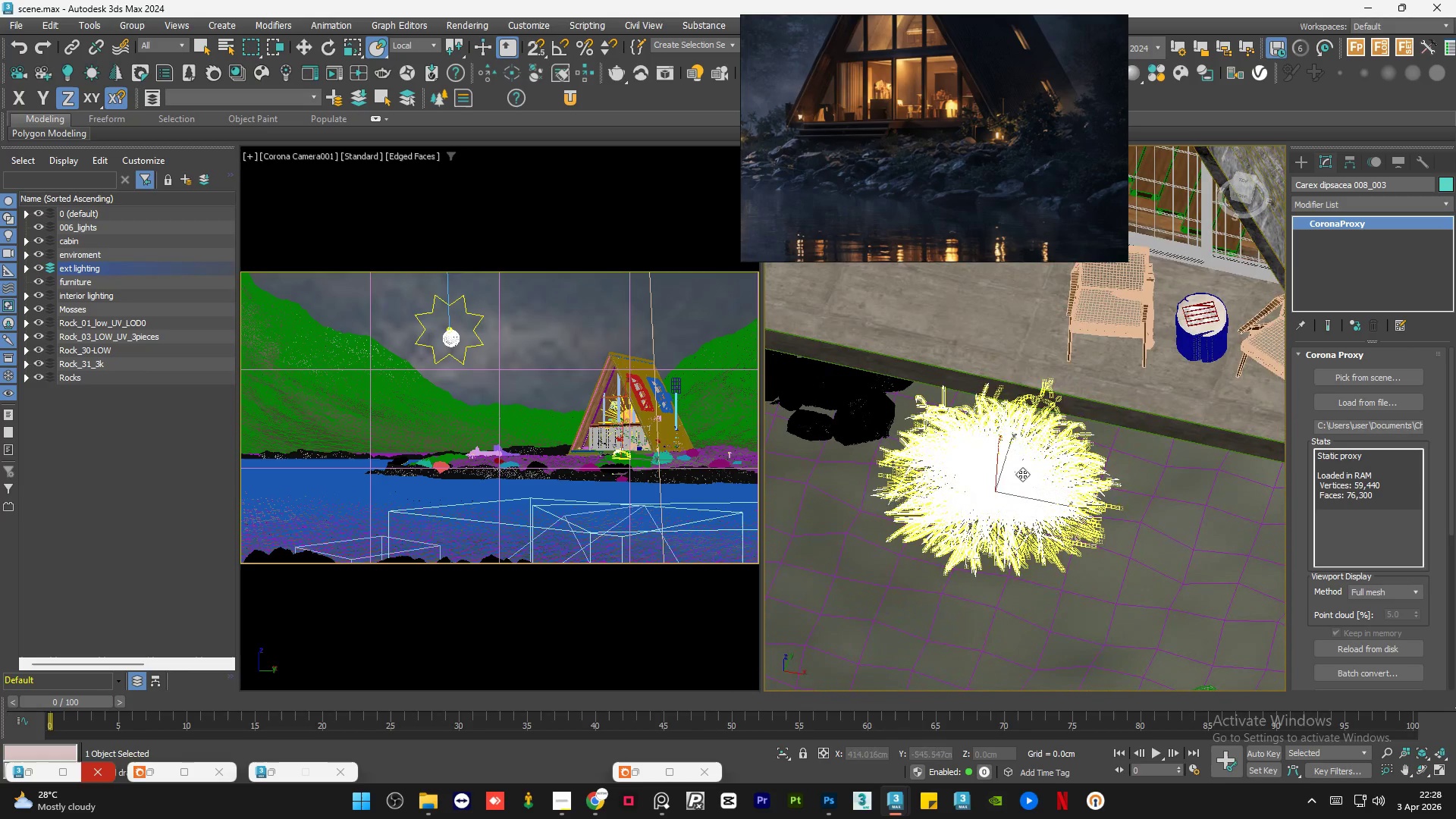 
scroll: coordinate [1022, 474], scroll_direction: down, amount: 1.0
 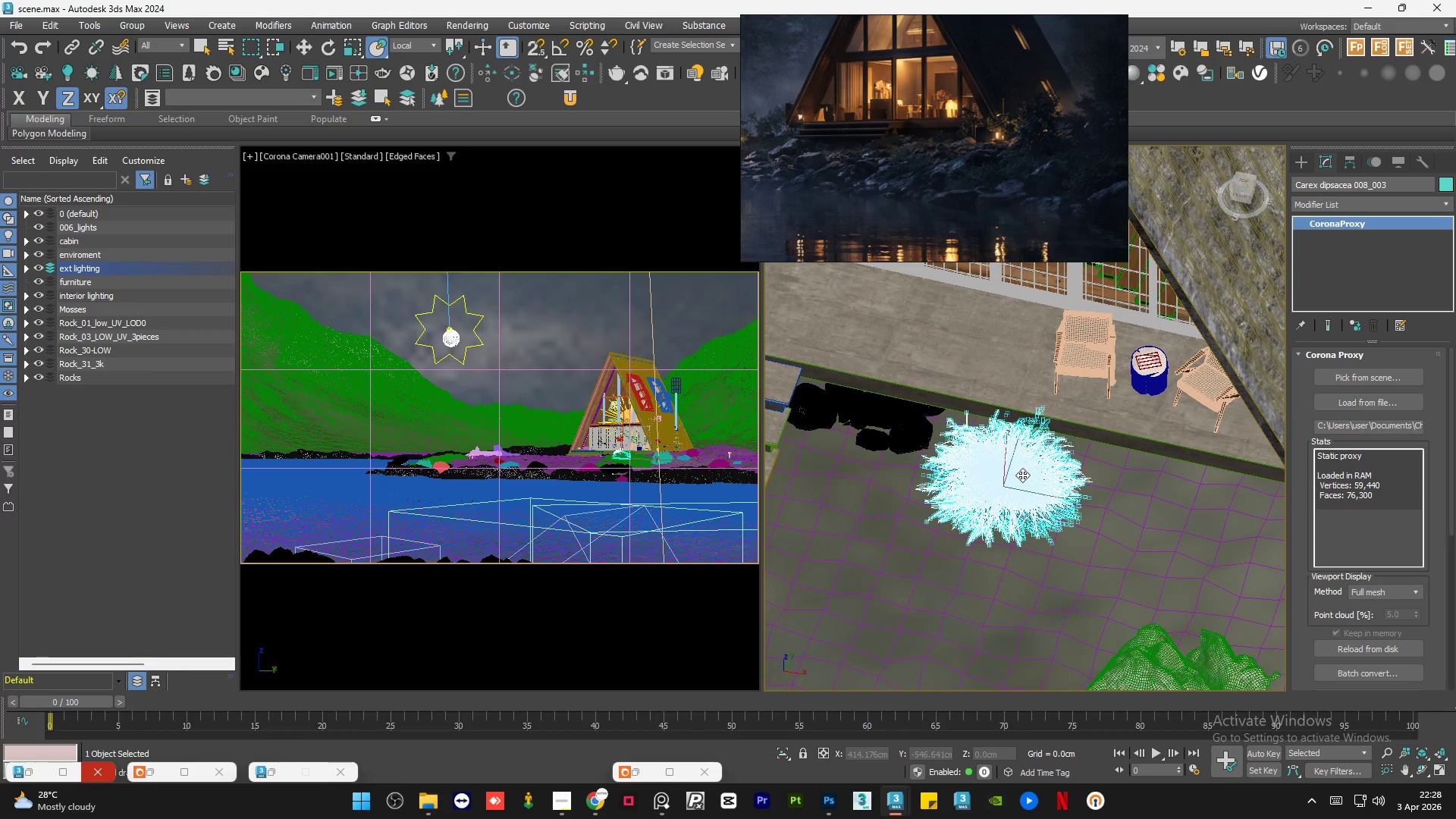 
key(T)
 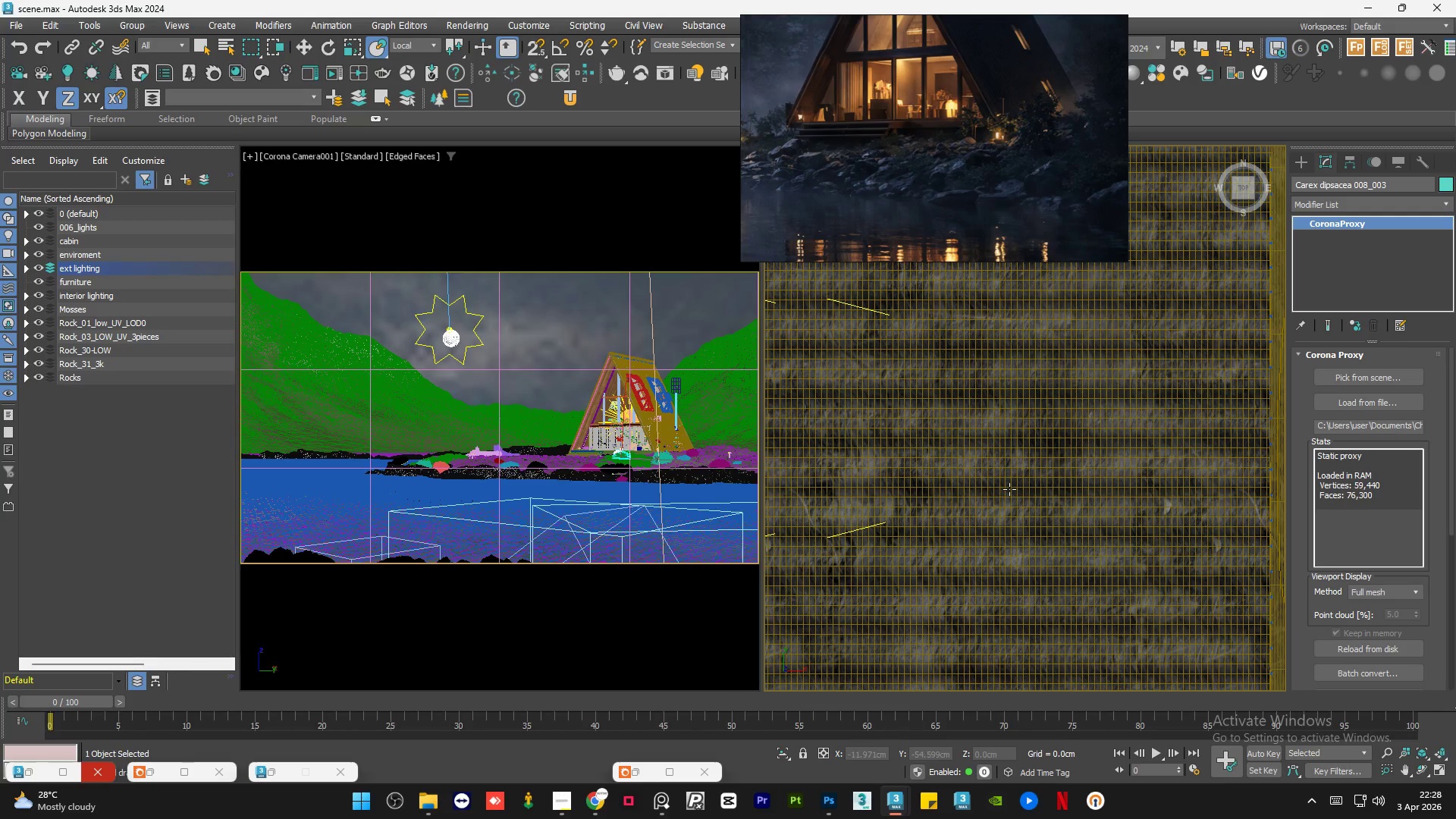 
key(T)
 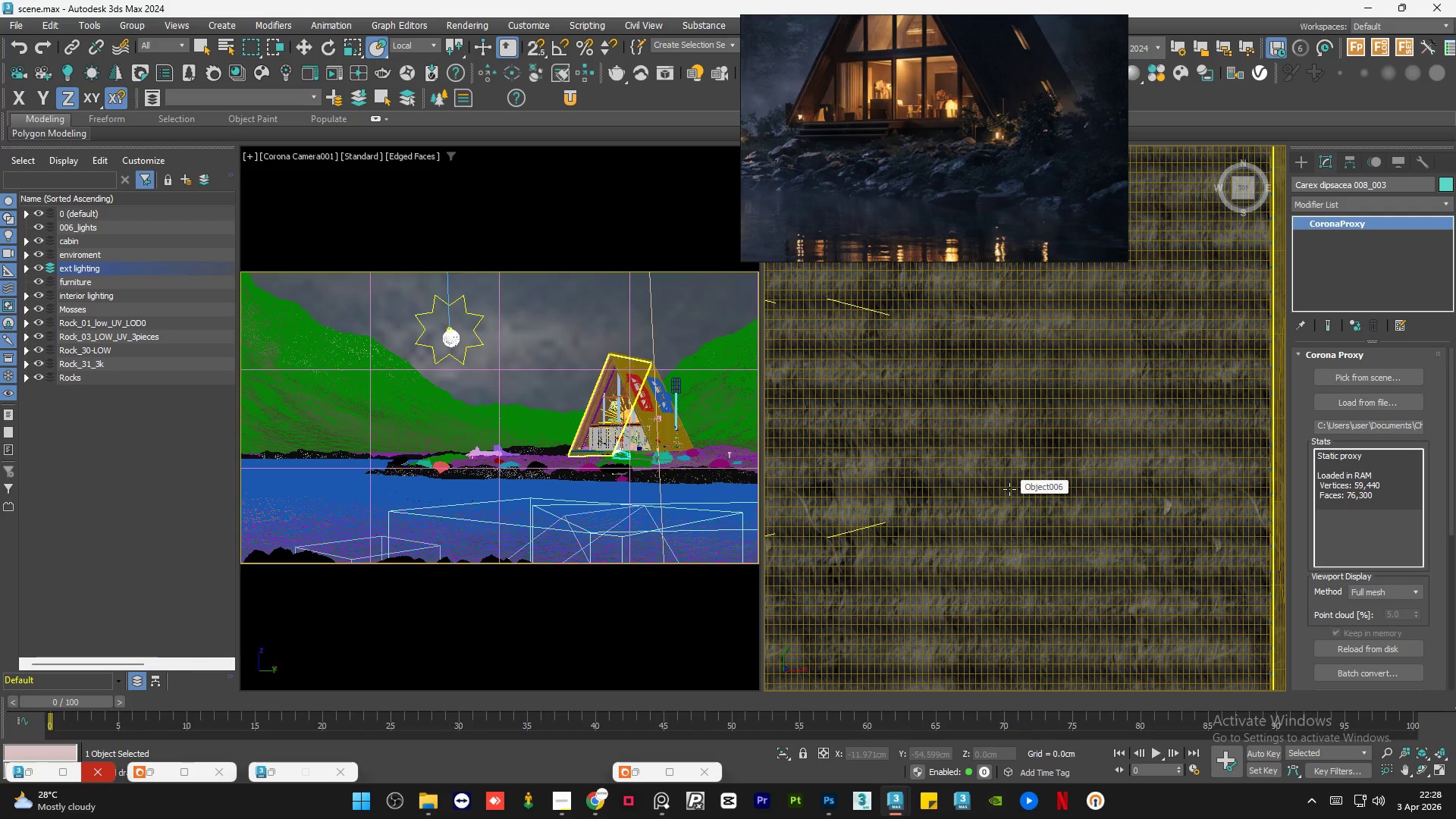 
scroll: coordinate [1009, 489], scroll_direction: down, amount: 7.0
 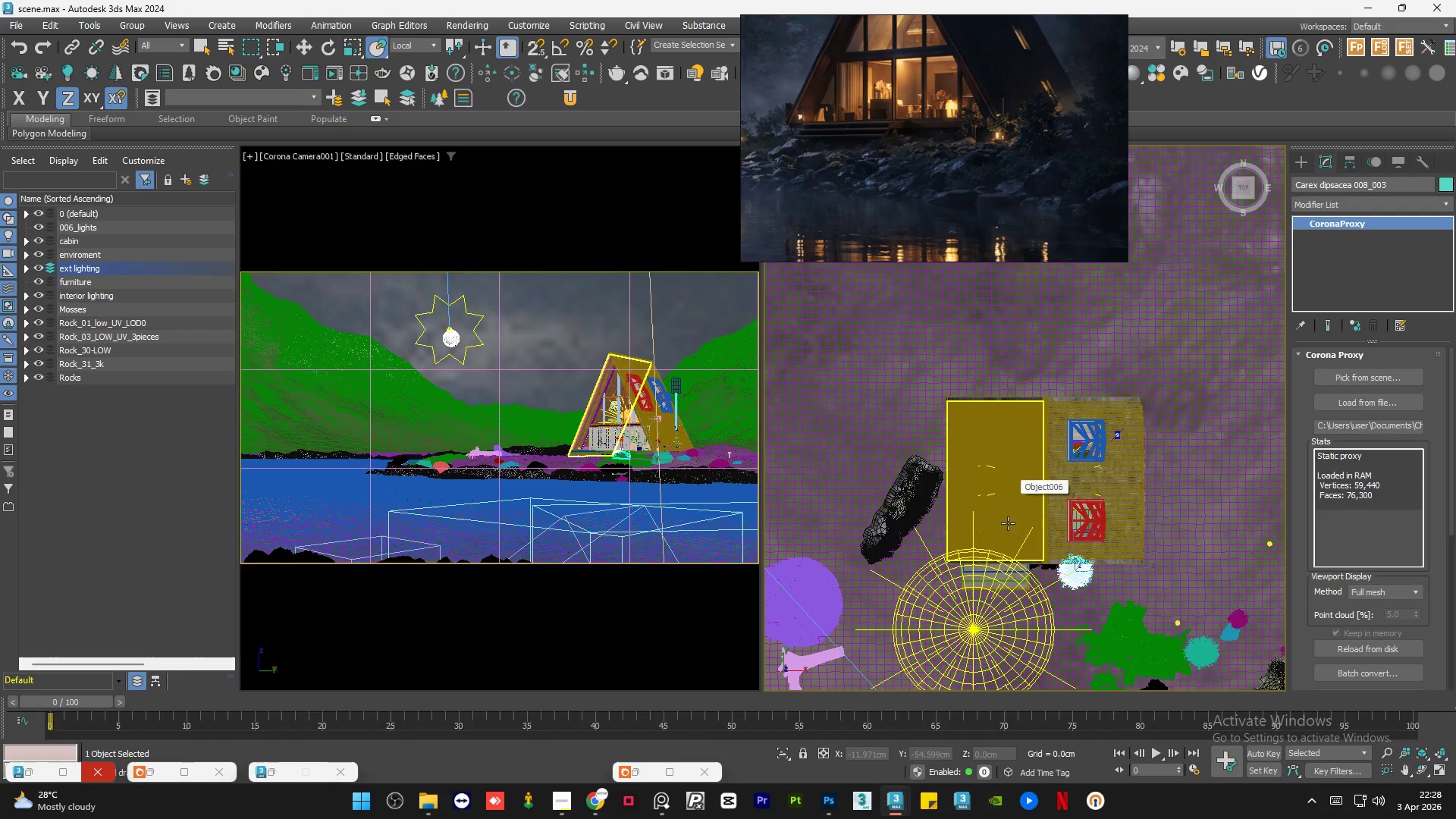 
hold_key(key=AltLeft, duration=1.44)
 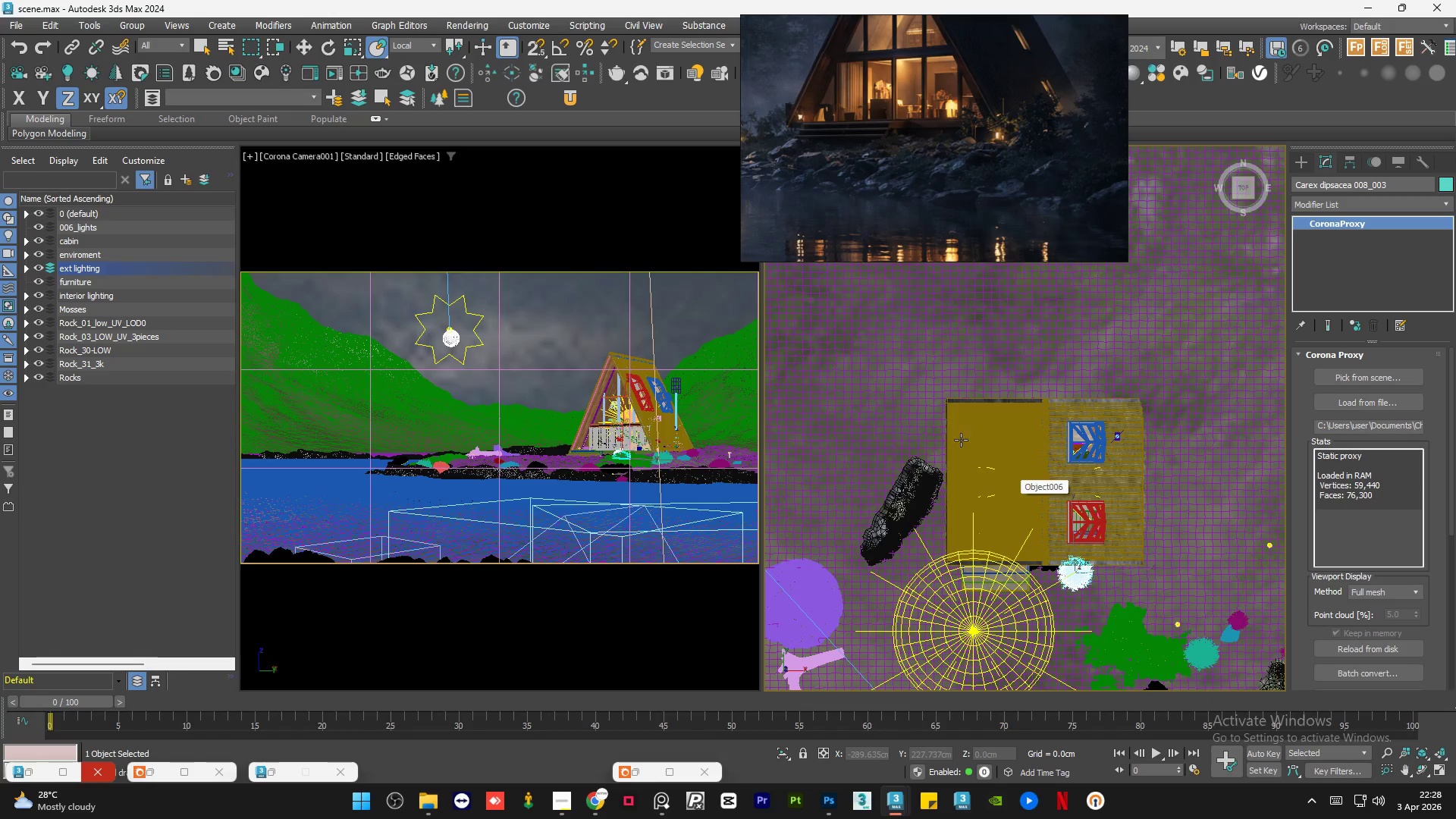 
hold_key(key=AltLeft, duration=1.28)
 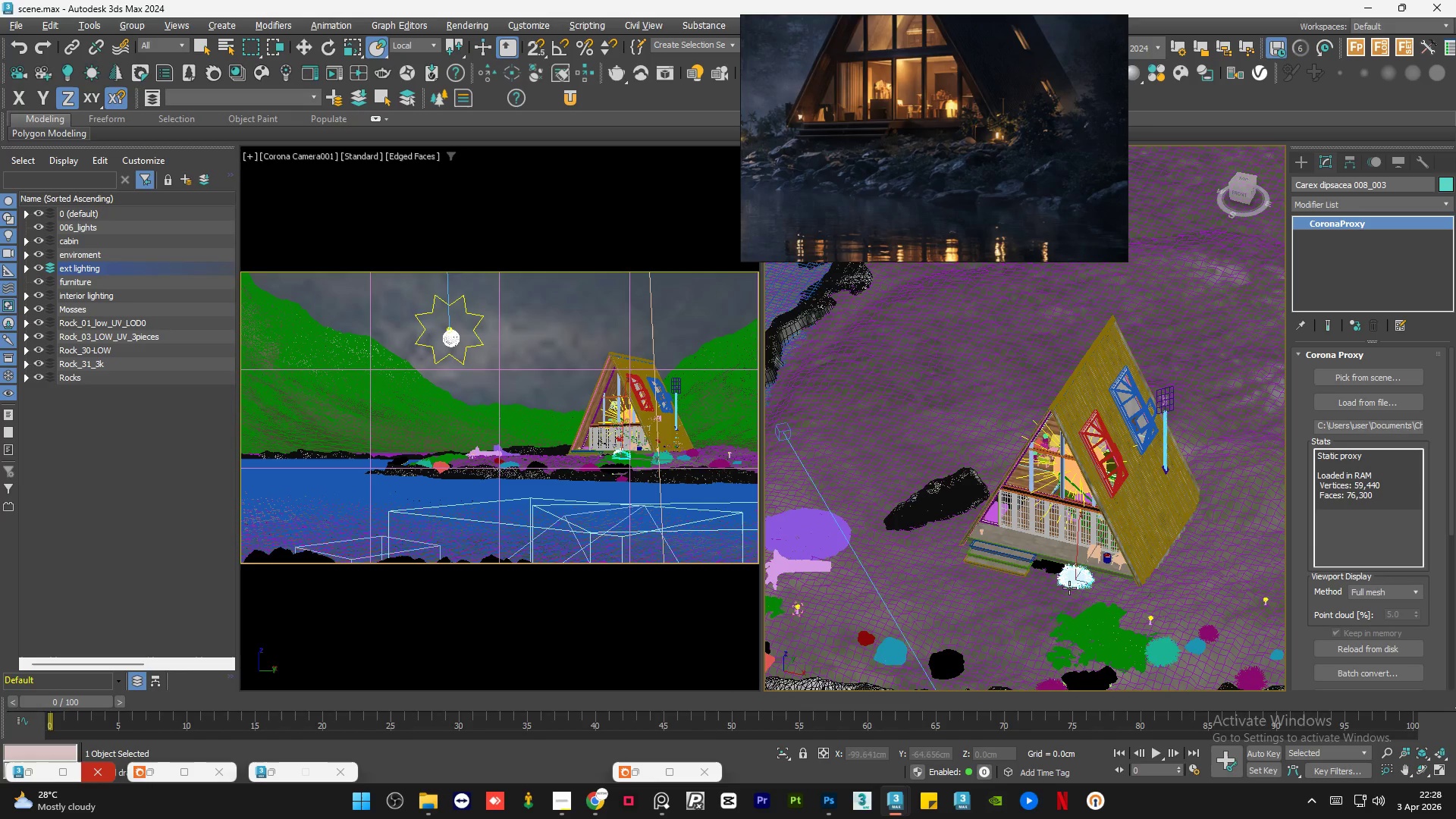 
scroll: coordinate [1074, 584], scroll_direction: up, amount: 6.0
 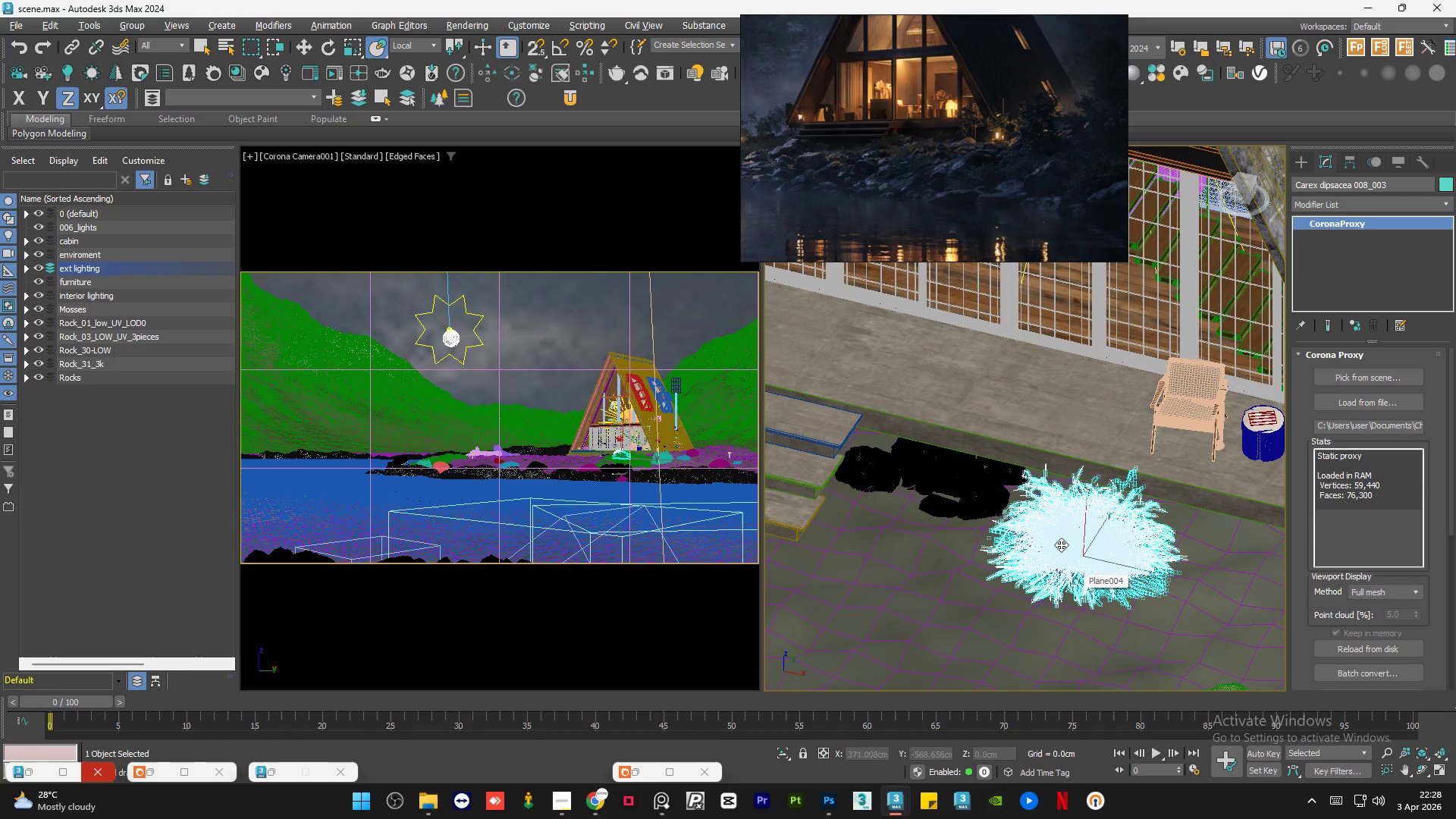 
left_click([1061, 544])
 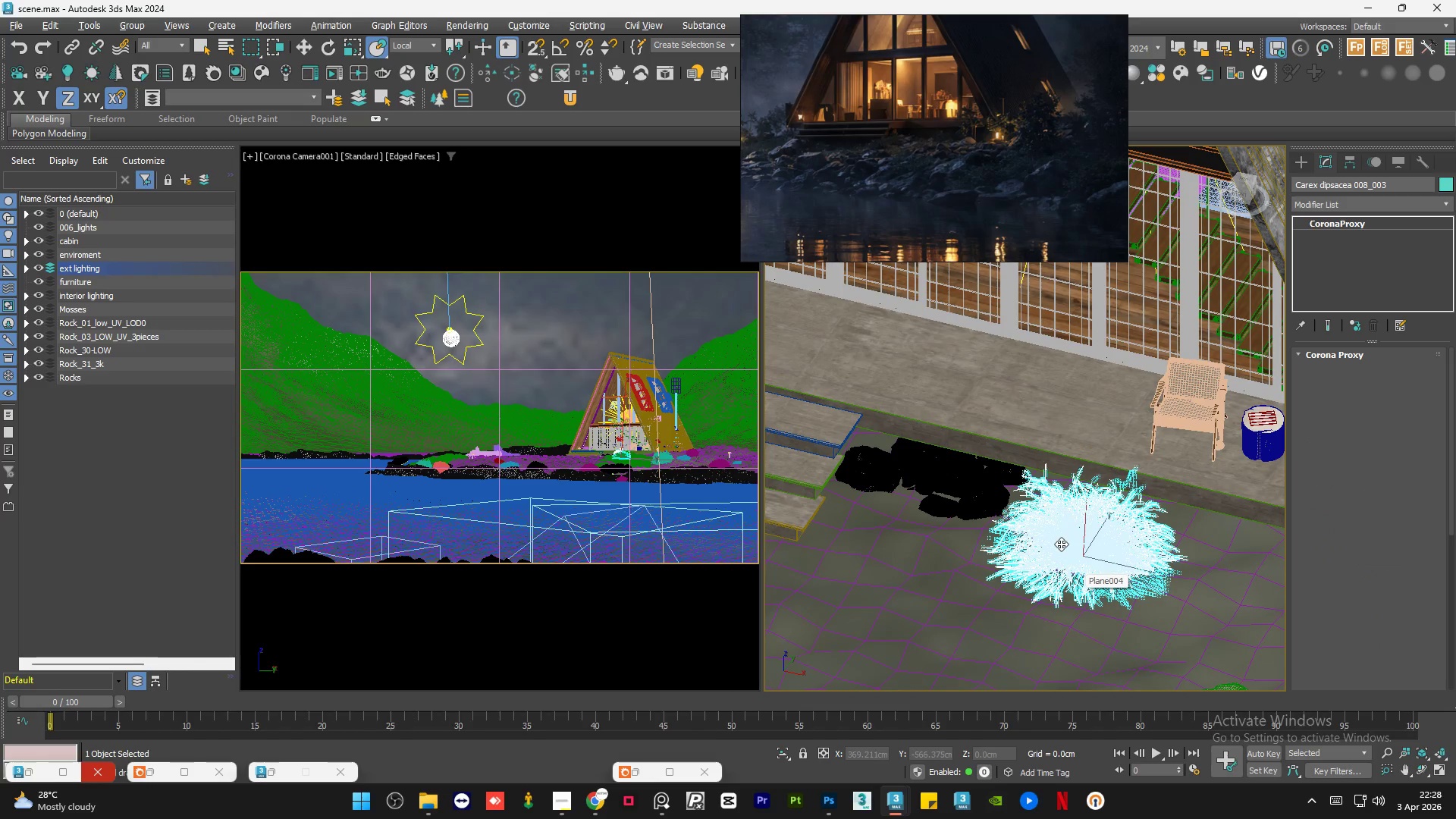 
type(wt)
 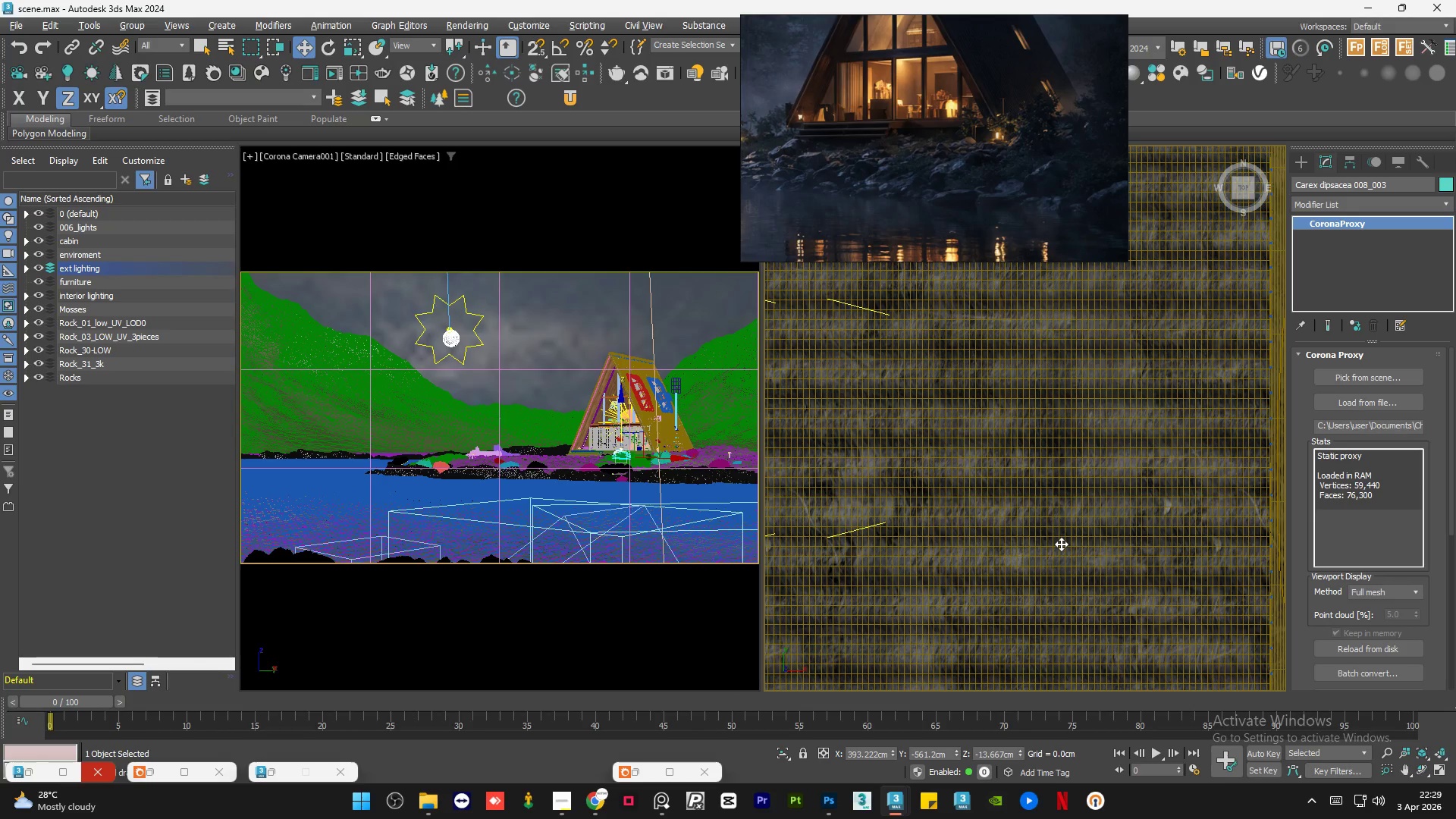 
key(W)
 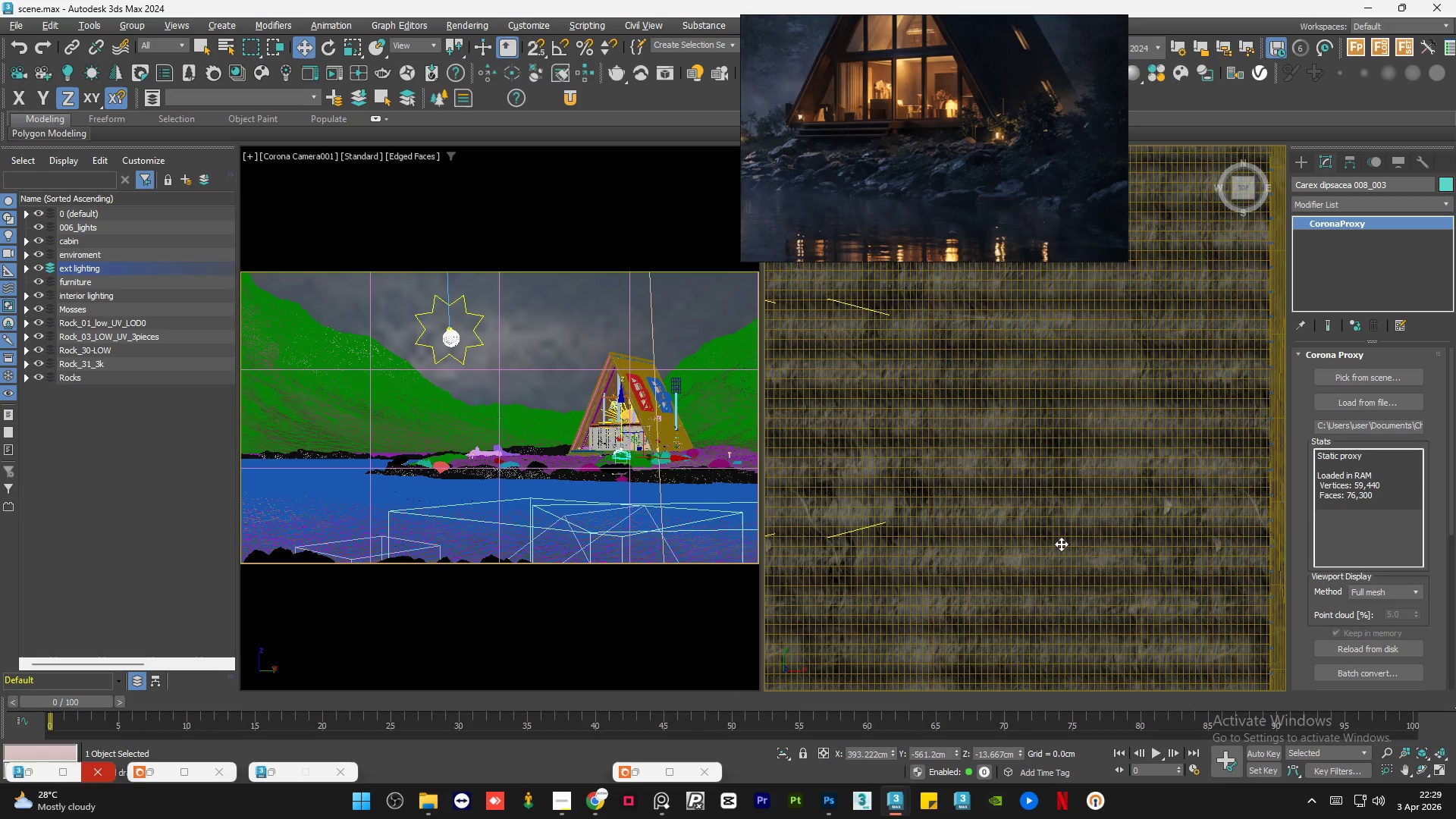 
hold_key(key=AltLeft, duration=1.01)
 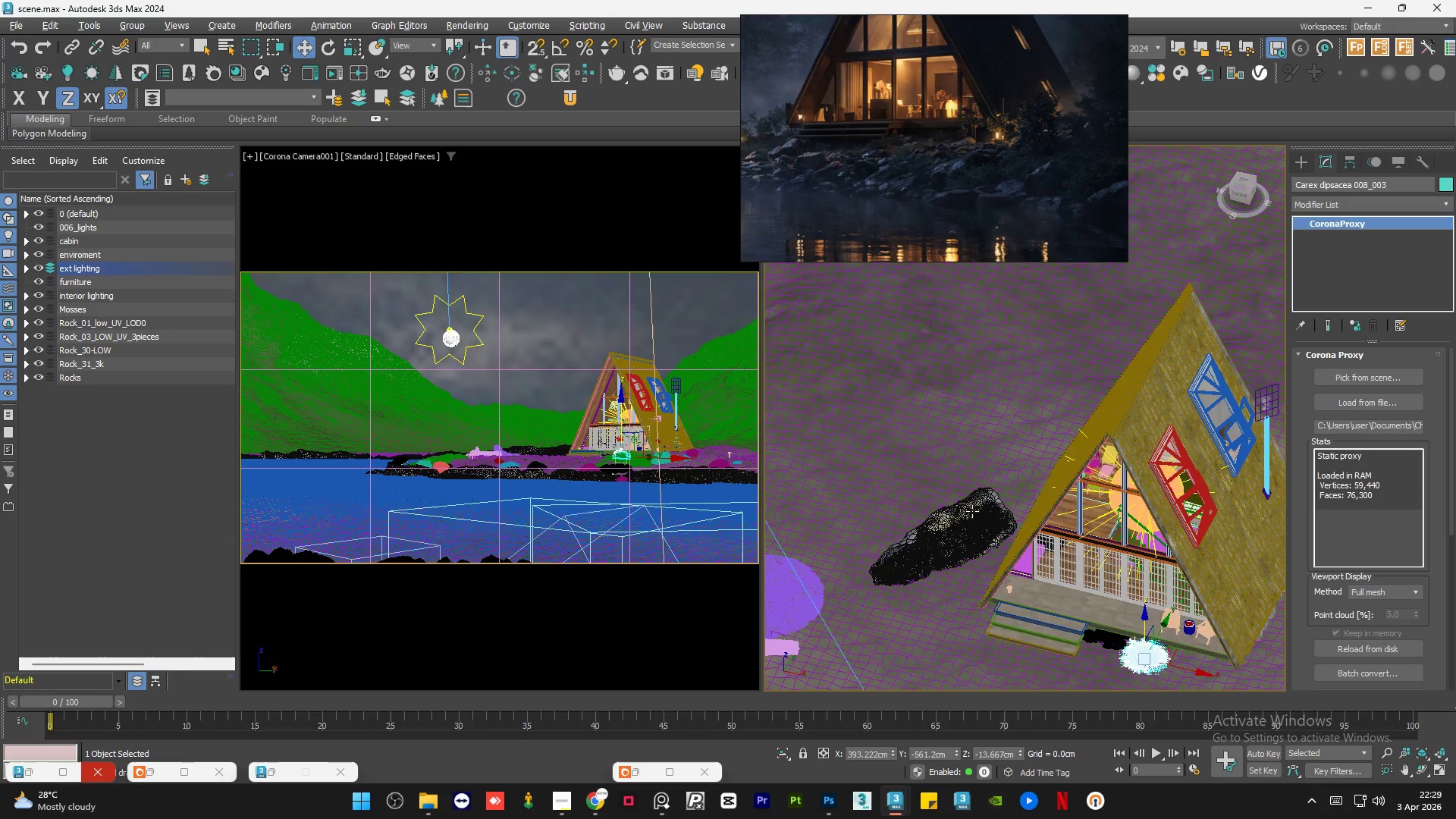 
scroll: coordinate [972, 512], scroll_direction: down, amount: 8.0
 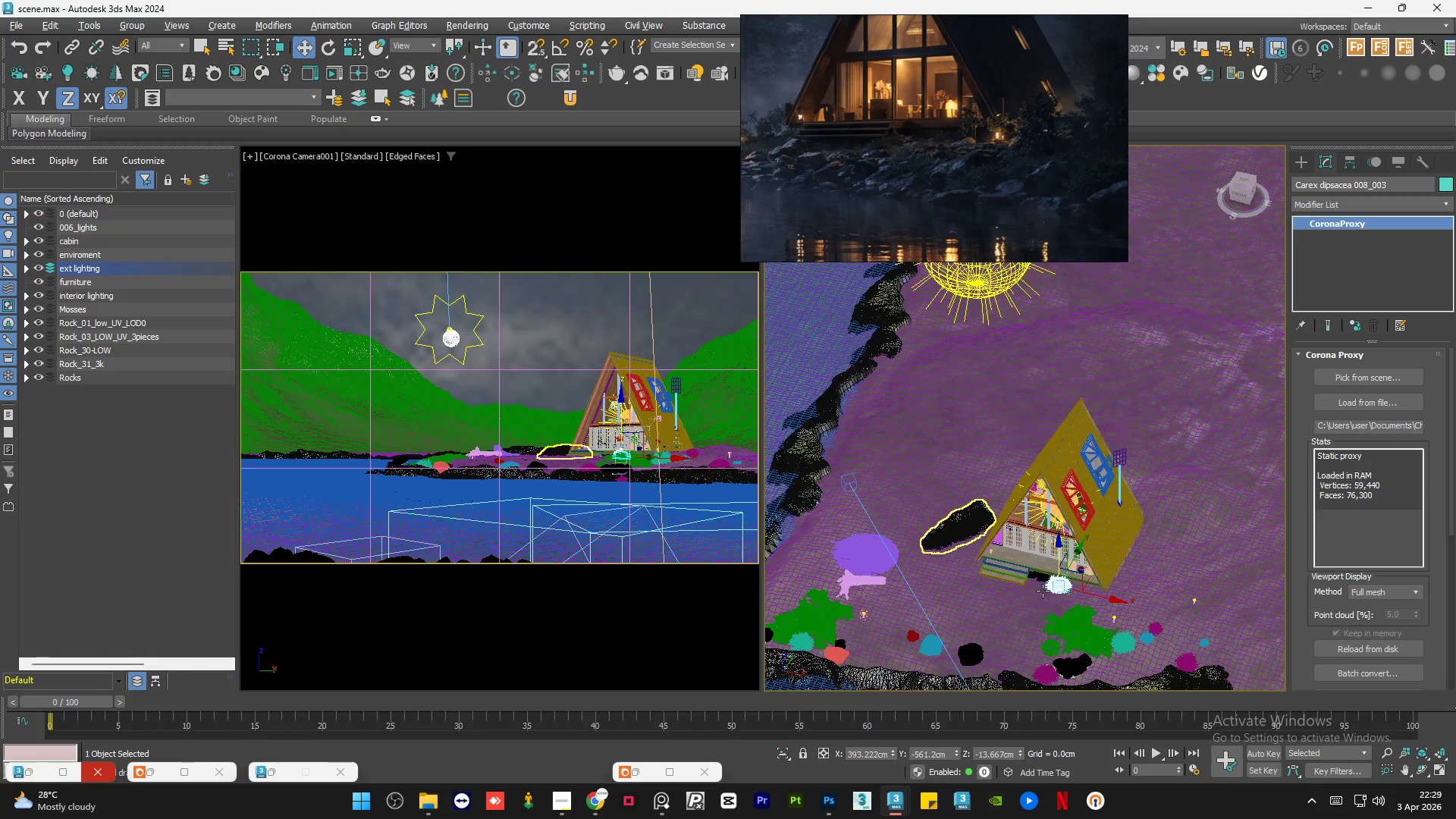 
scroll: coordinate [1064, 587], scroll_direction: up, amount: 8.0
 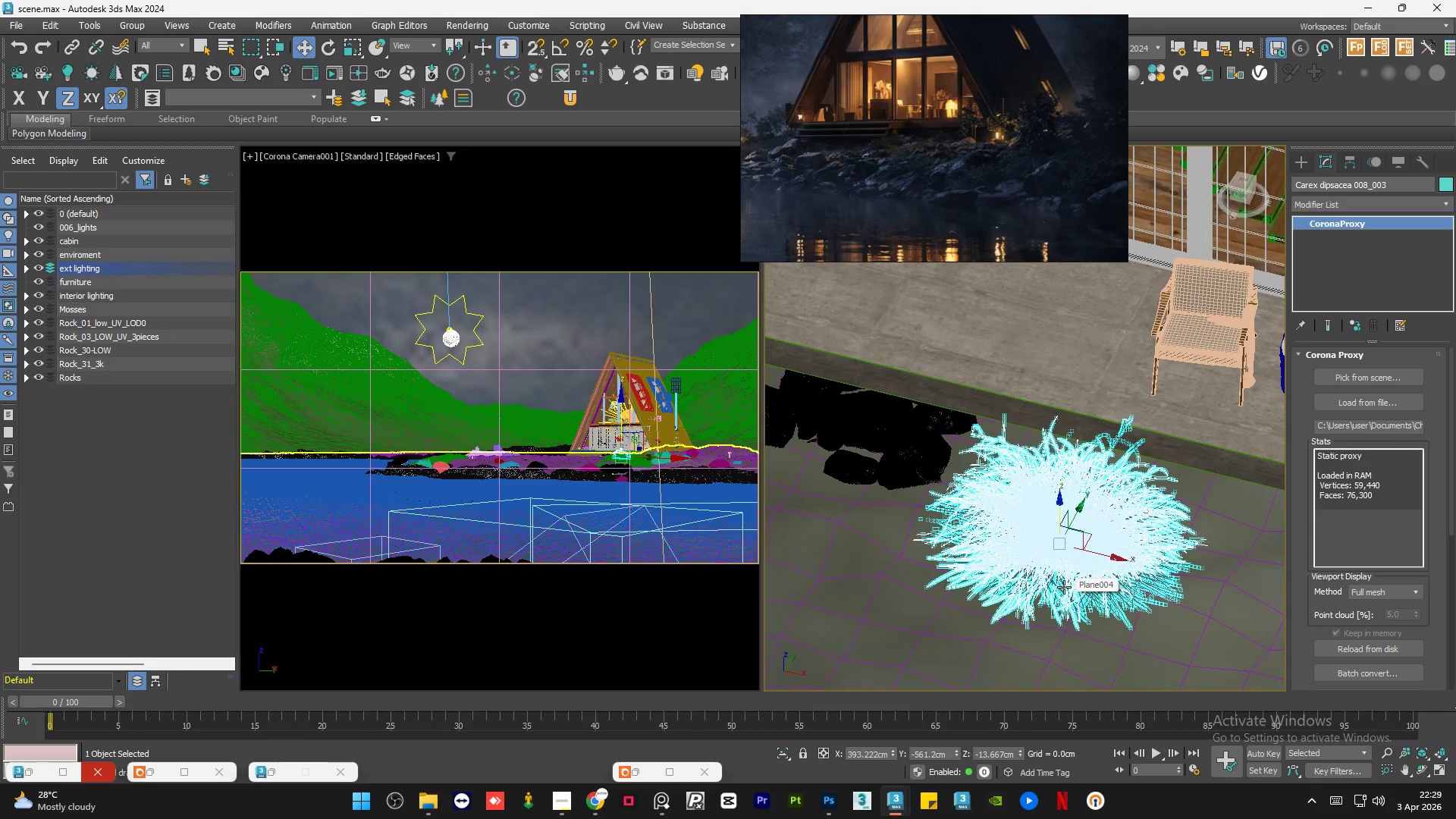 
key(R)
 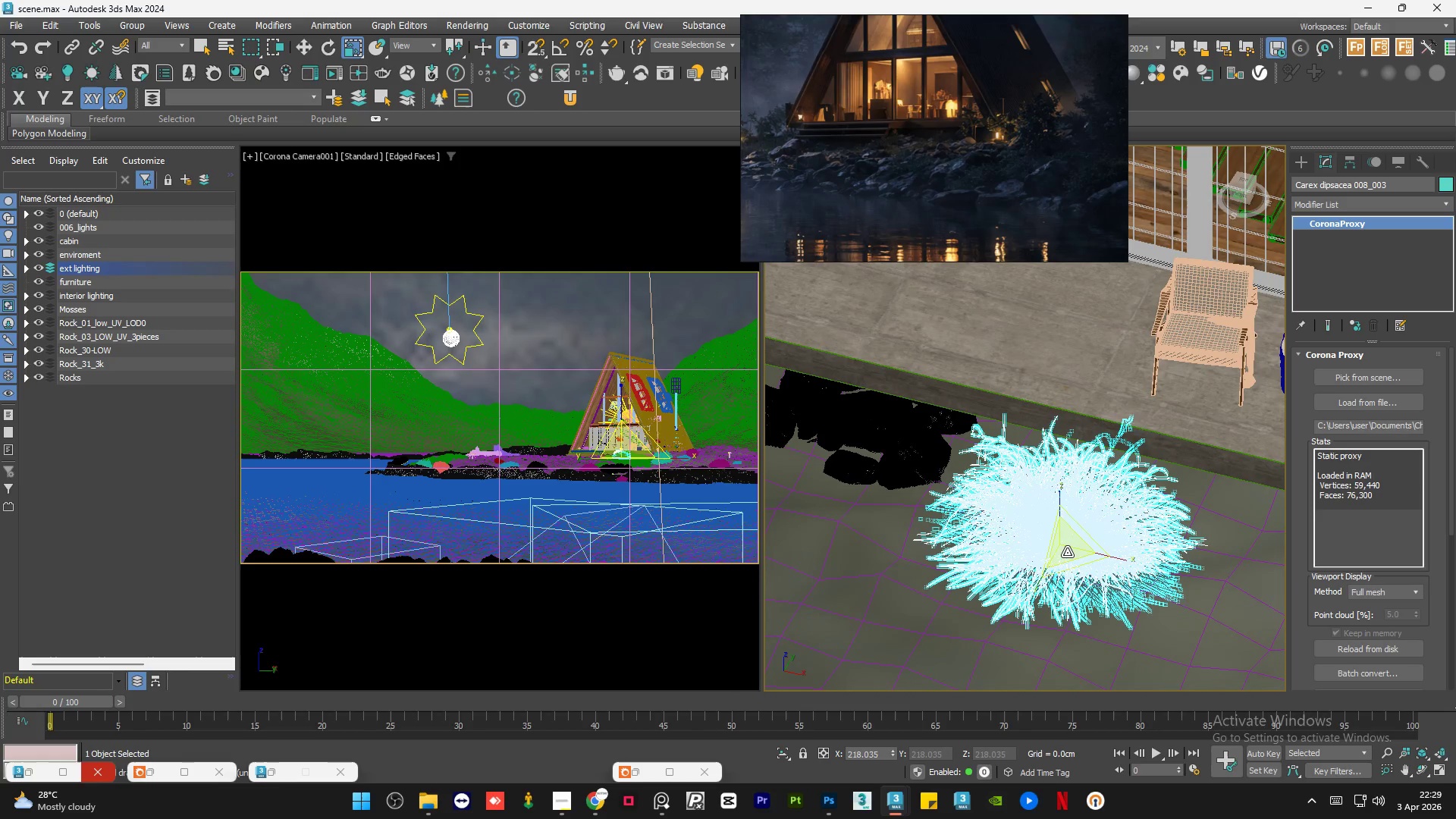 
left_click_drag(start_coordinate=[1067, 551], to_coordinate=[1063, 541])
 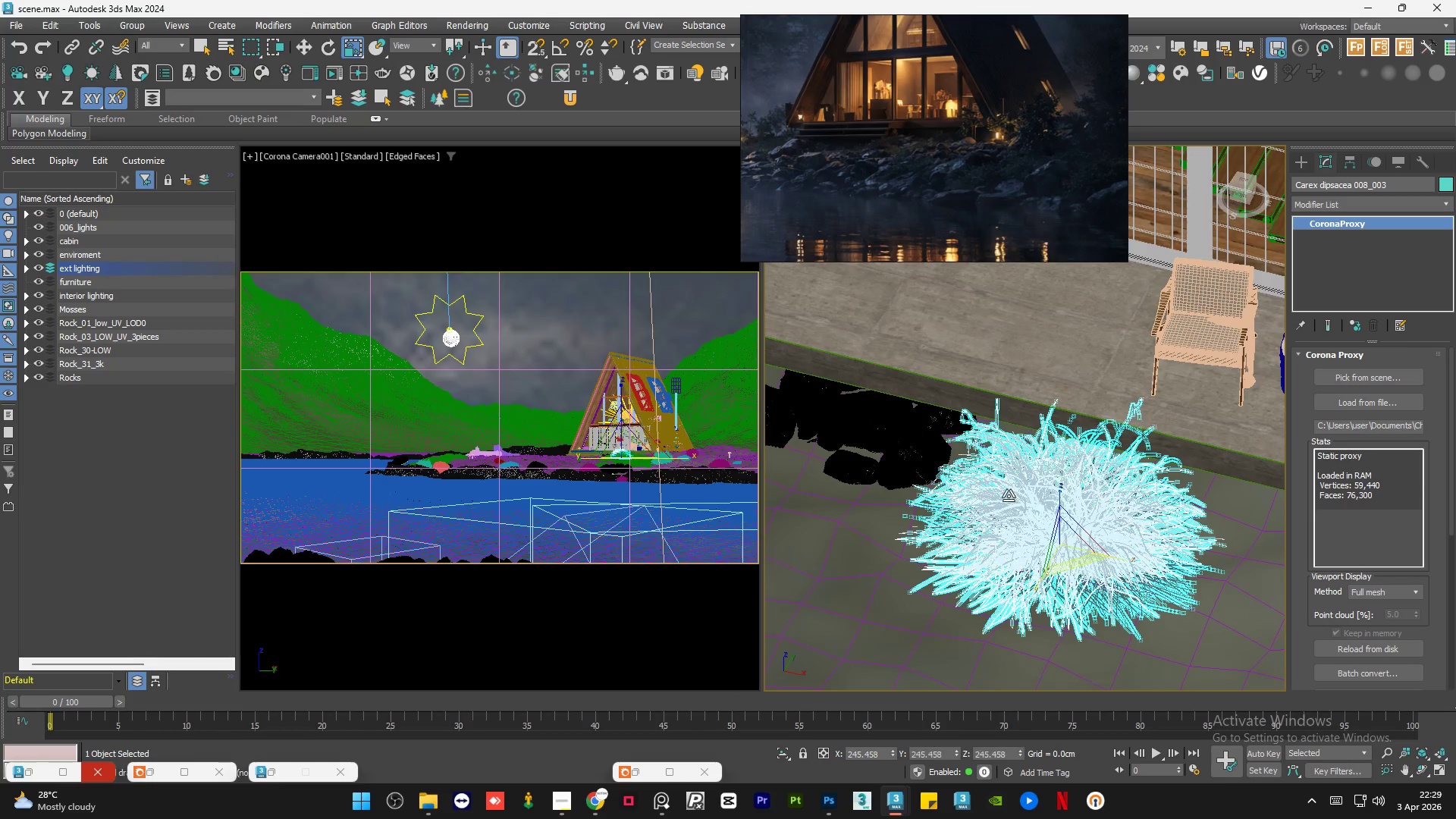 
scroll: coordinate [1047, 519], scroll_direction: down, amount: 11.0
 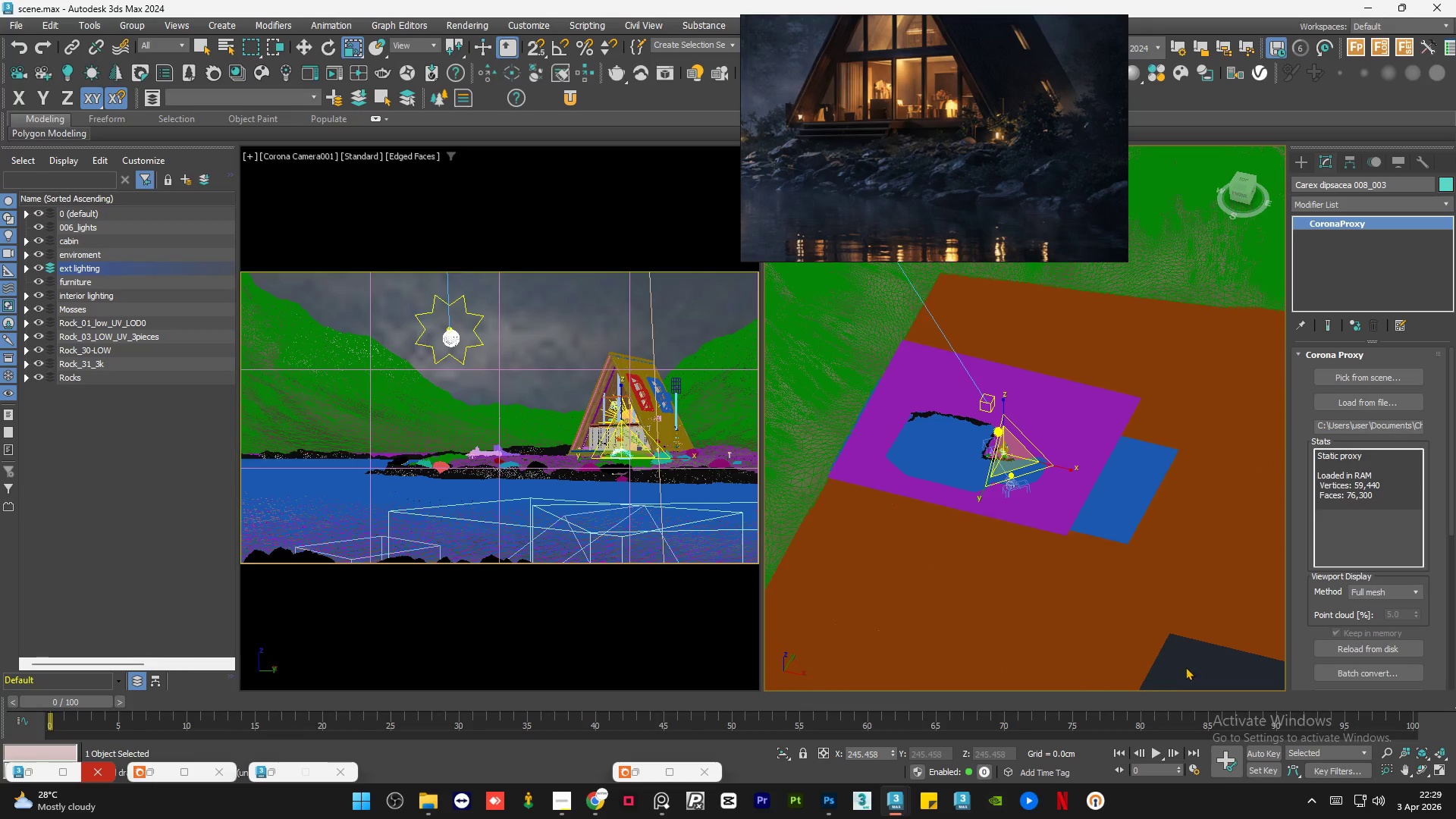 
left_click([1185, 667])
 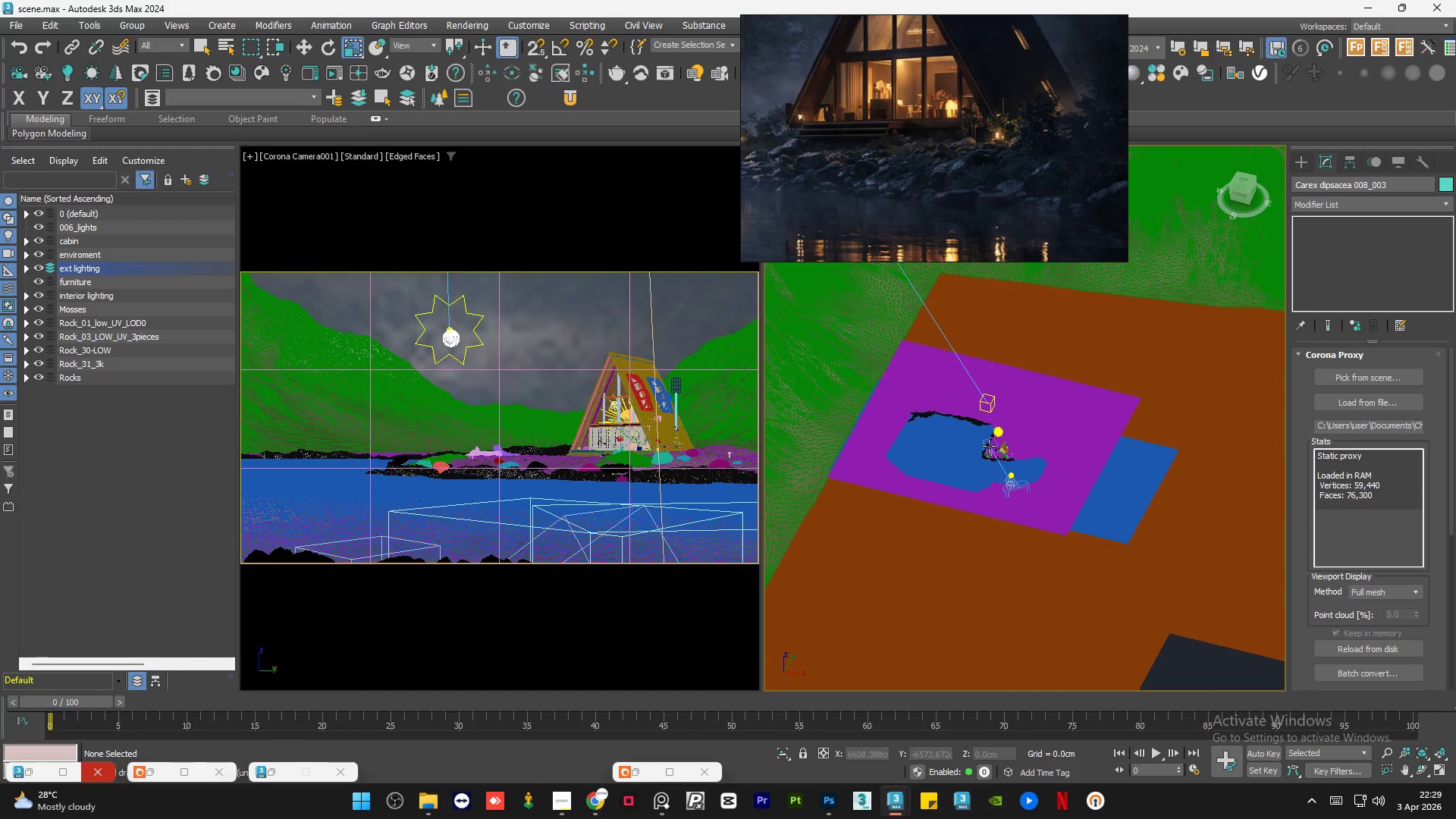 
scroll: coordinate [1006, 454], scroll_direction: up, amount: 29.0
 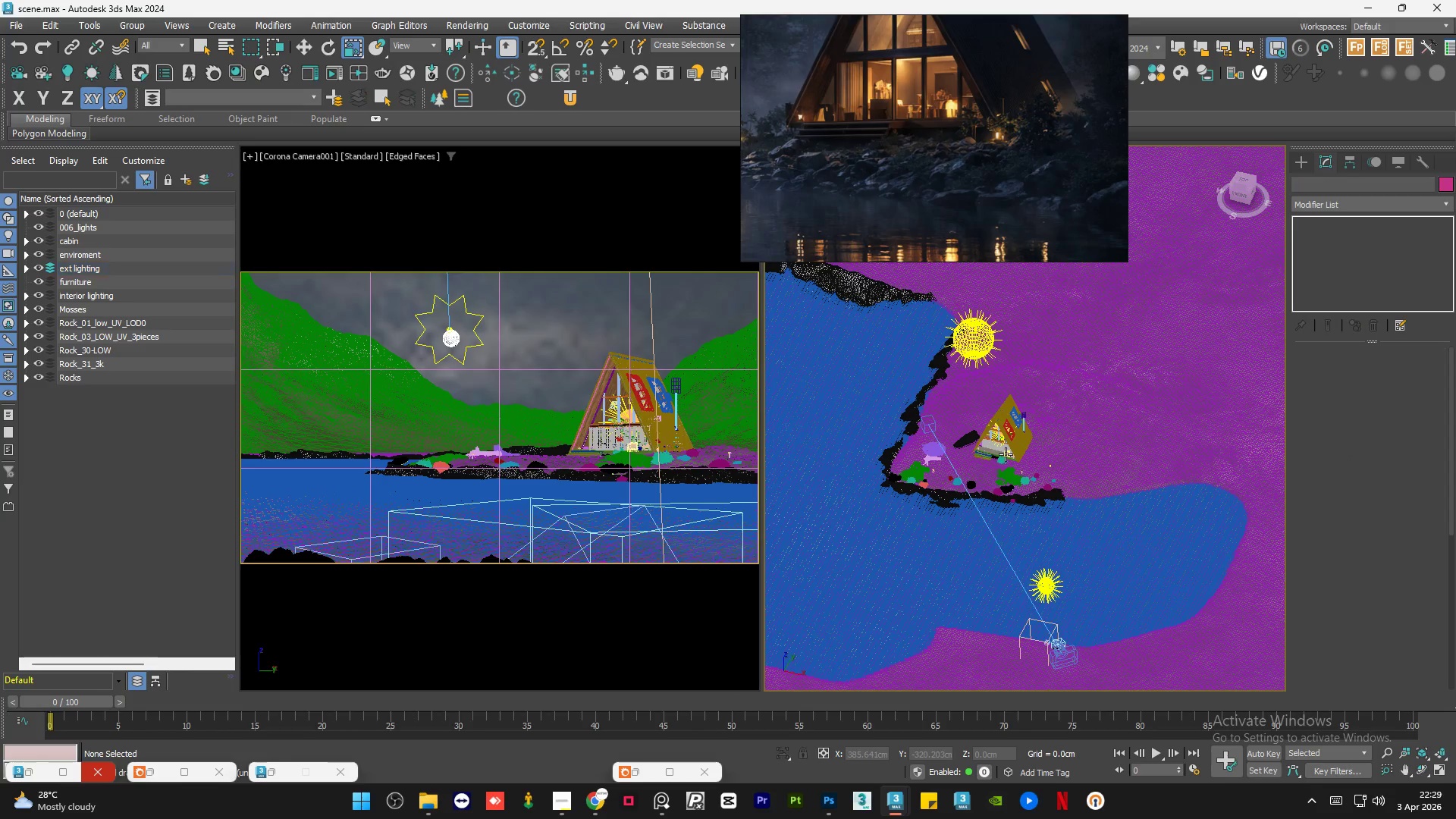 
scroll: coordinate [1006, 454], scroll_direction: up, amount: 10.0
 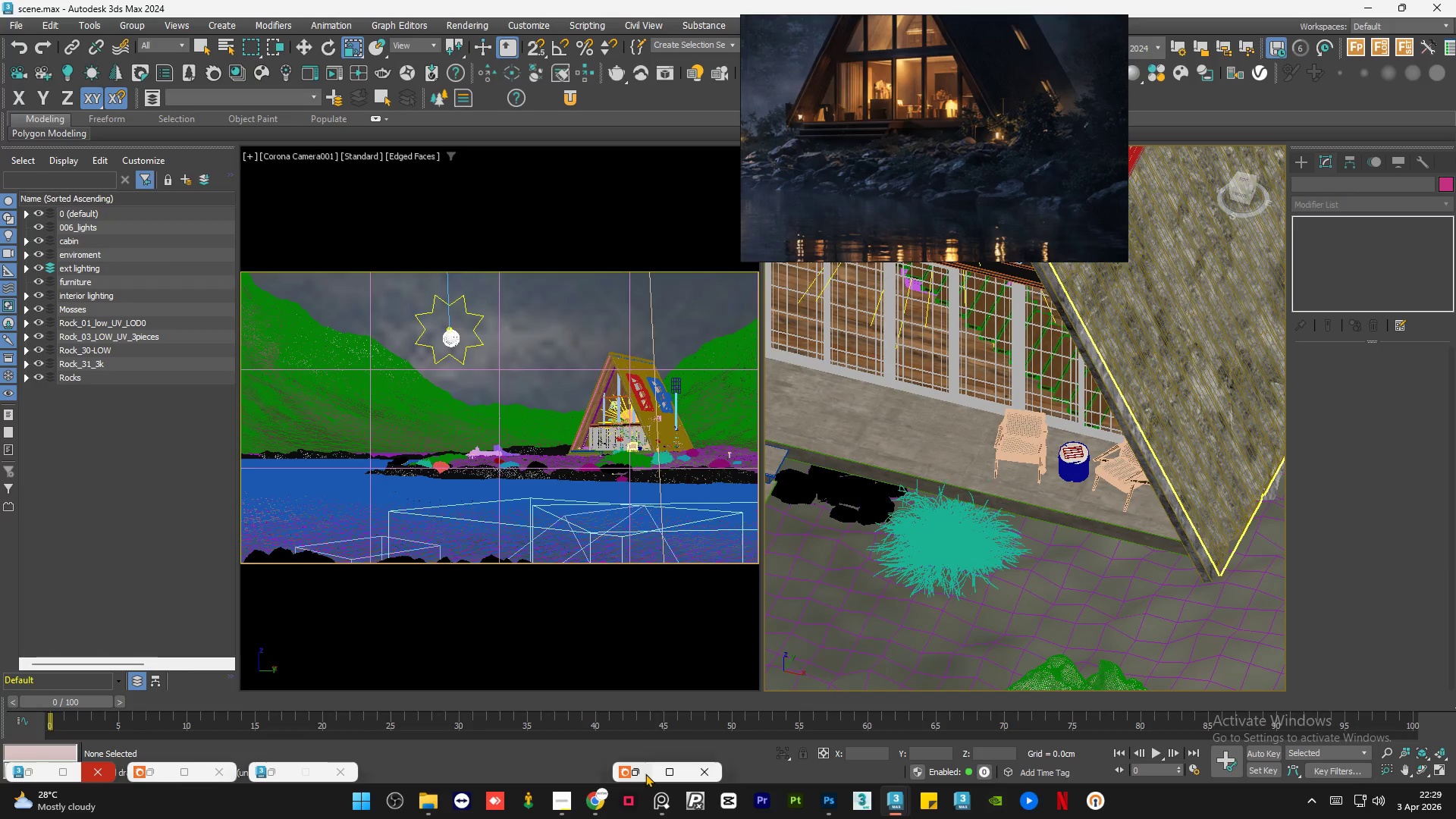 
scroll: coordinate [334, 344], scroll_direction: down, amount: 1.0
 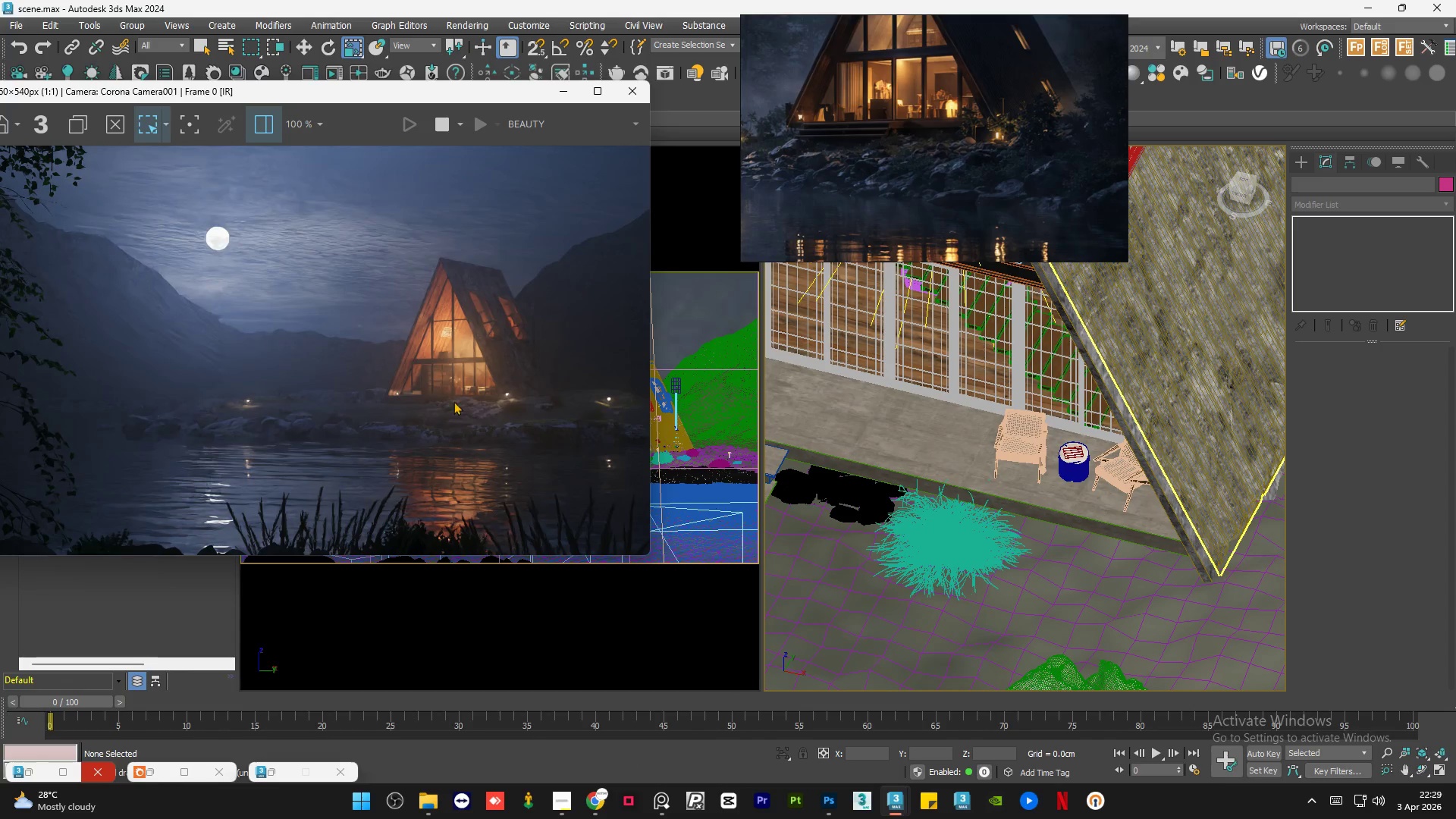 
scroll: coordinate [488, 389], scroll_direction: up, amount: 3.0
 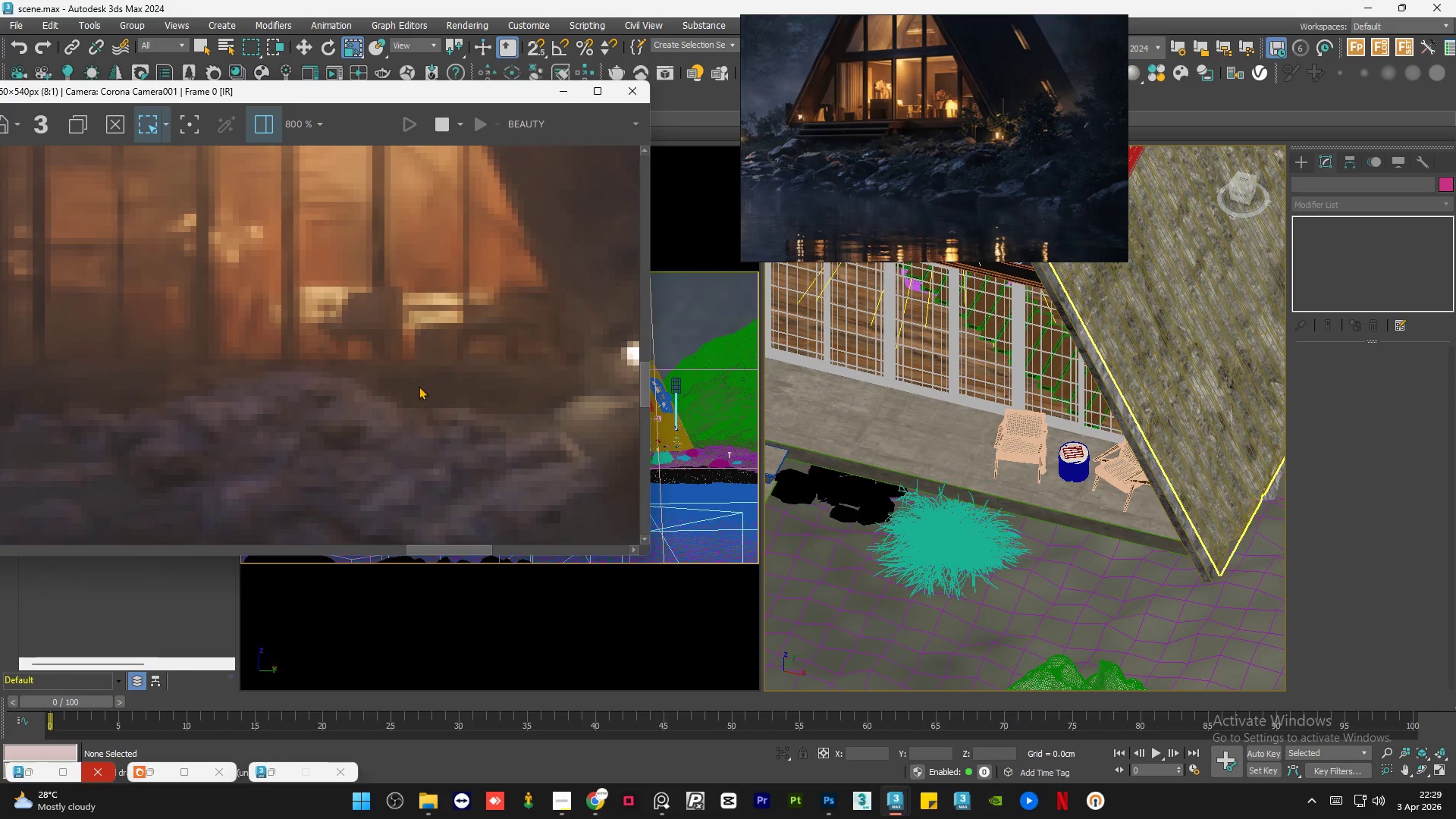 
scroll: coordinate [419, 386], scroll_direction: down, amount: 1.0
 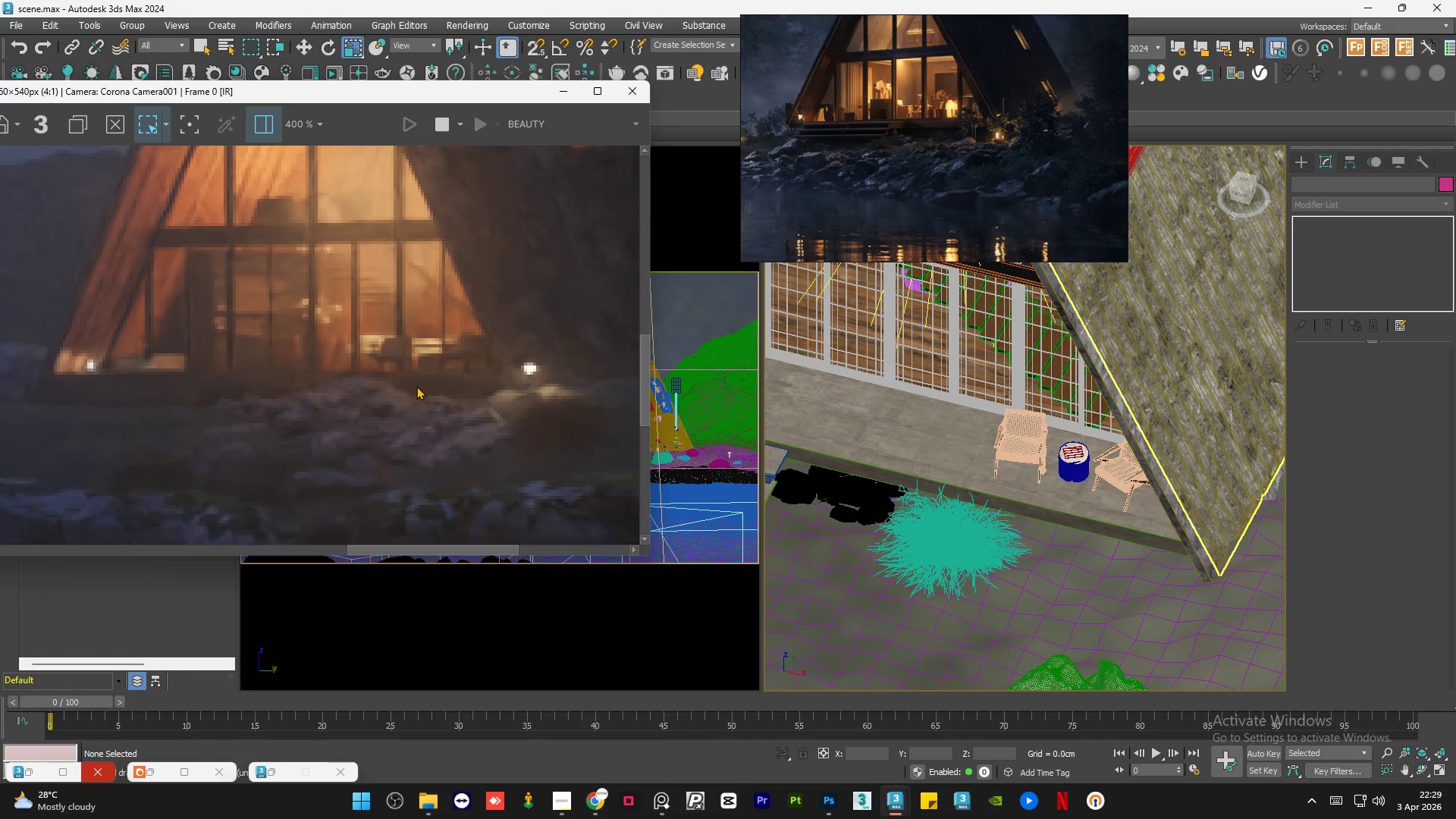 
scroll: coordinate [415, 385], scroll_direction: up, amount: 1.0
 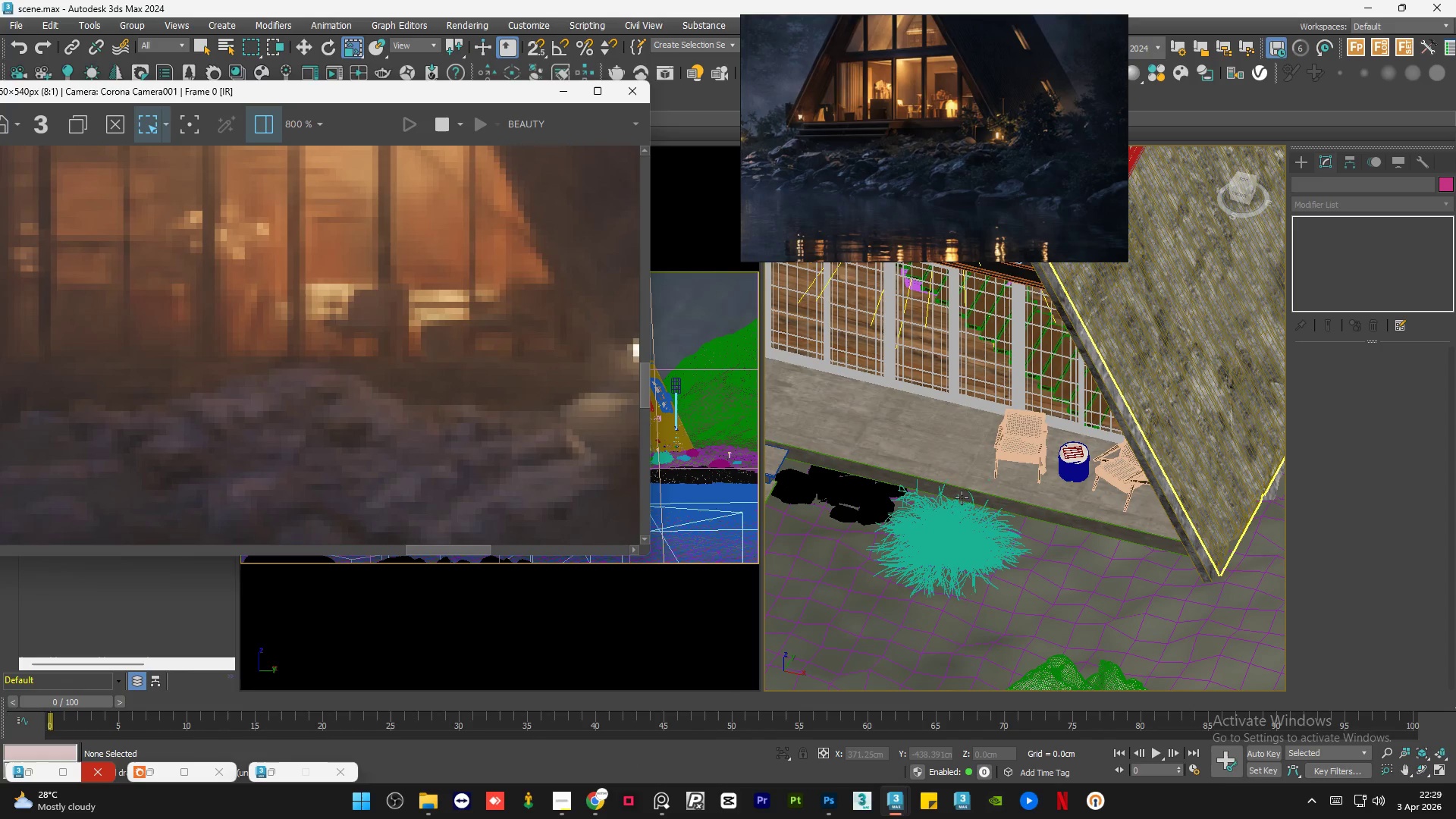 
left_click([930, 527])
 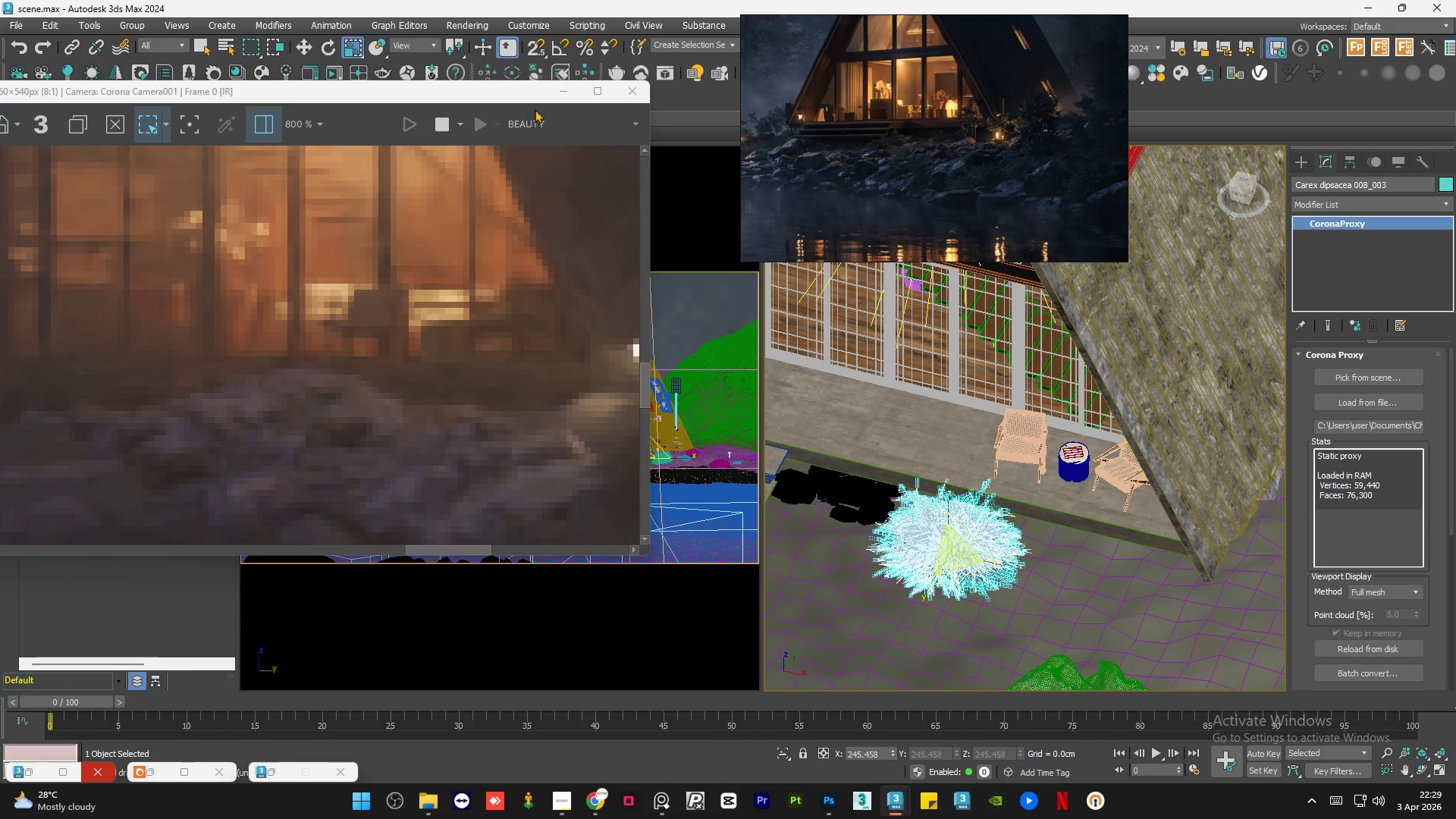 
left_click([560, 92])
 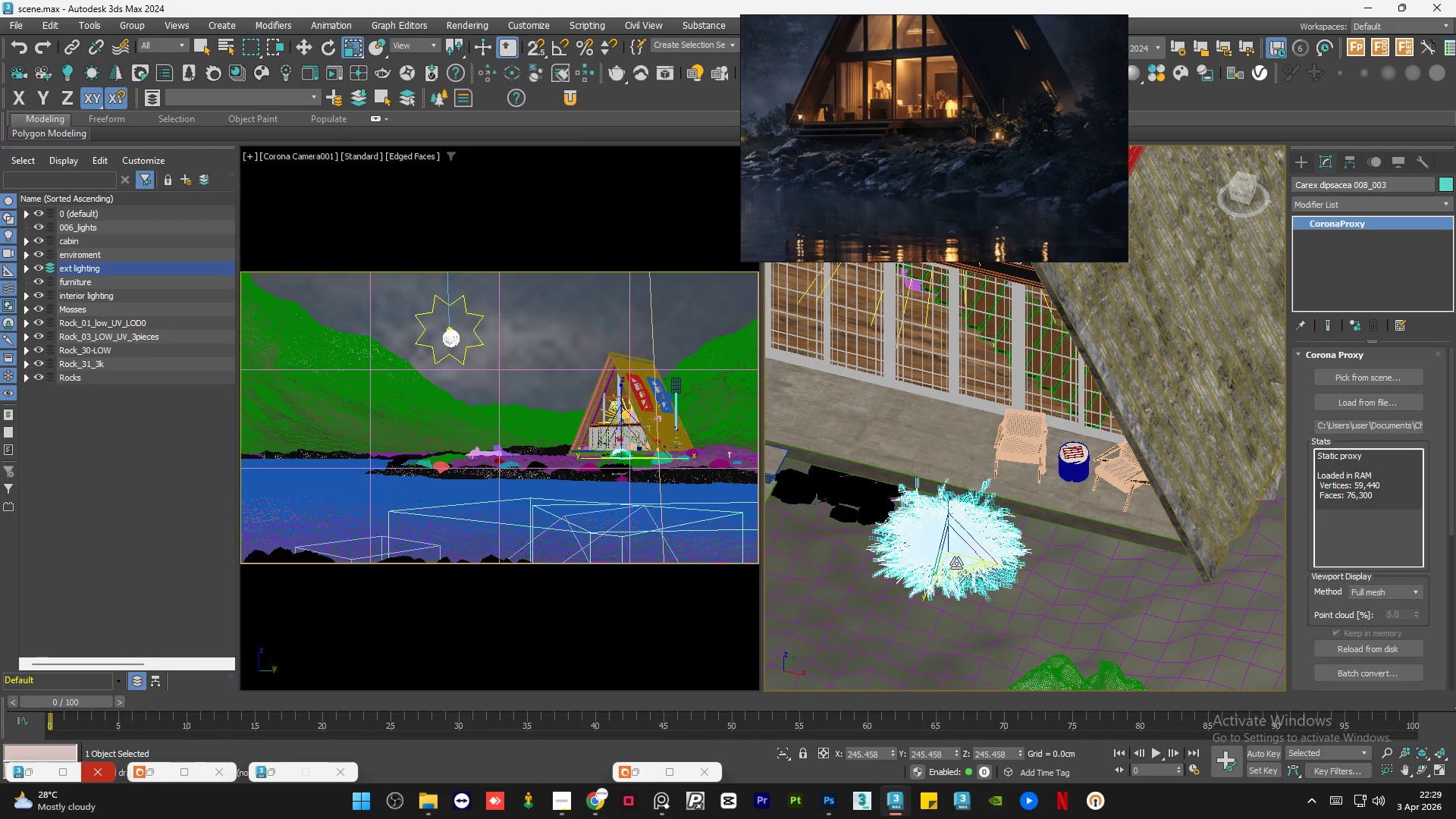 
left_click_drag(start_coordinate=[956, 558], to_coordinate=[951, 543])
 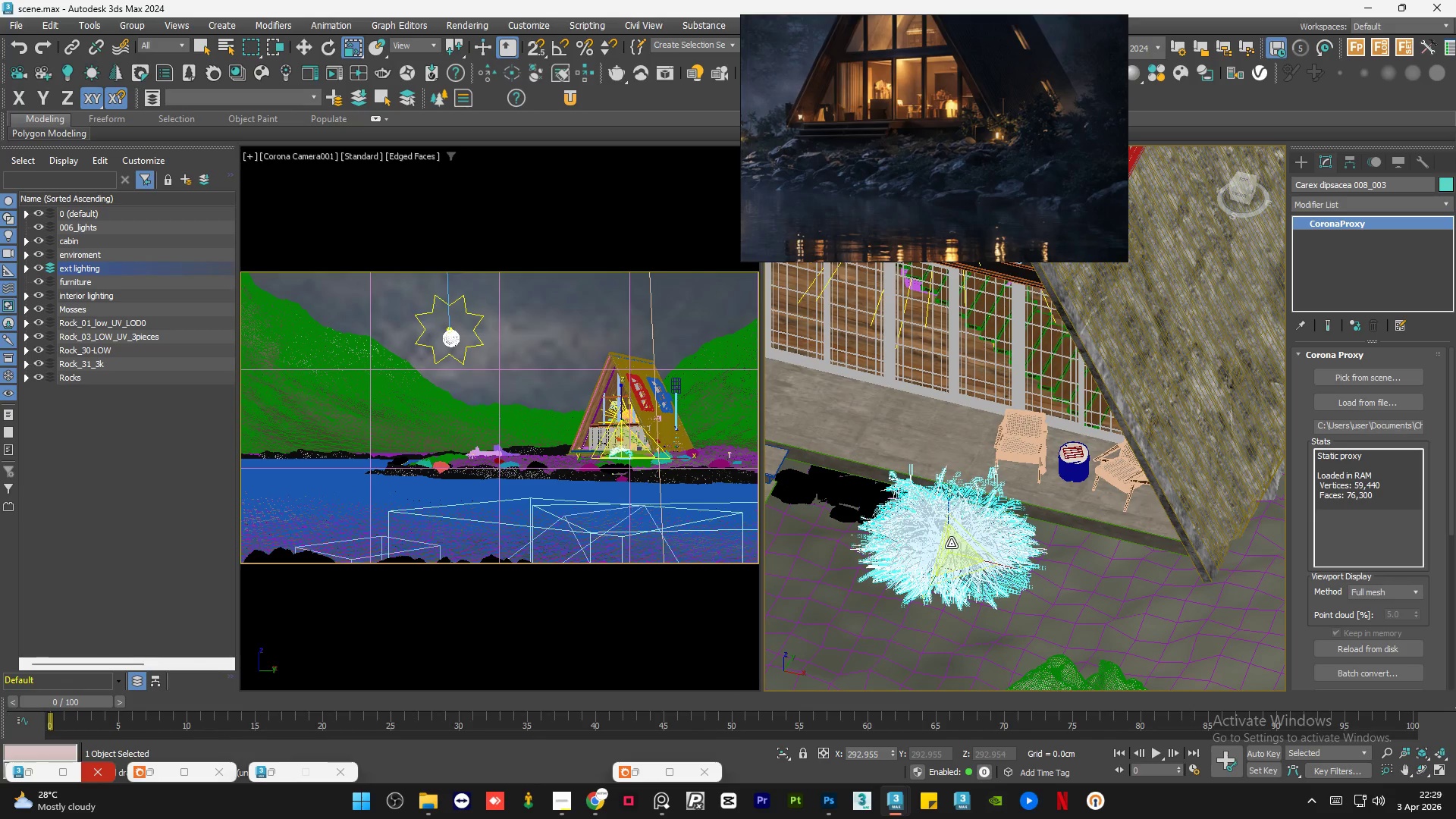 
key(W)
 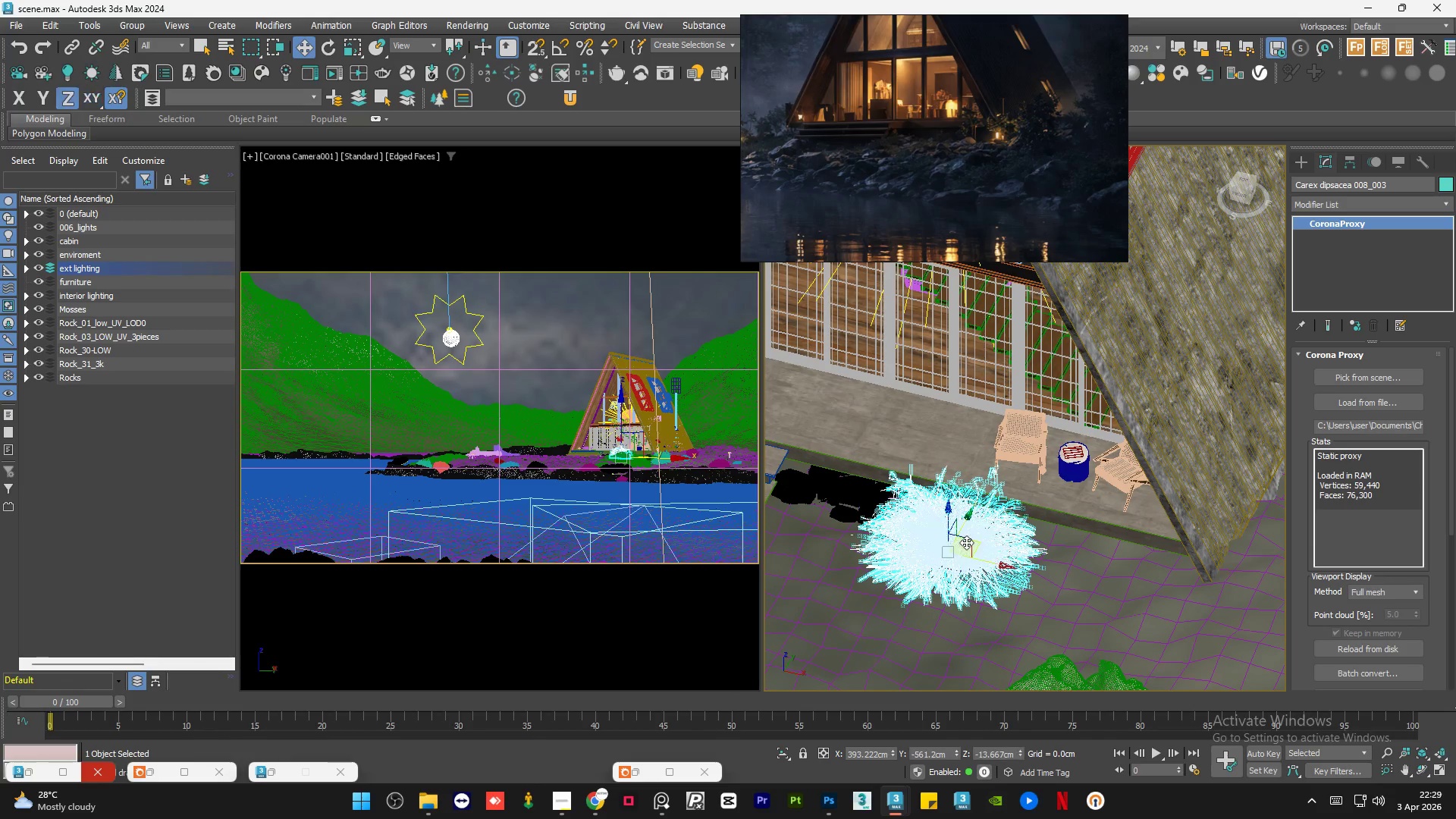 
hold_key(key=AltLeft, duration=1.41)
 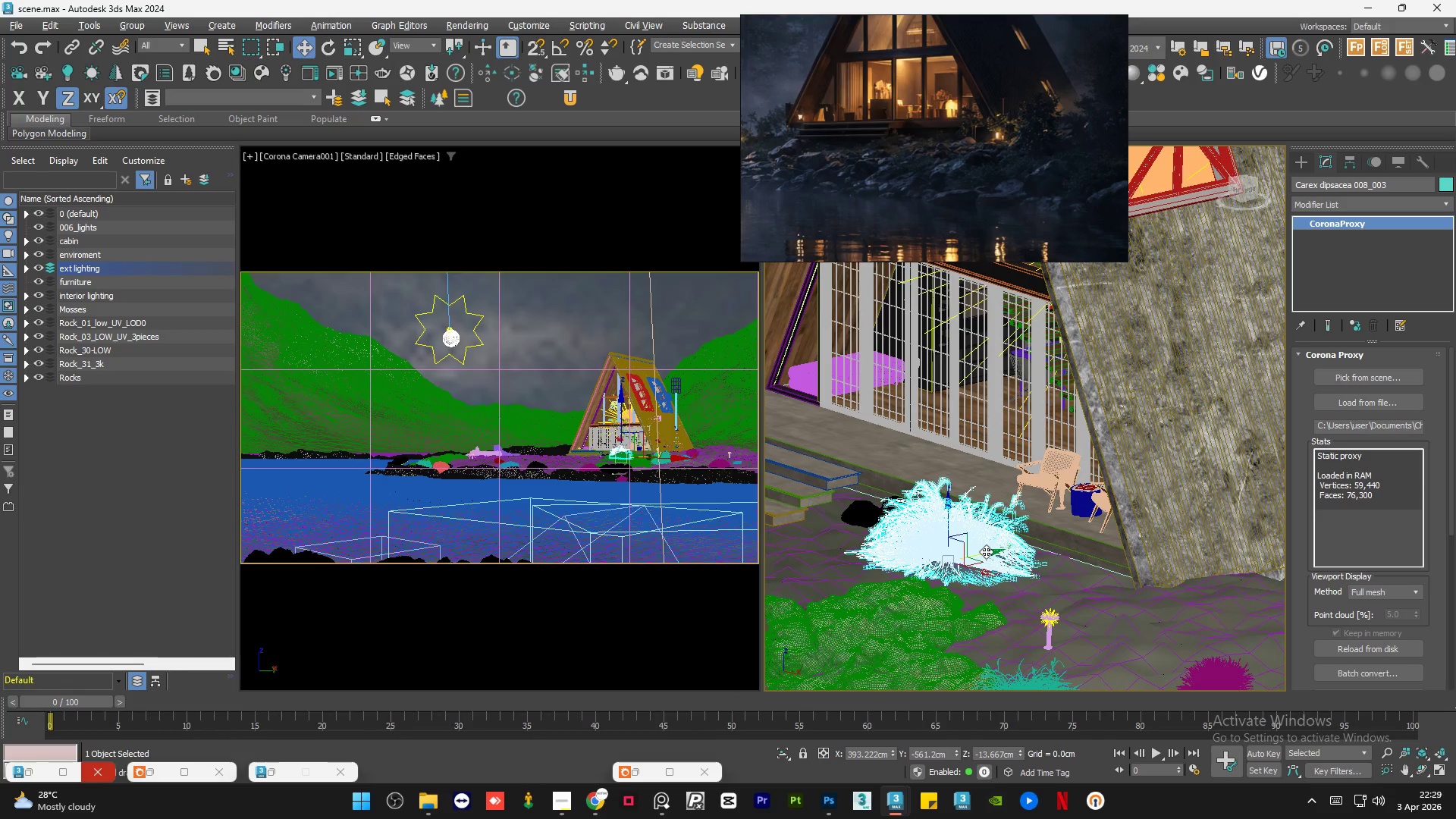 
left_click_drag(start_coordinate=[986, 551], to_coordinate=[975, 552])
 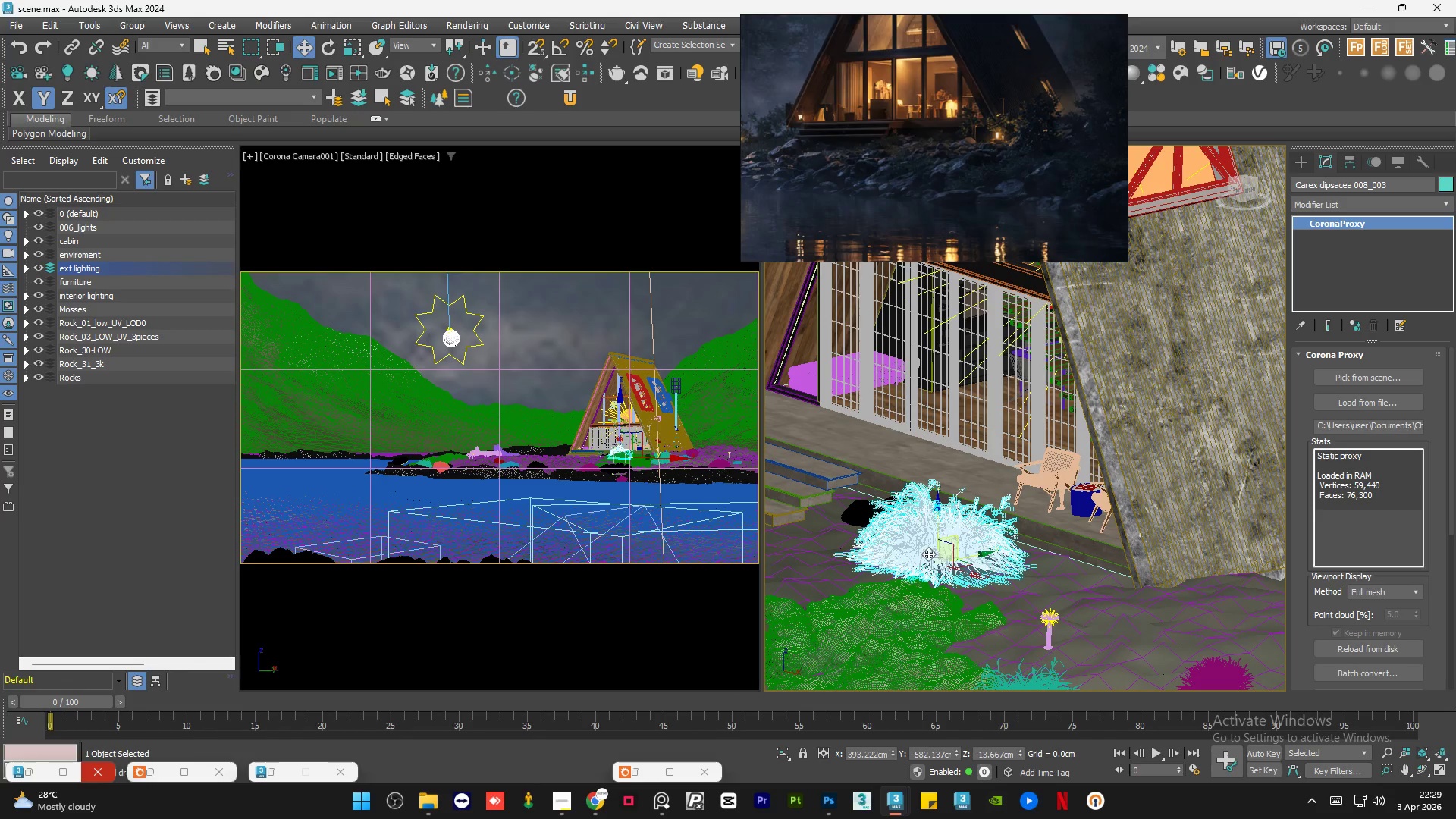 
hold_key(key=AltLeft, duration=0.86)
 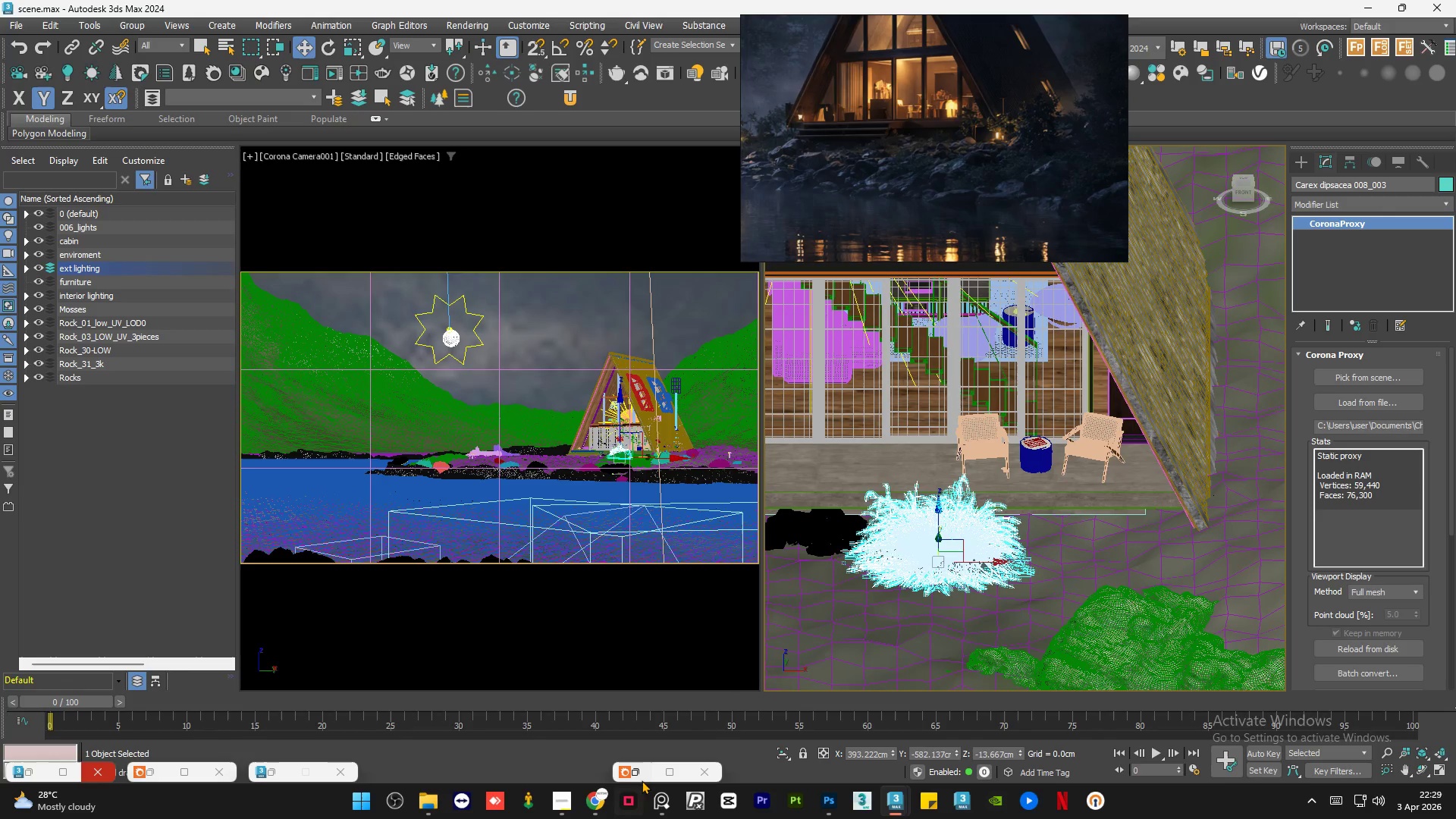 
left_click([641, 774])
 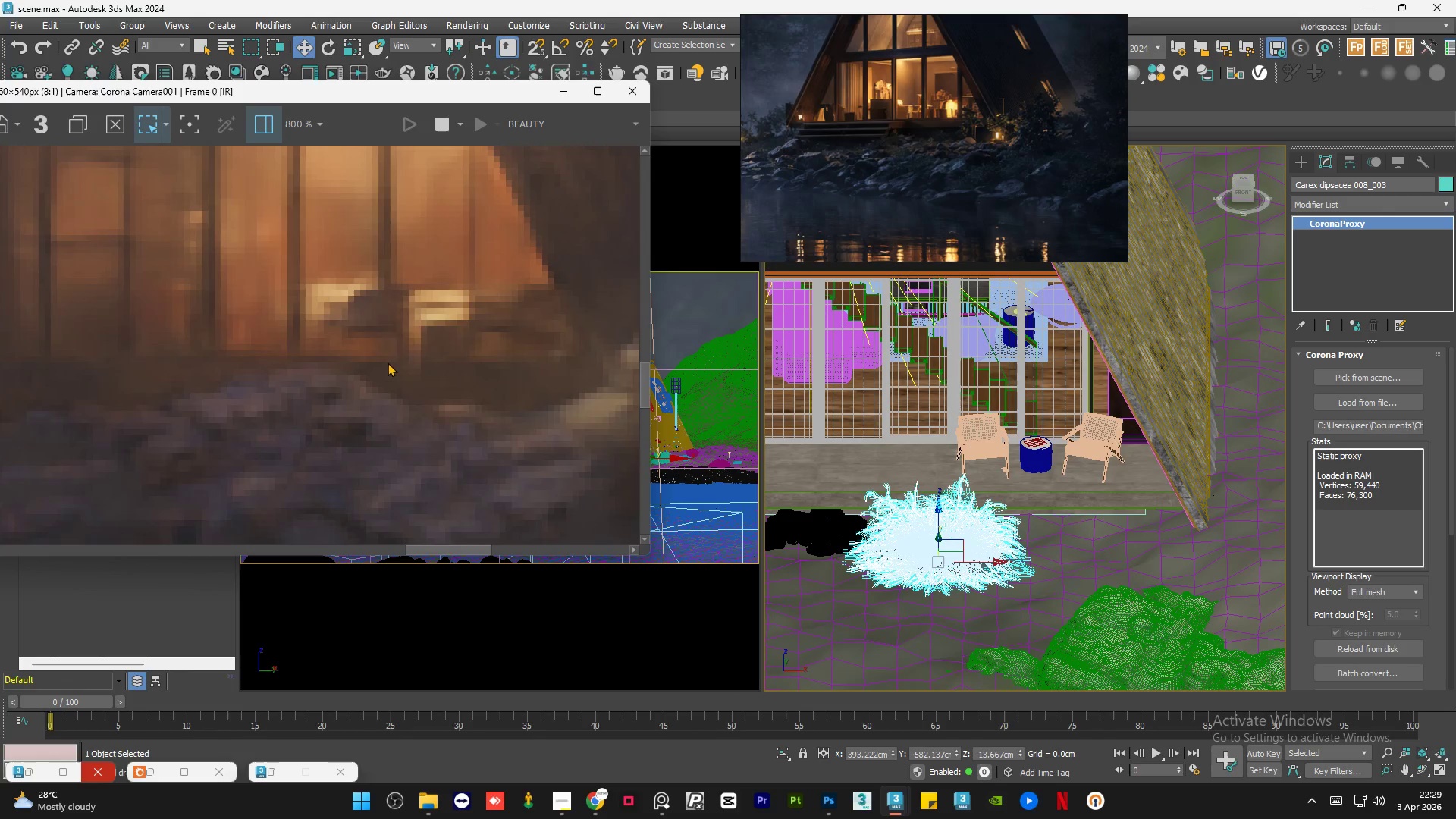 
scroll: coordinate [389, 360], scroll_direction: down, amount: 1.0
 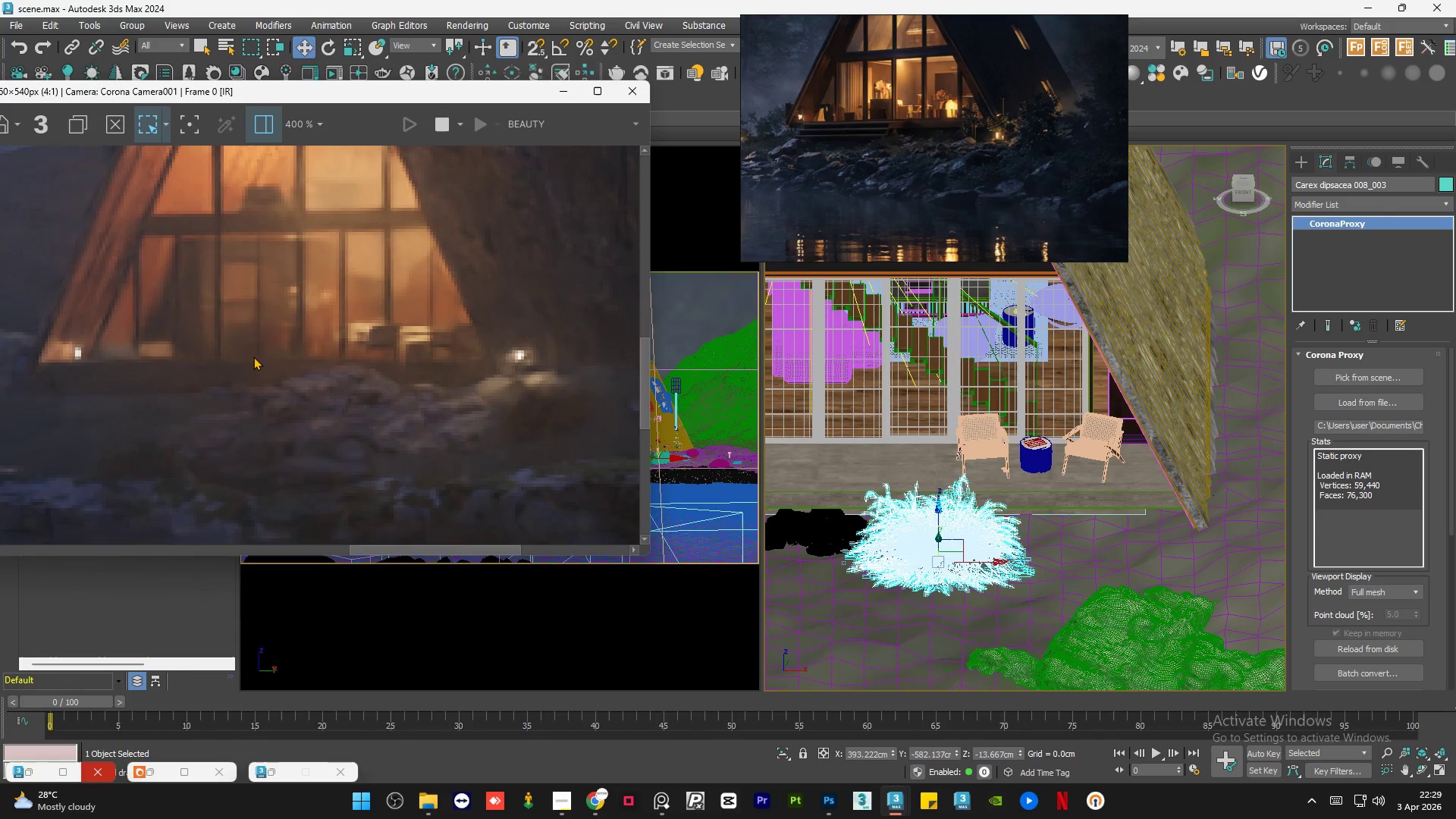 
scroll: coordinate [253, 356], scroll_direction: up, amount: 1.0
 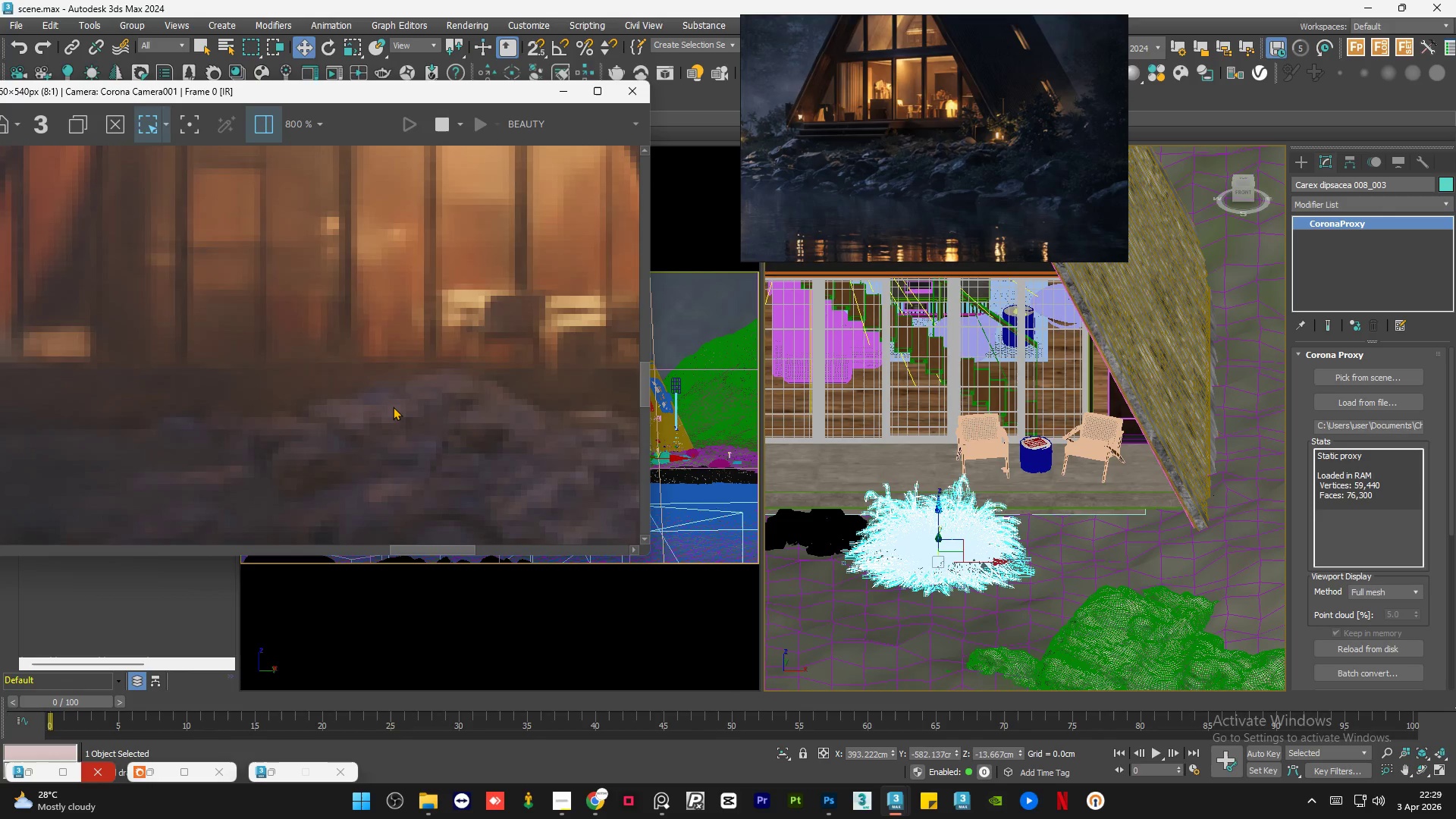 
scroll: coordinate [393, 406], scroll_direction: down, amount: 1.0
 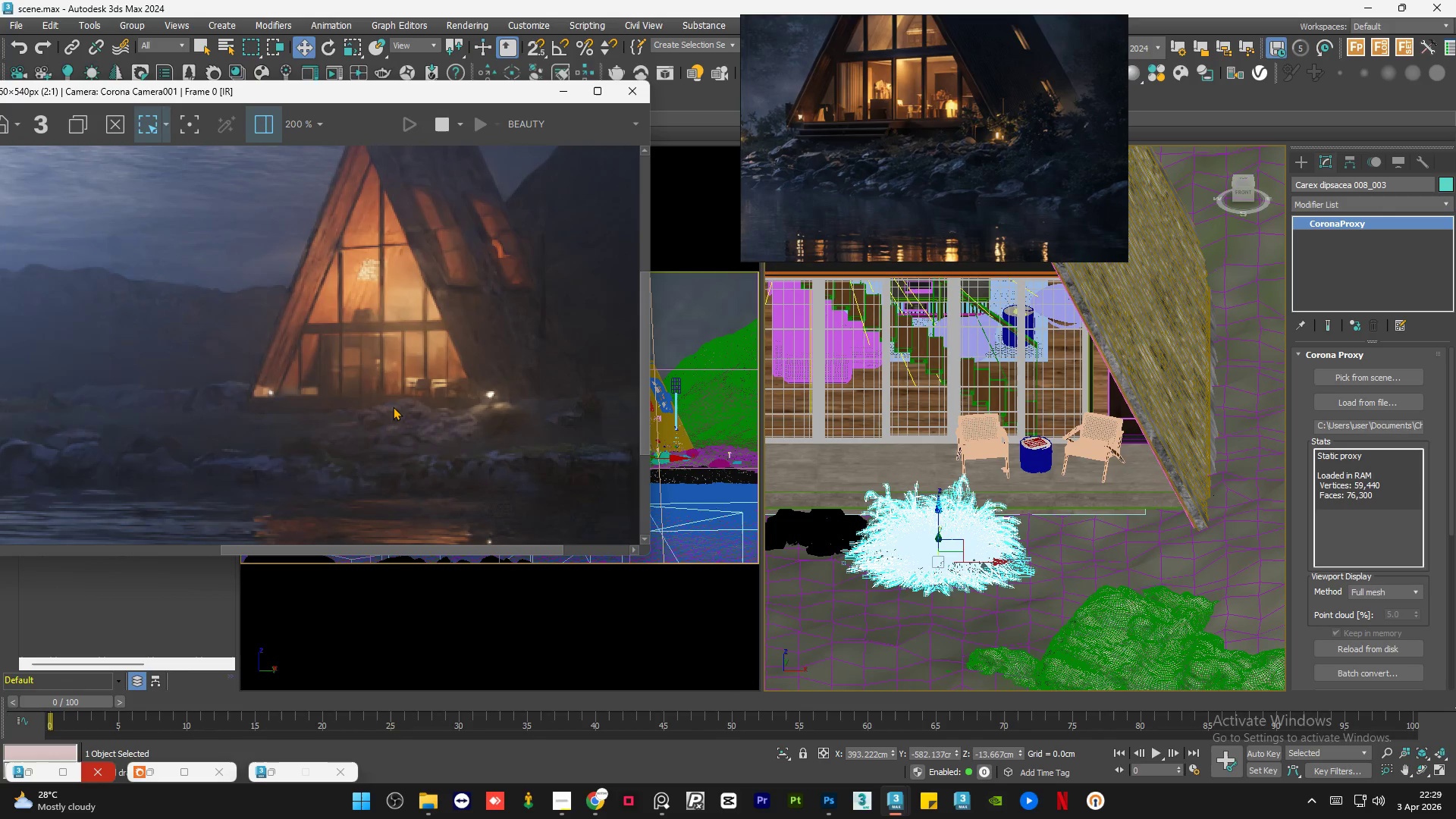 
scroll: coordinate [451, 403], scroll_direction: up, amount: 1.0
 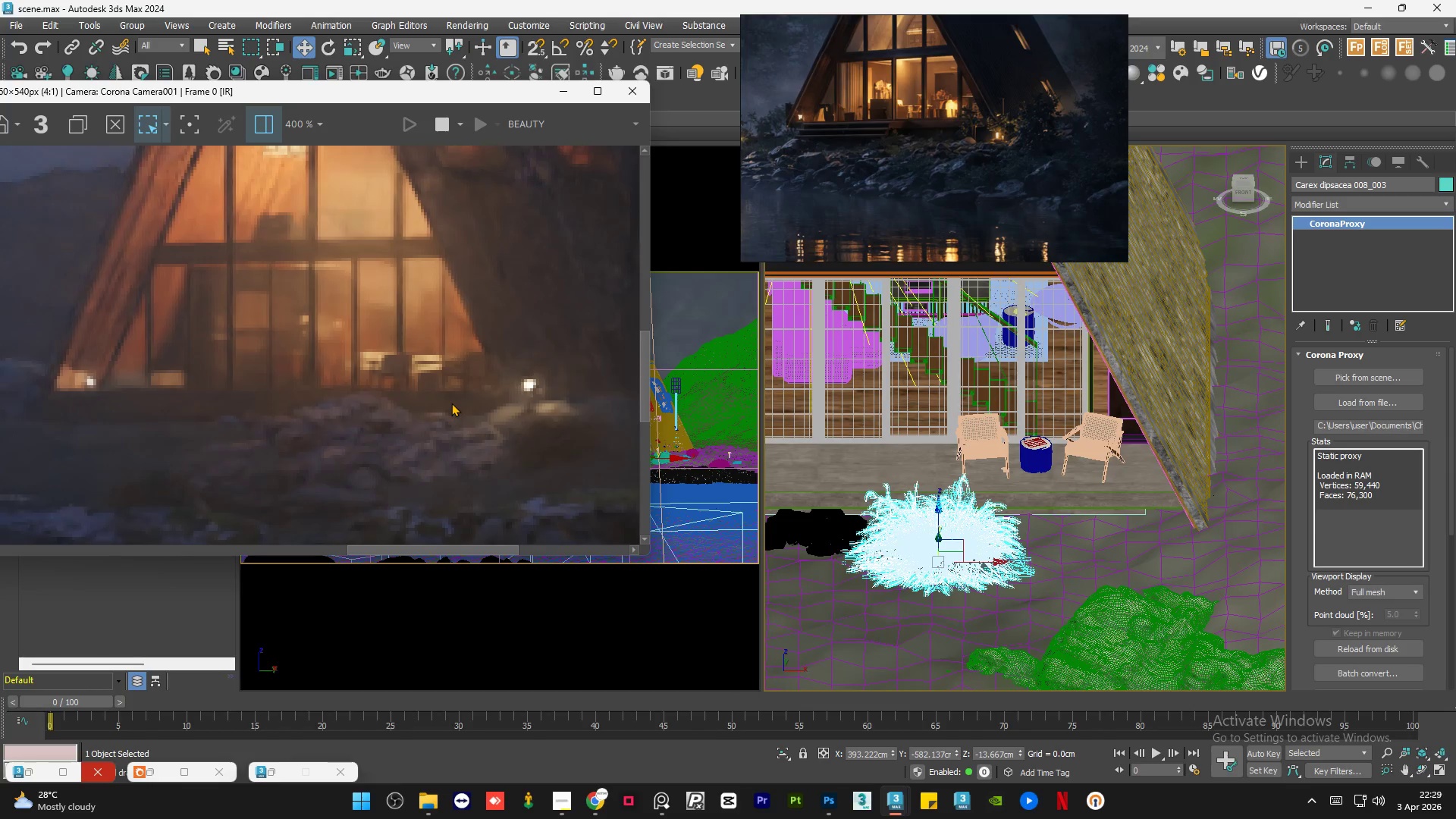 
scroll: coordinate [451, 403], scroll_direction: down, amount: 1.0
 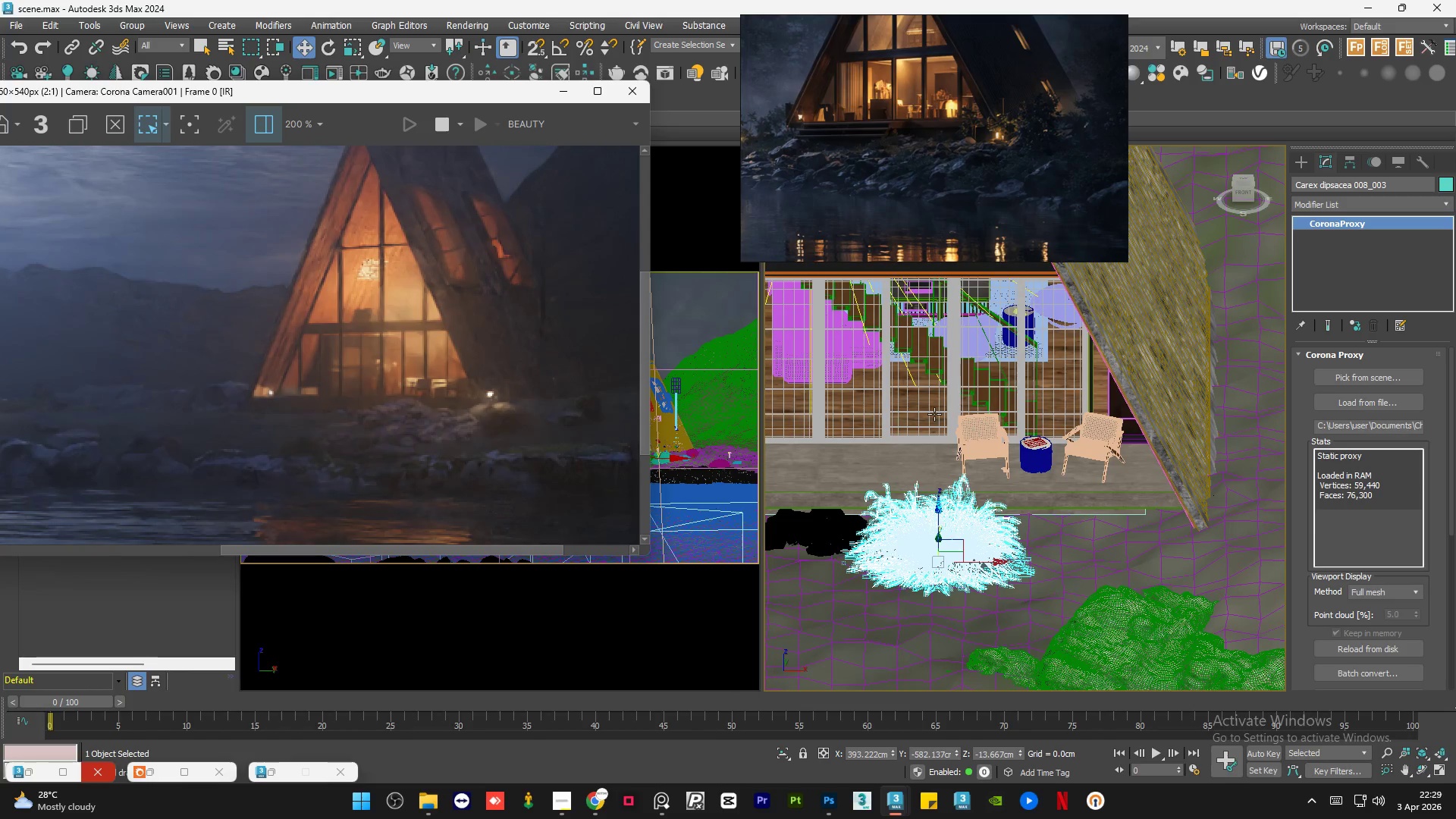 
key(Alt+AltLeft)
 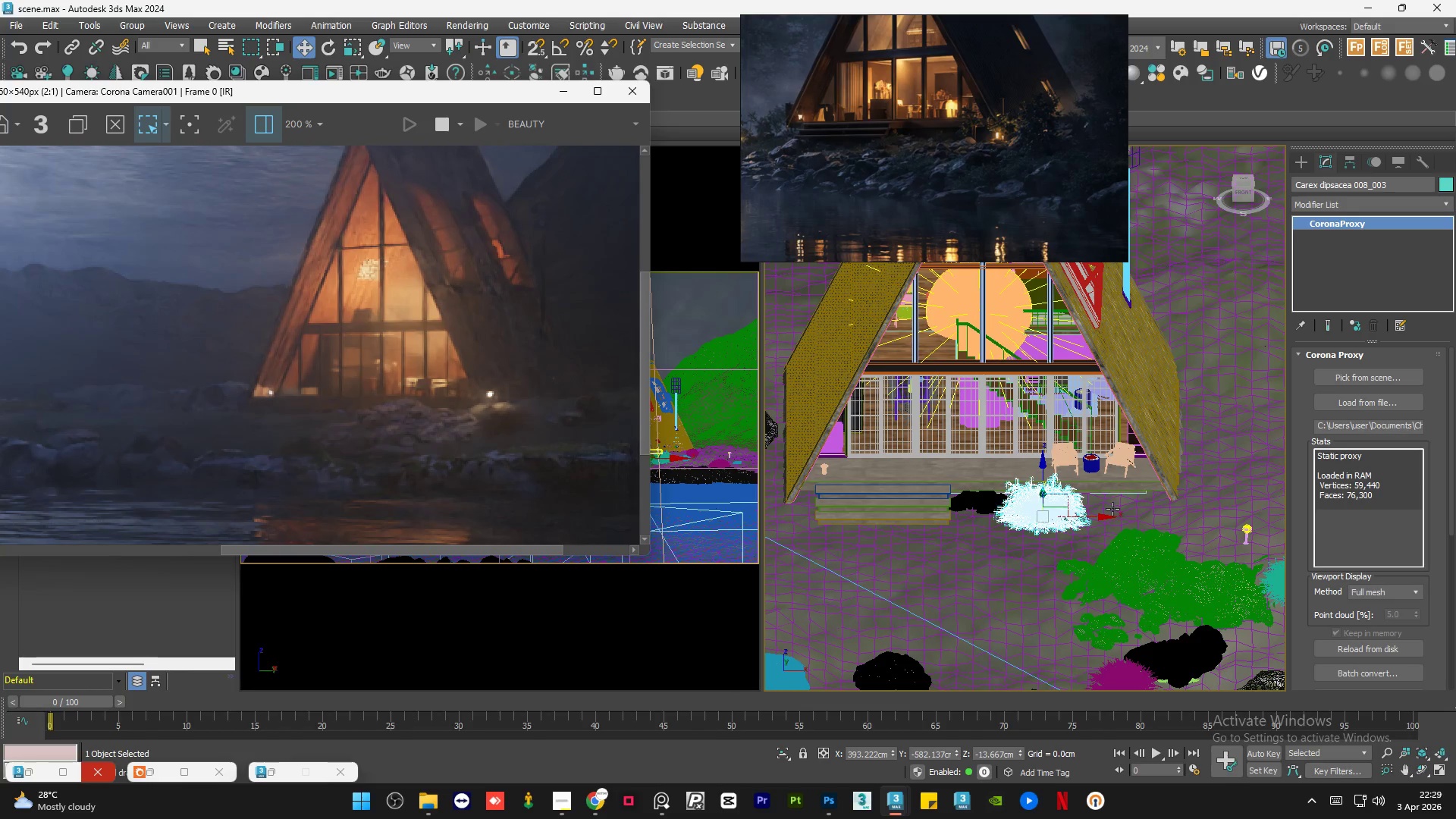 
scroll: coordinate [1147, 472], scroll_direction: down, amount: 2.0
 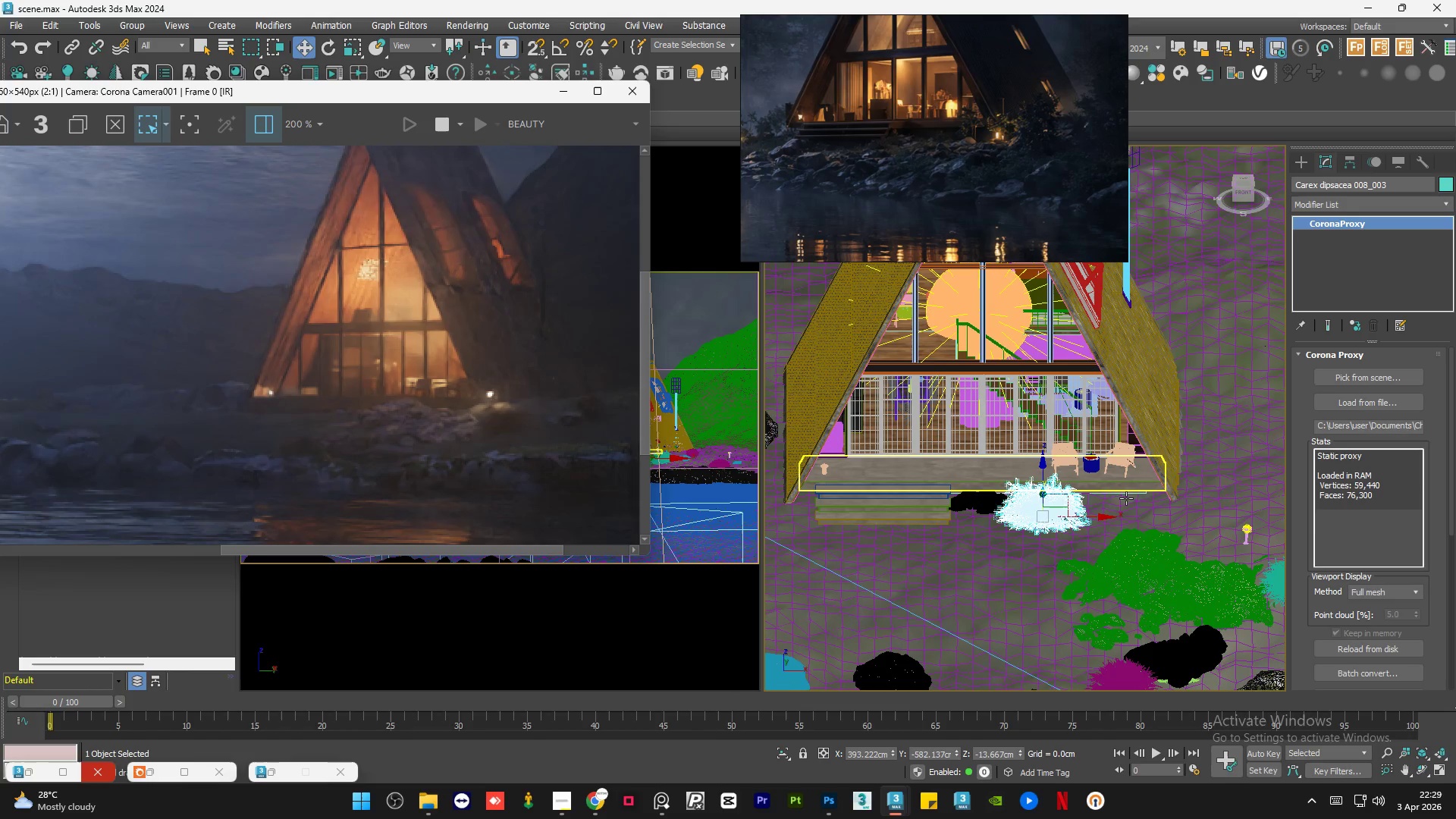 
hold_key(key=AltLeft, duration=0.89)
 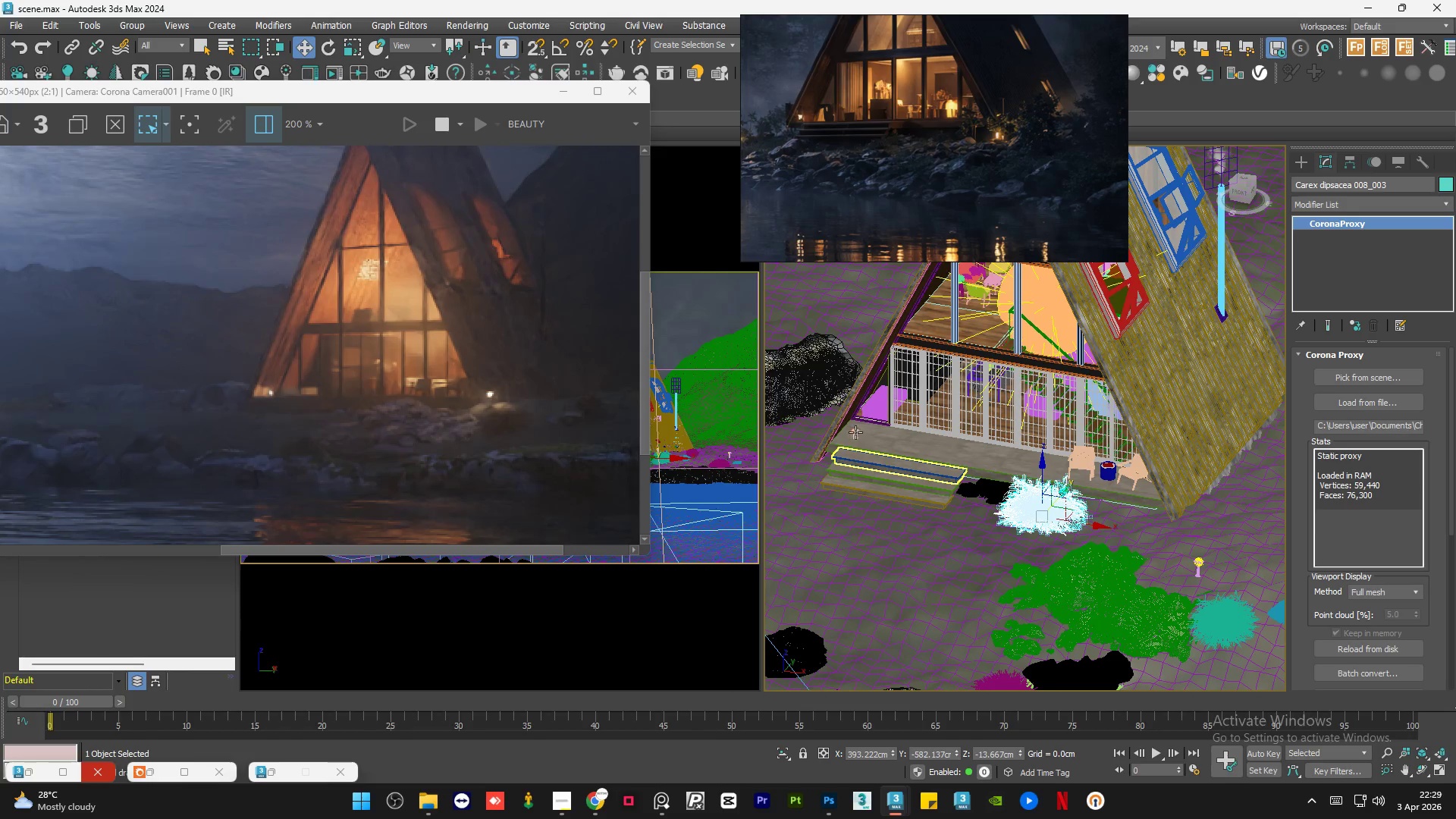 
left_click([855, 432])
 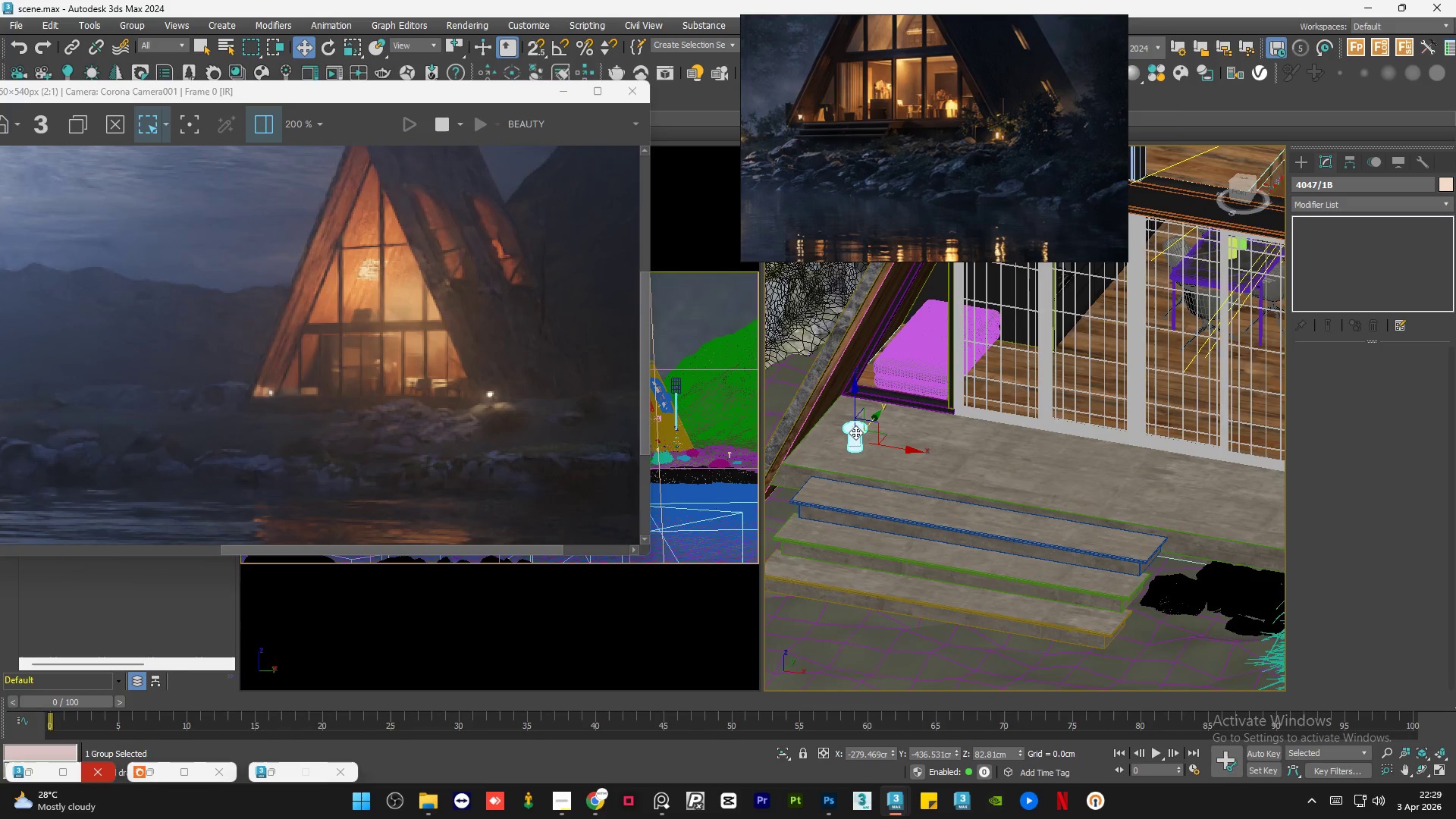 
scroll: coordinate [855, 432], scroll_direction: up, amount: 3.0
 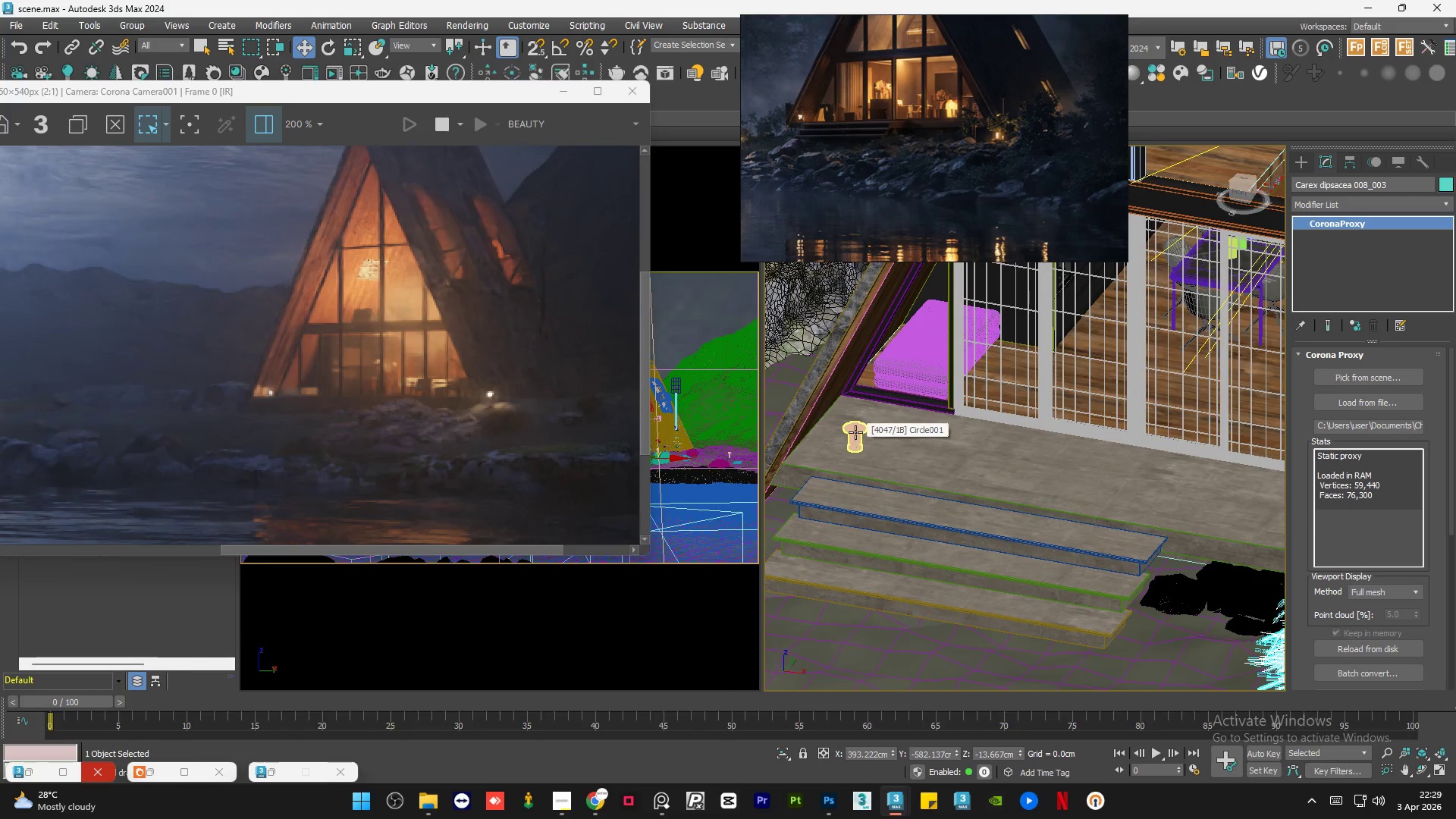 
scroll: coordinate [855, 432], scroll_direction: down, amount: 3.0
 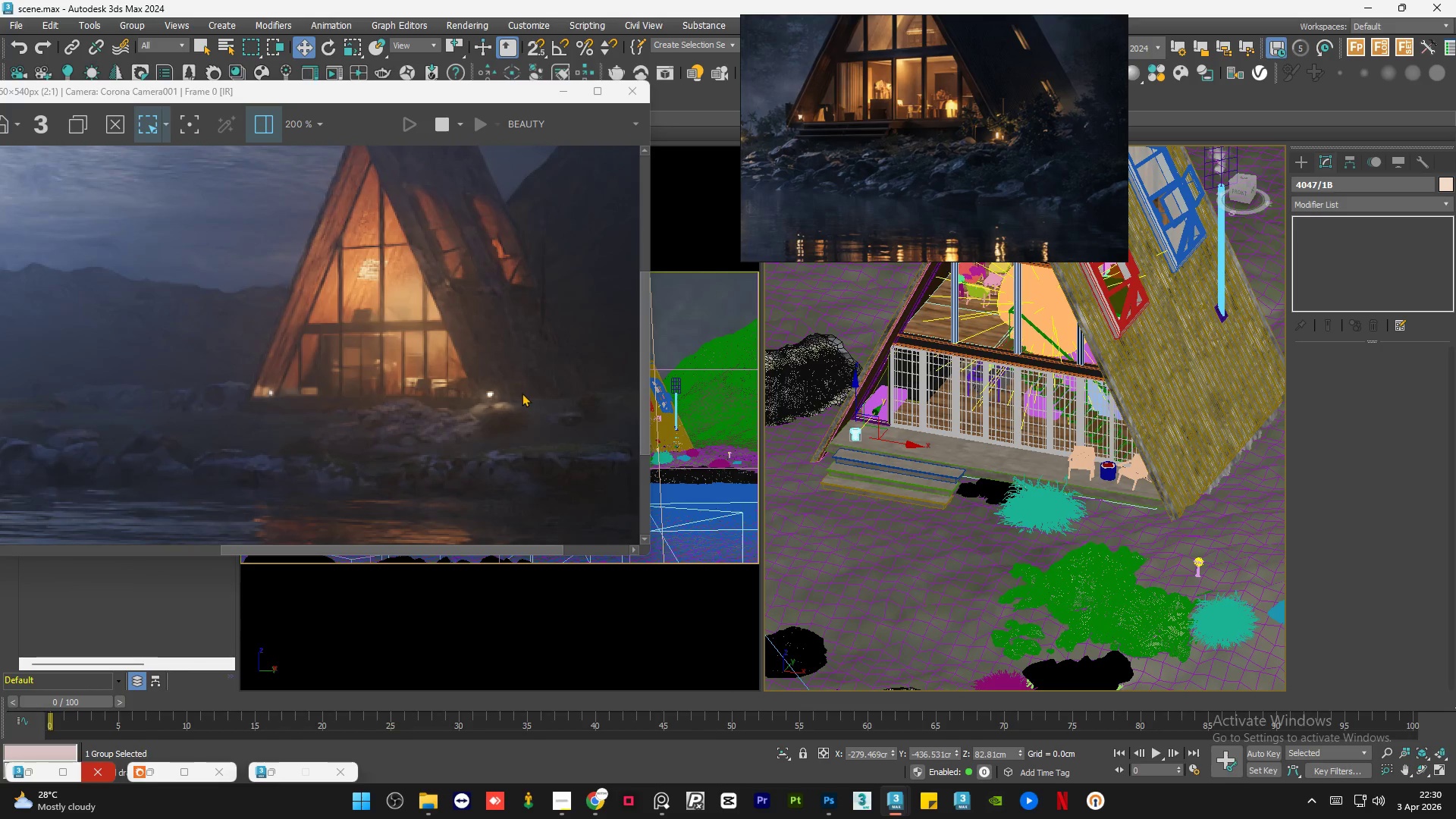 
scroll: coordinate [485, 393], scroll_direction: up, amount: 2.0
 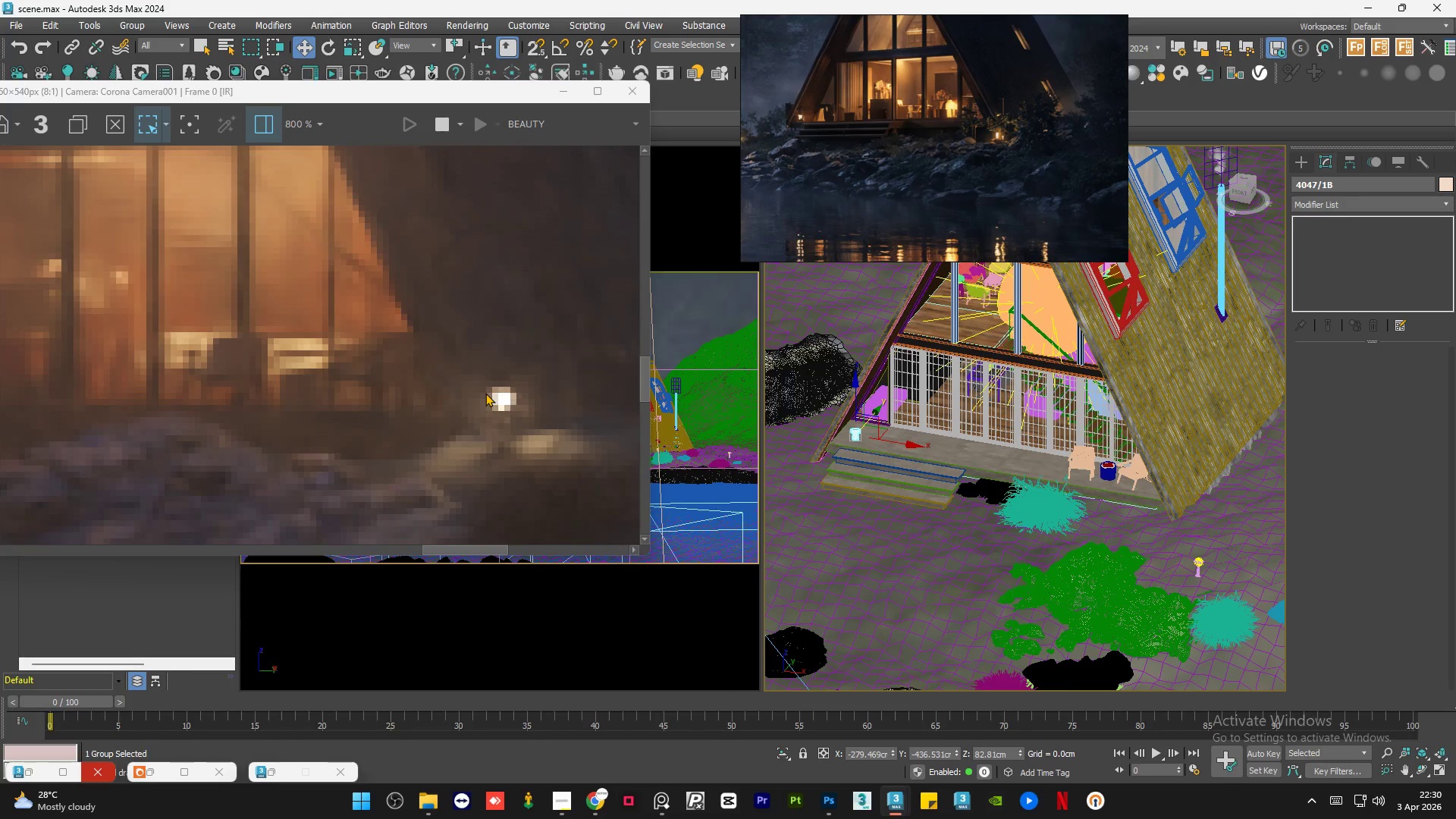 
scroll: coordinate [485, 393], scroll_direction: down, amount: 2.0
 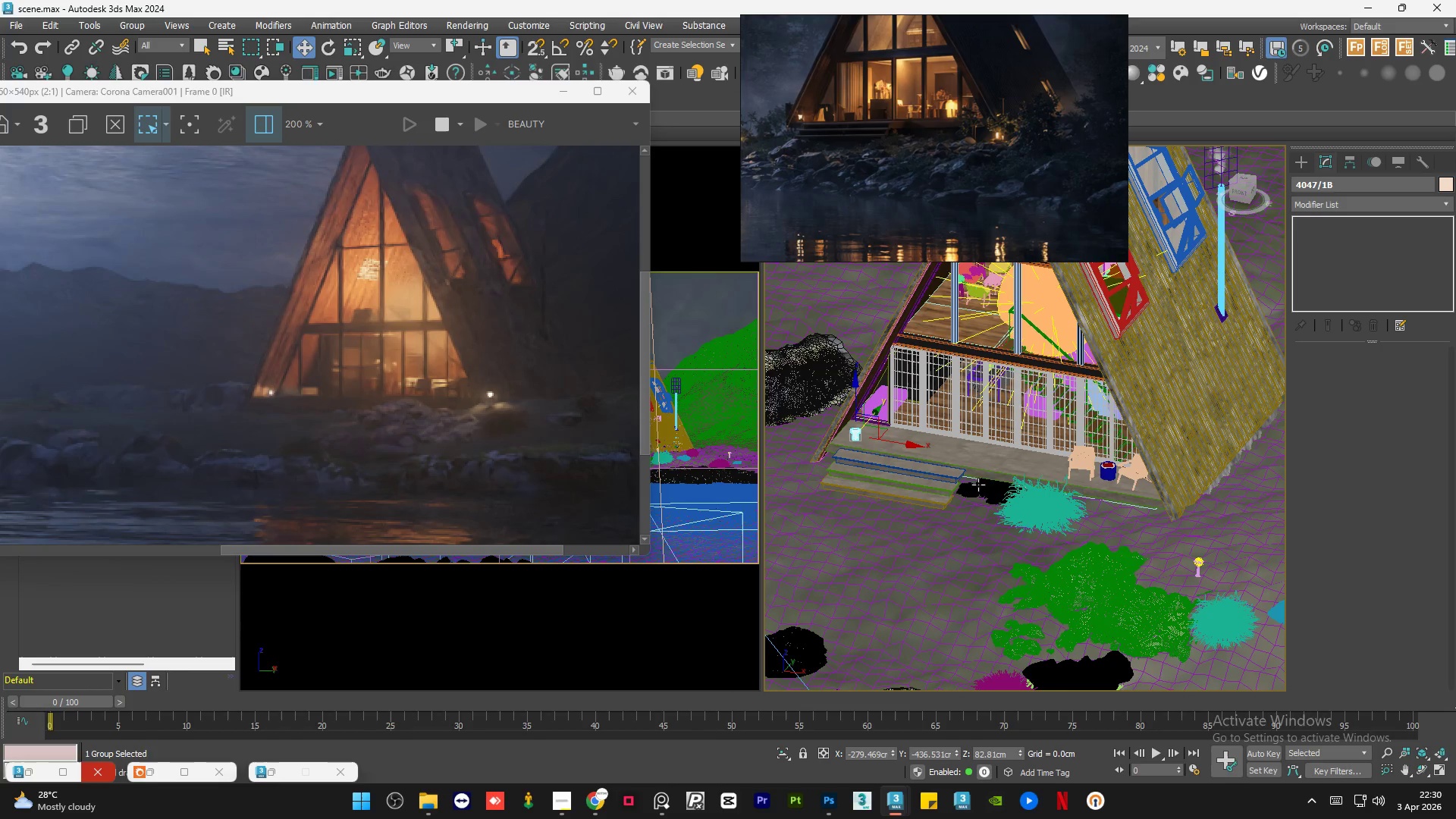 
hold_key(key=AltLeft, duration=0.77)
 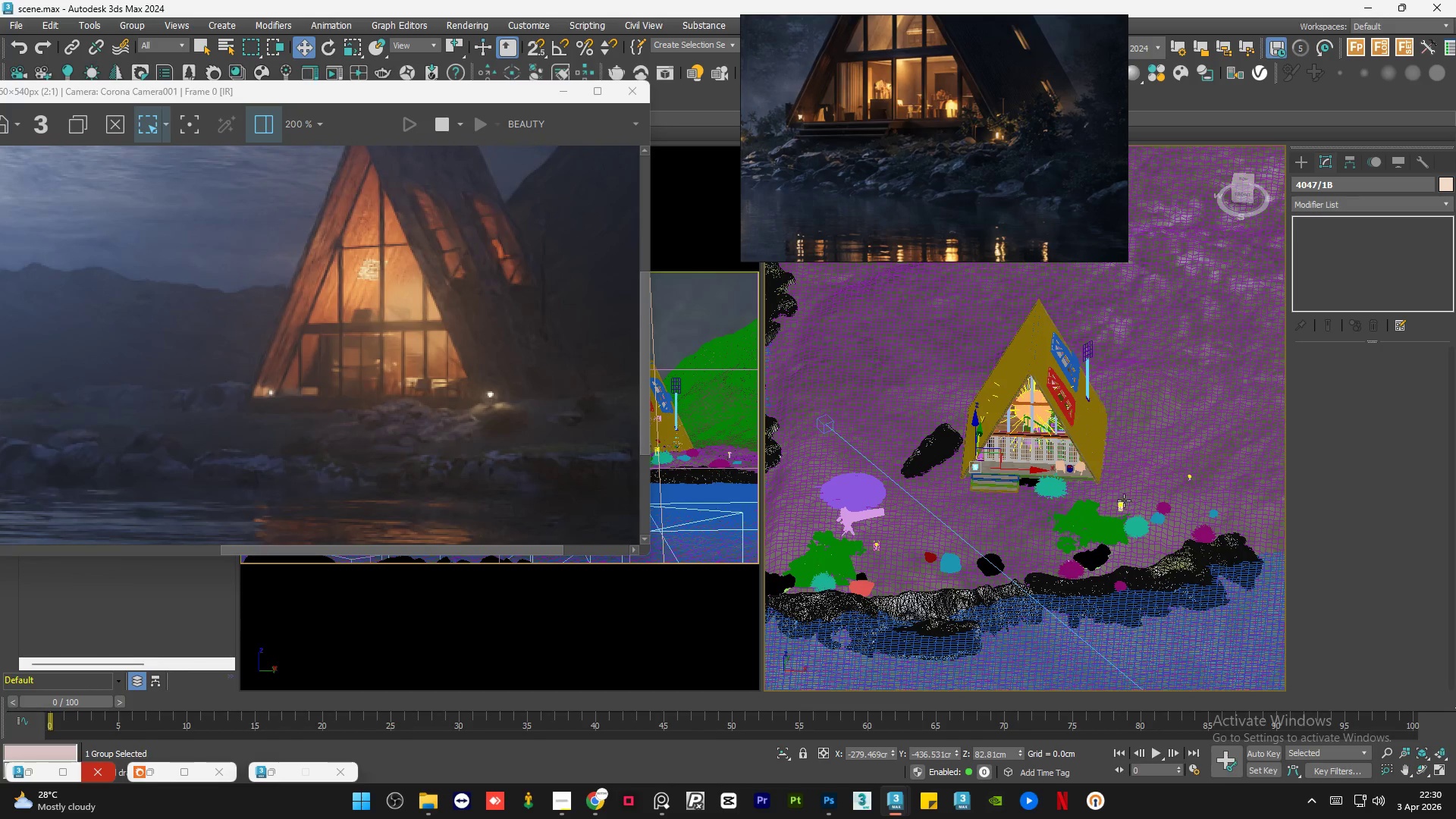 
scroll: coordinate [1044, 480], scroll_direction: down, amount: 3.0
 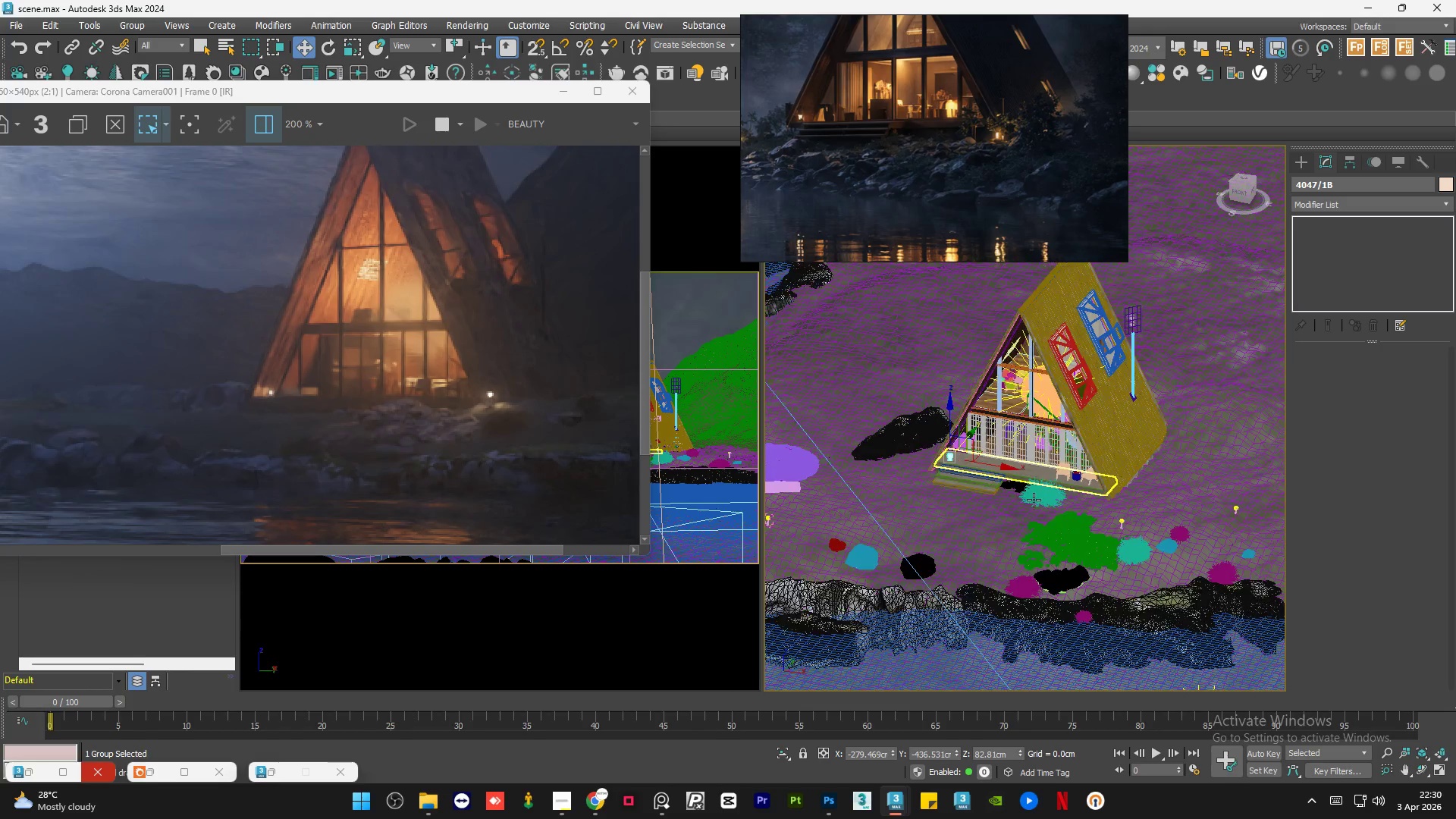 
left_click([1122, 504])
 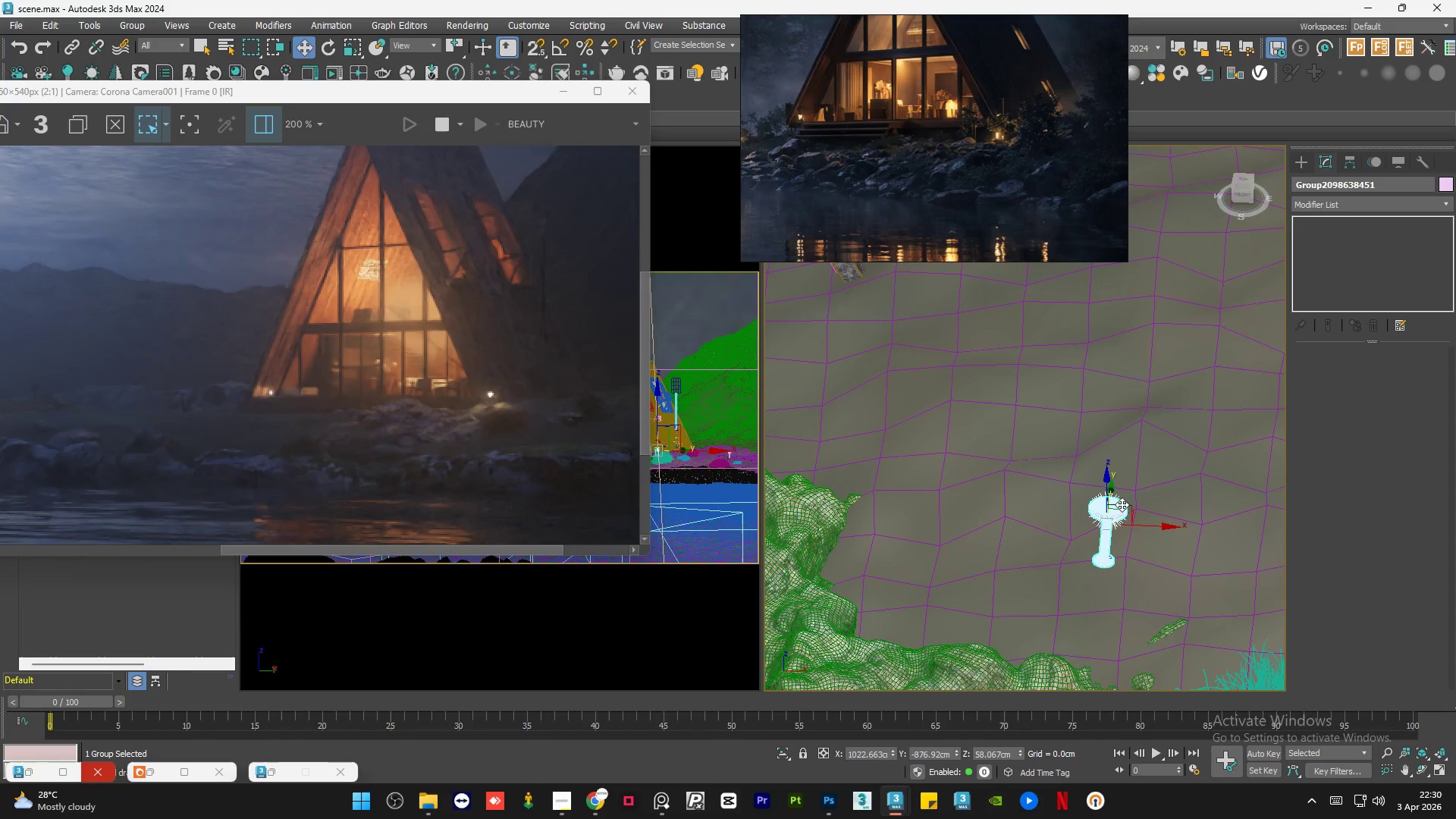 
scroll: coordinate [1122, 504], scroll_direction: up, amount: 10.0
 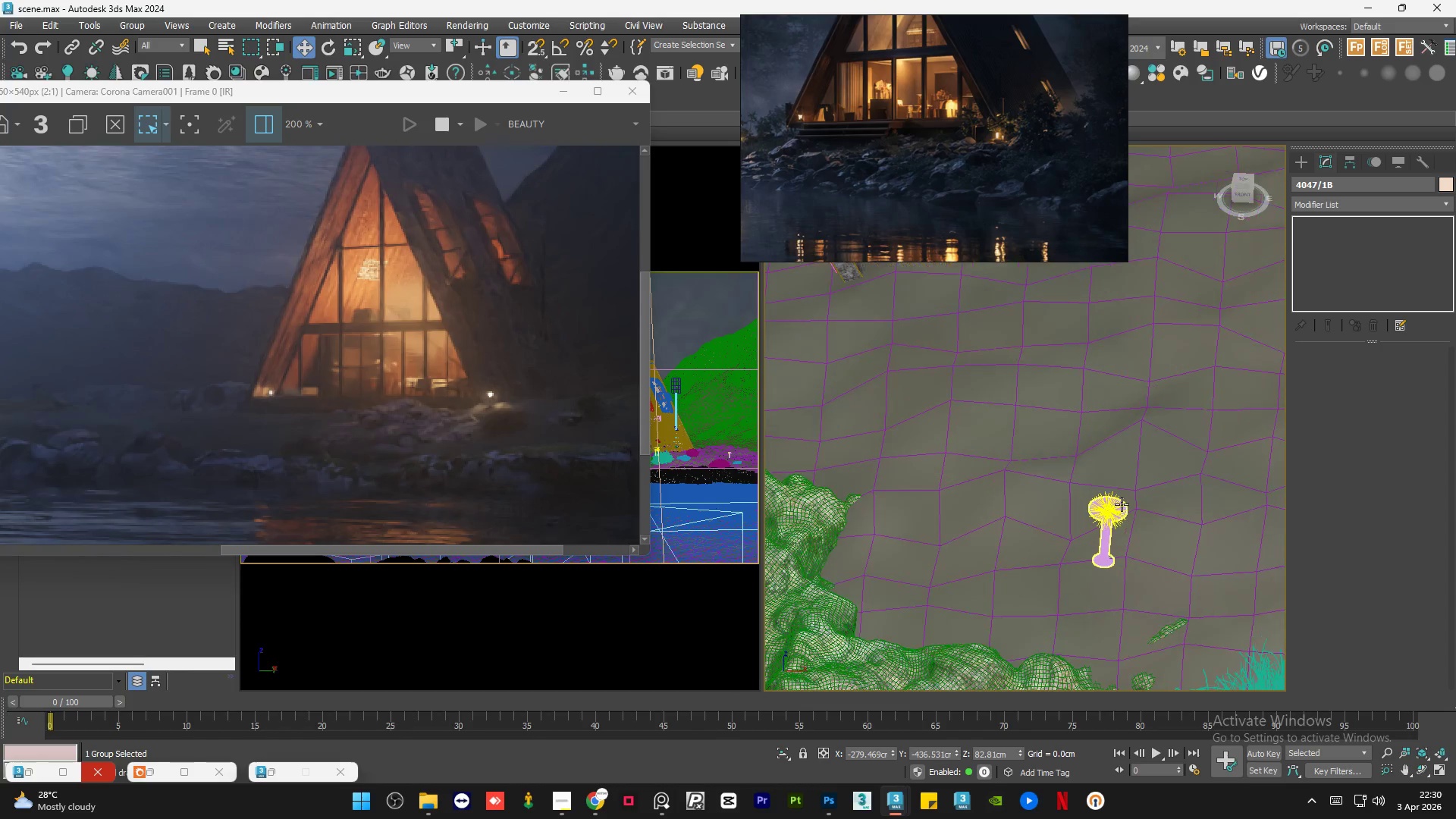 
scroll: coordinate [1147, 553], scroll_direction: down, amount: 2.0
 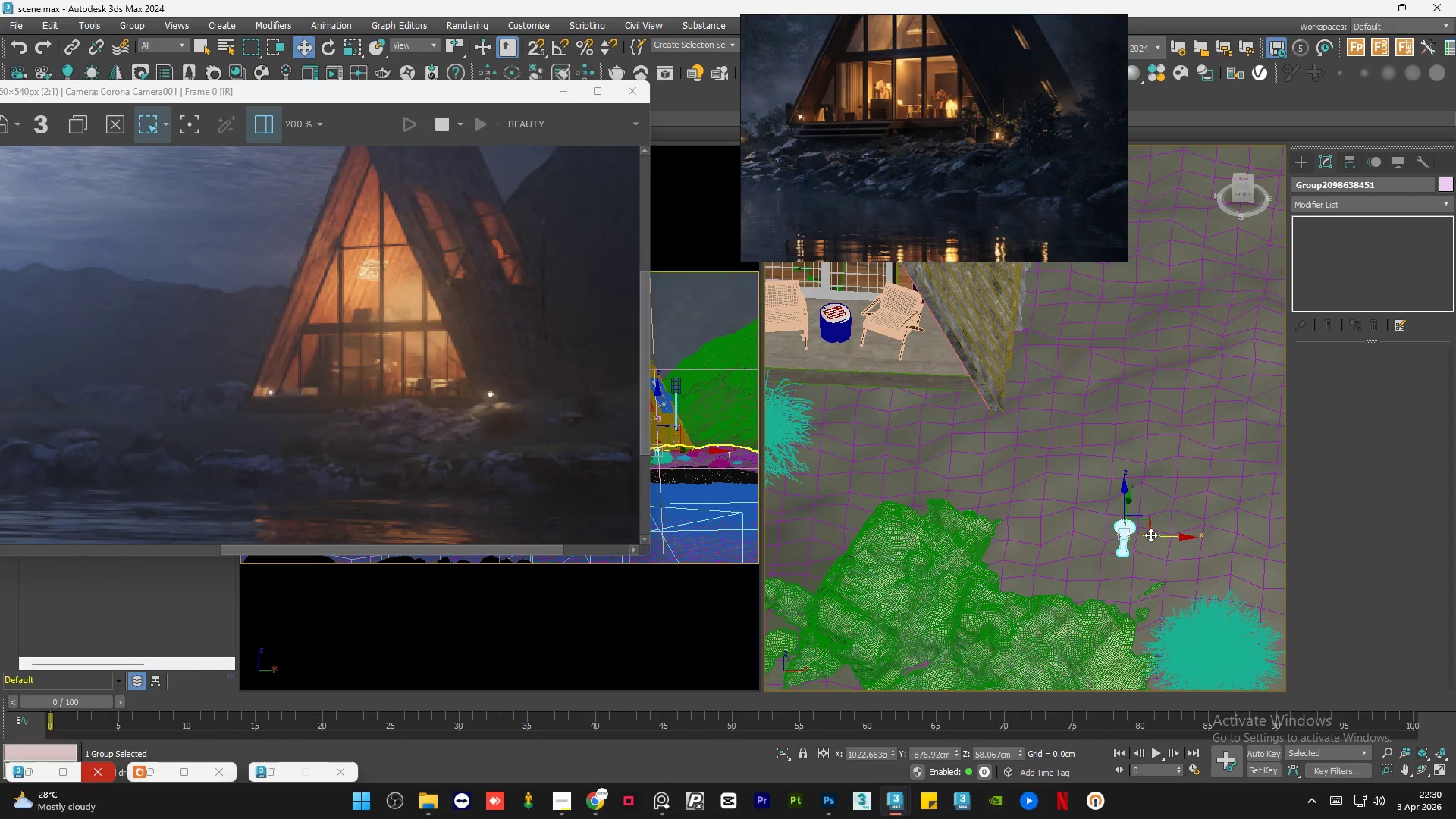 
hold_key(key=AltLeft, duration=0.78)
 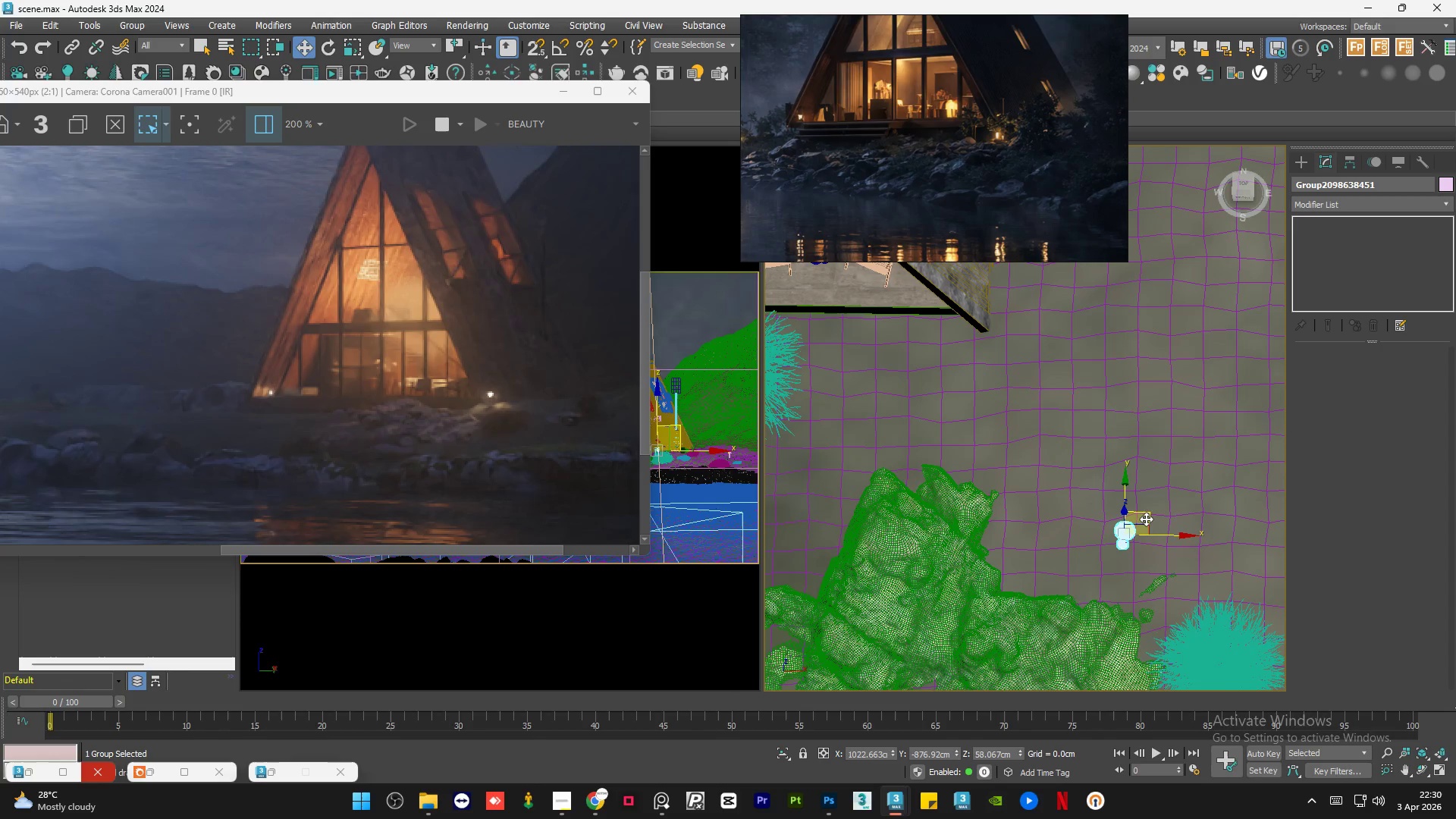 
hold_key(key=ShiftLeft, duration=1.5)
left_click_drag(start_coordinate=[1147, 516], to_coordinate=[929, 267])
 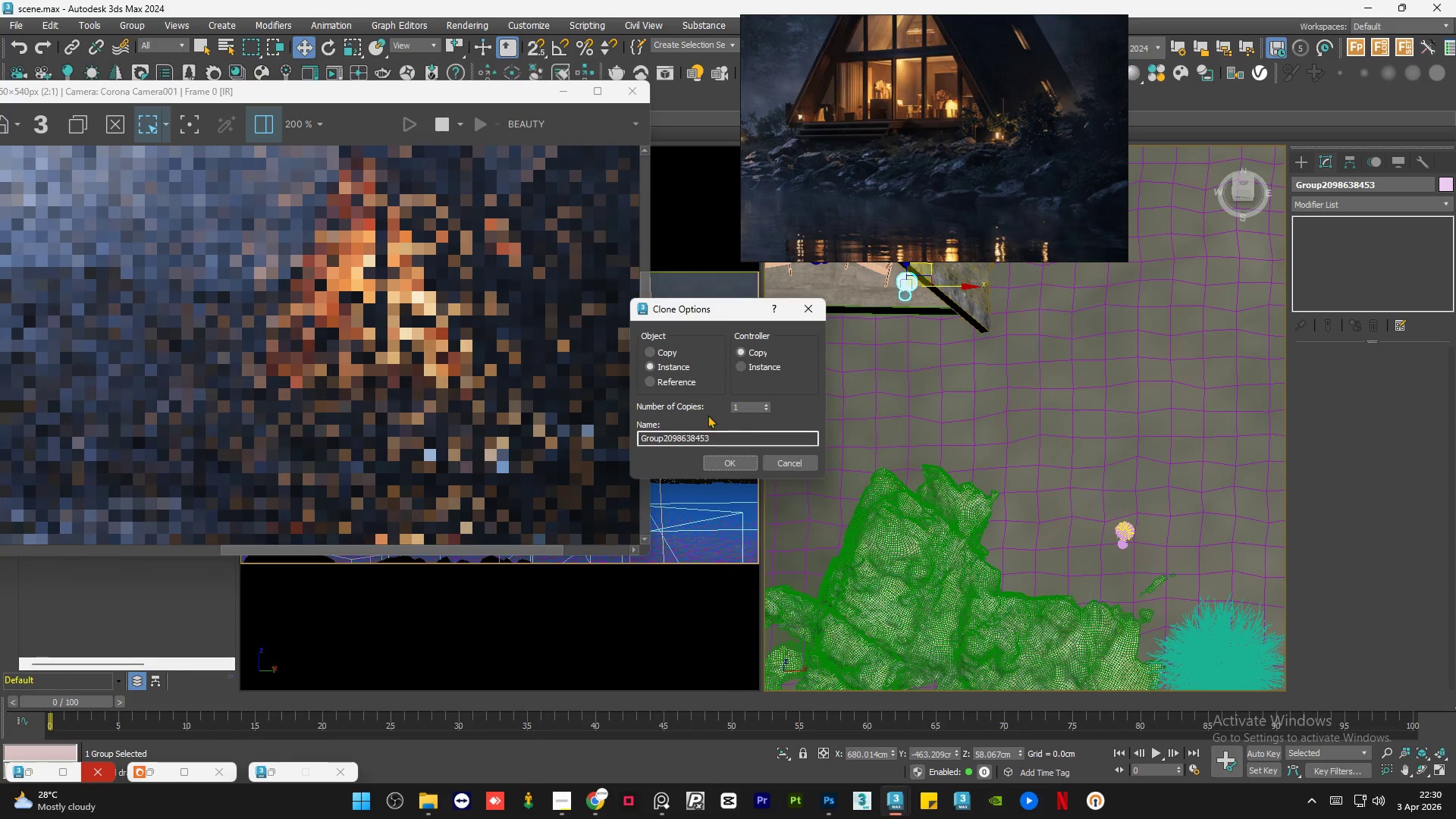 
hold_key(key=ShiftLeft, duration=0.61)
 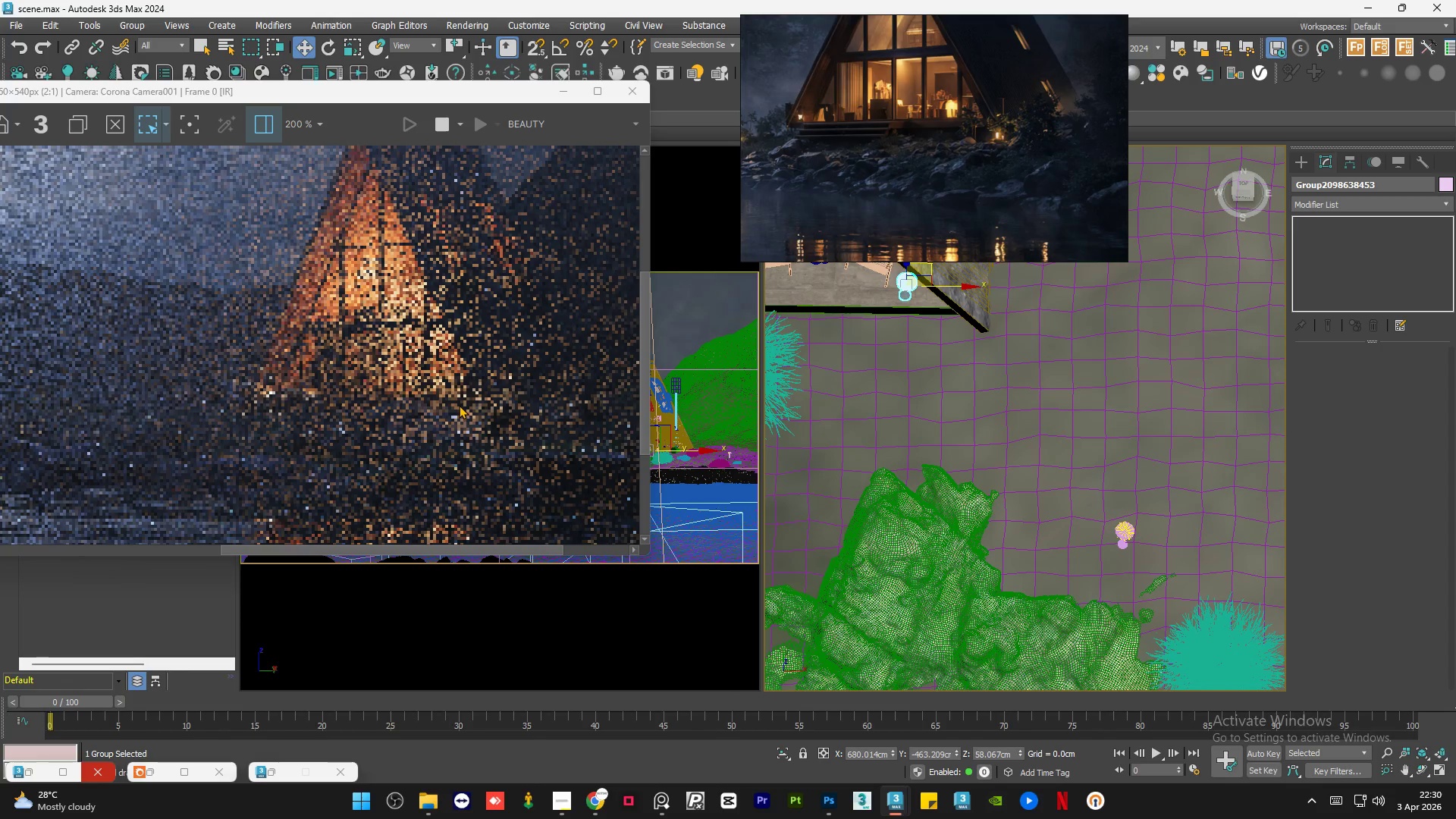 
scroll: coordinate [463, 397], scroll_direction: up, amount: 2.0
 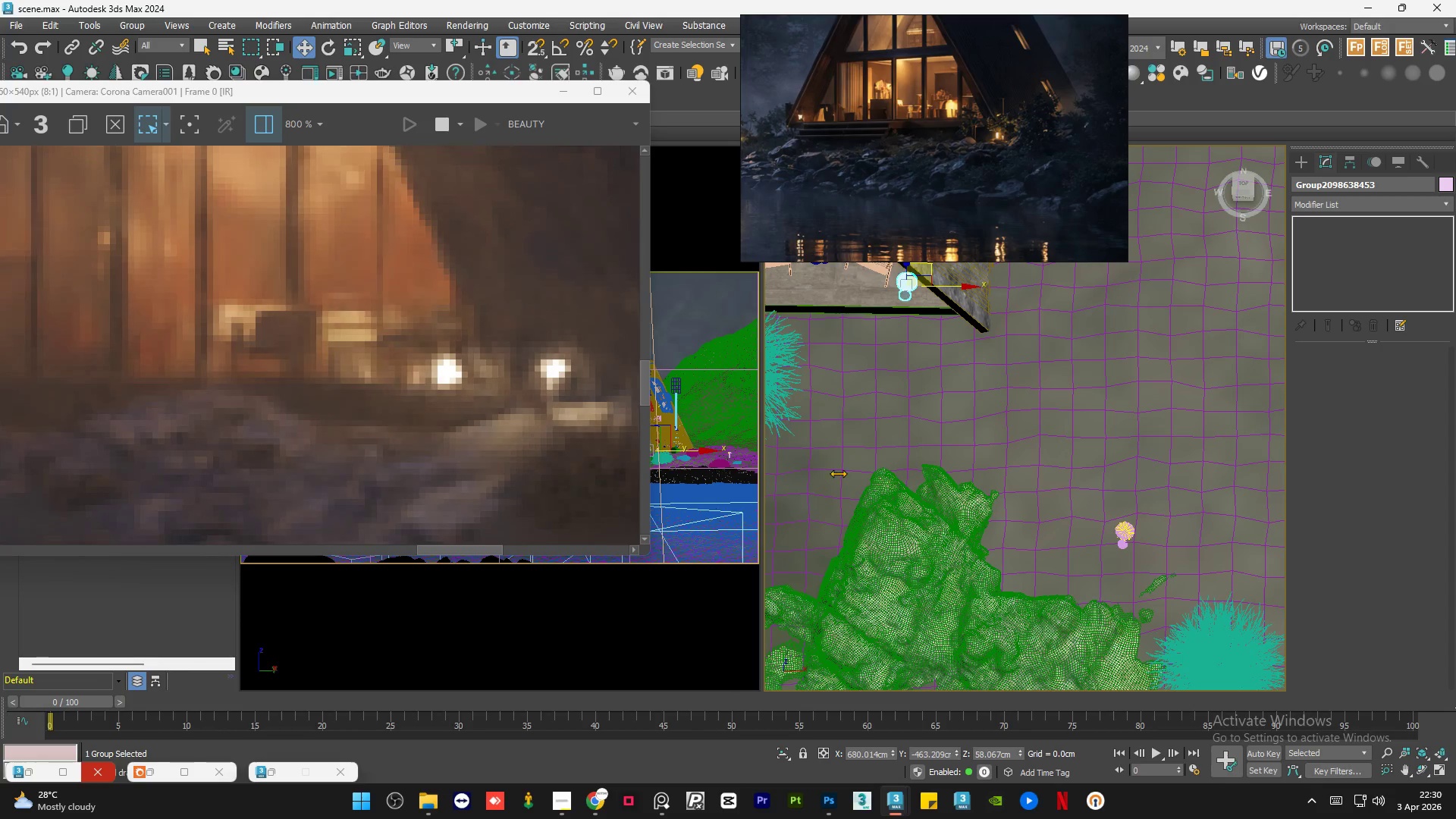 
hold_key(key=AltLeft, duration=1.14)
 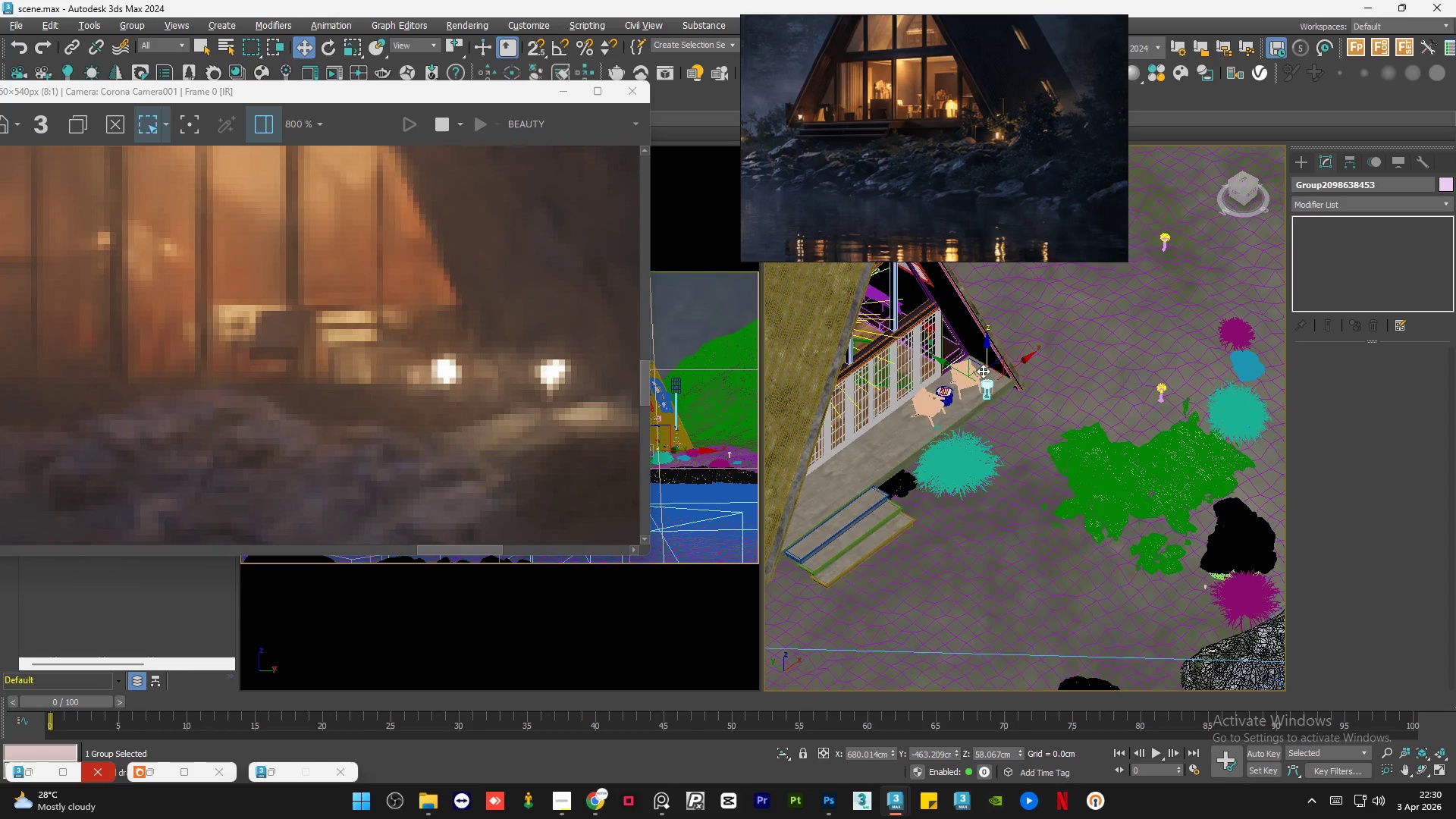 
scroll: coordinate [1069, 489], scroll_direction: down, amount: 2.0
 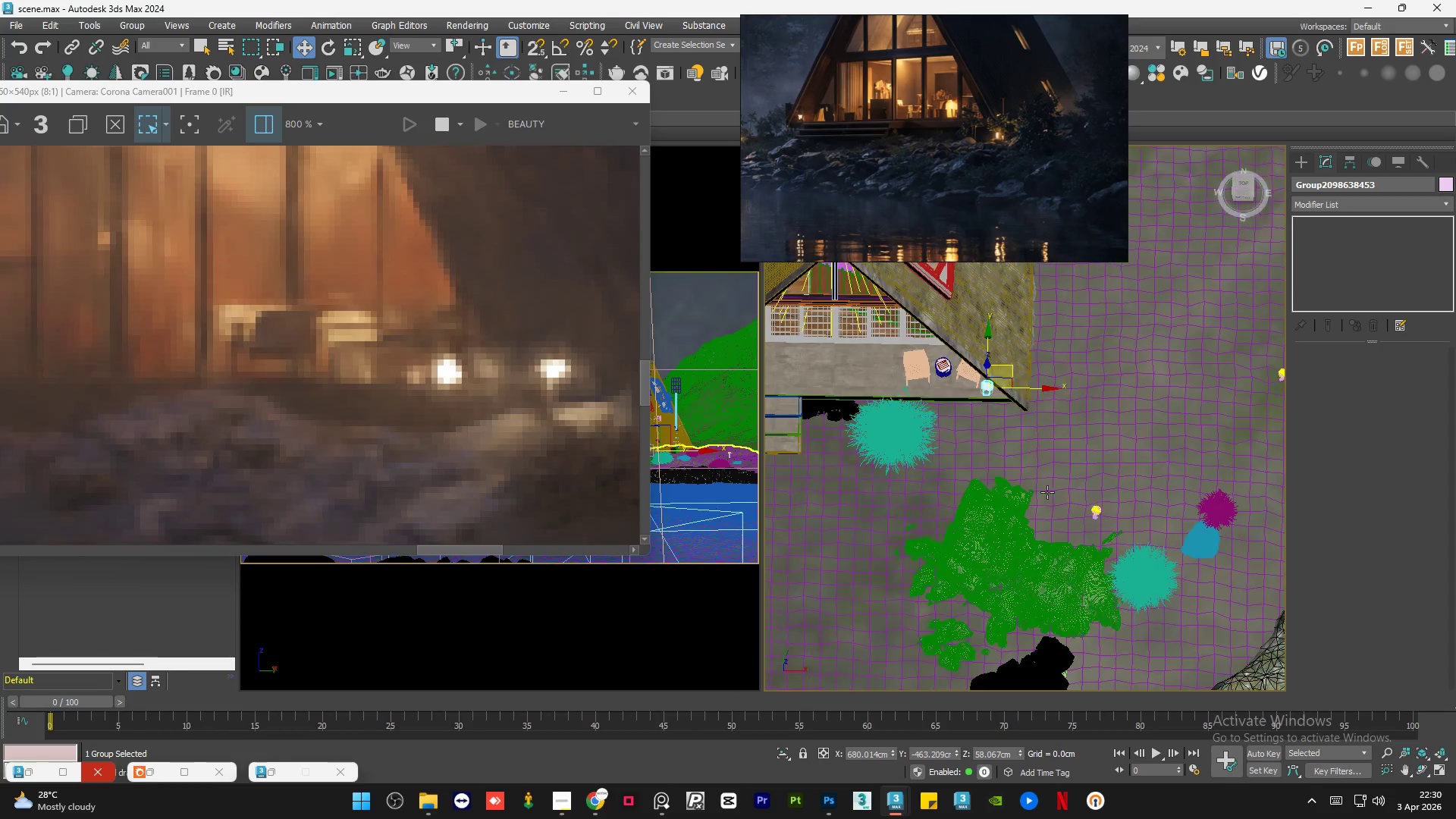 
scroll: coordinate [983, 371], scroll_direction: up, amount: 4.0
 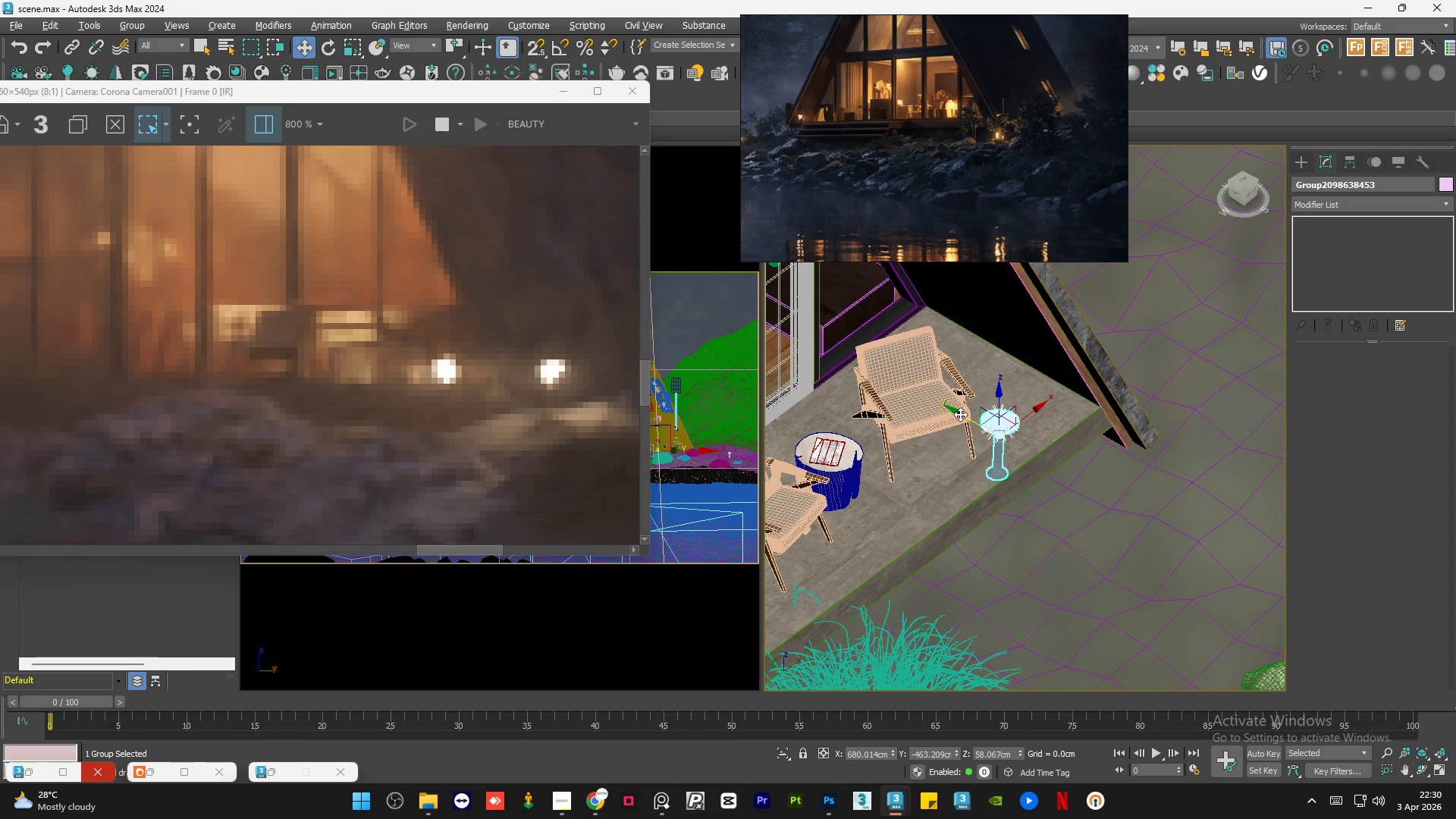 
left_click_drag(start_coordinate=[961, 413], to_coordinate=[917, 386])
 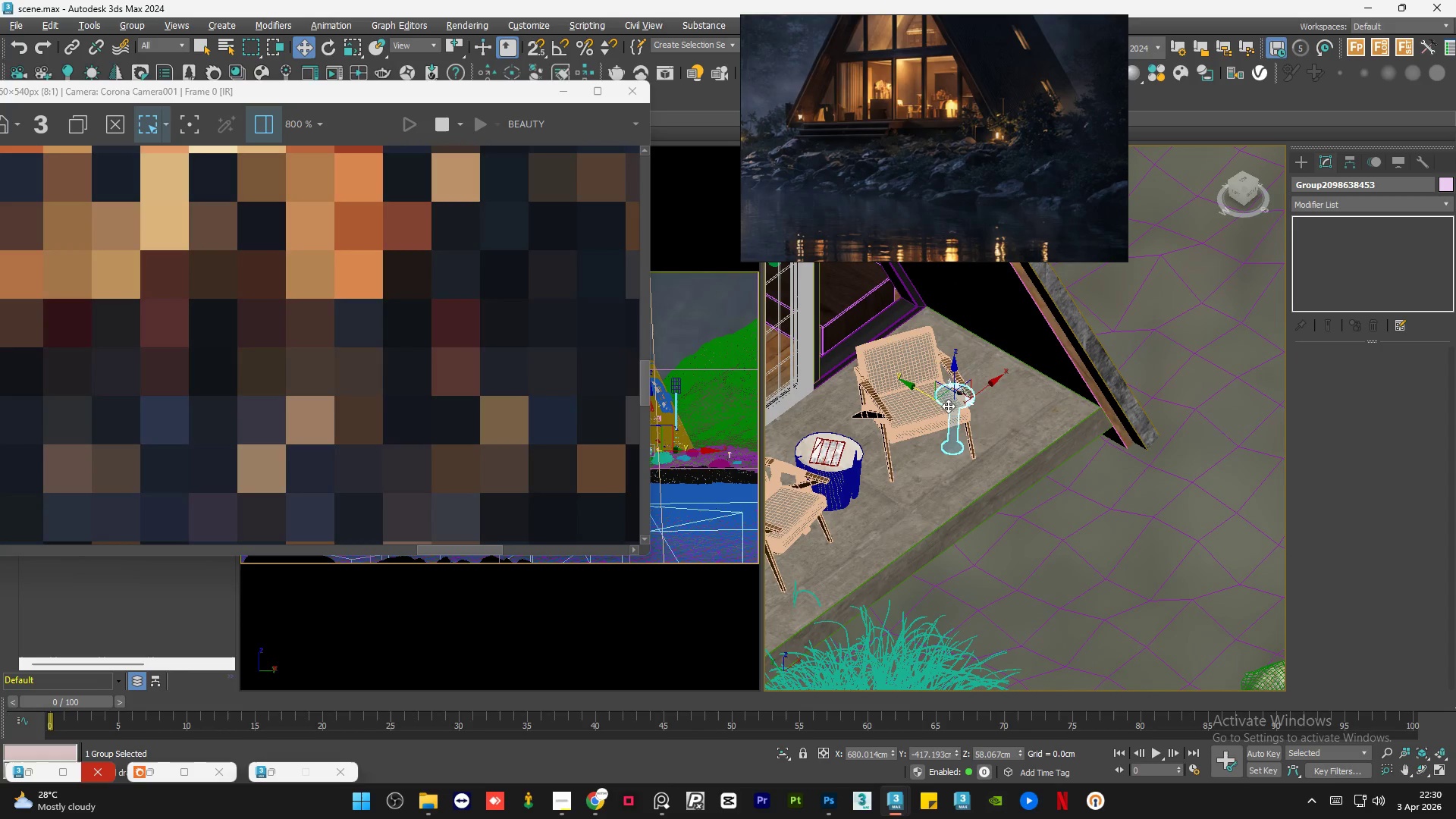 
hold_key(key=AltLeft, duration=0.67)
 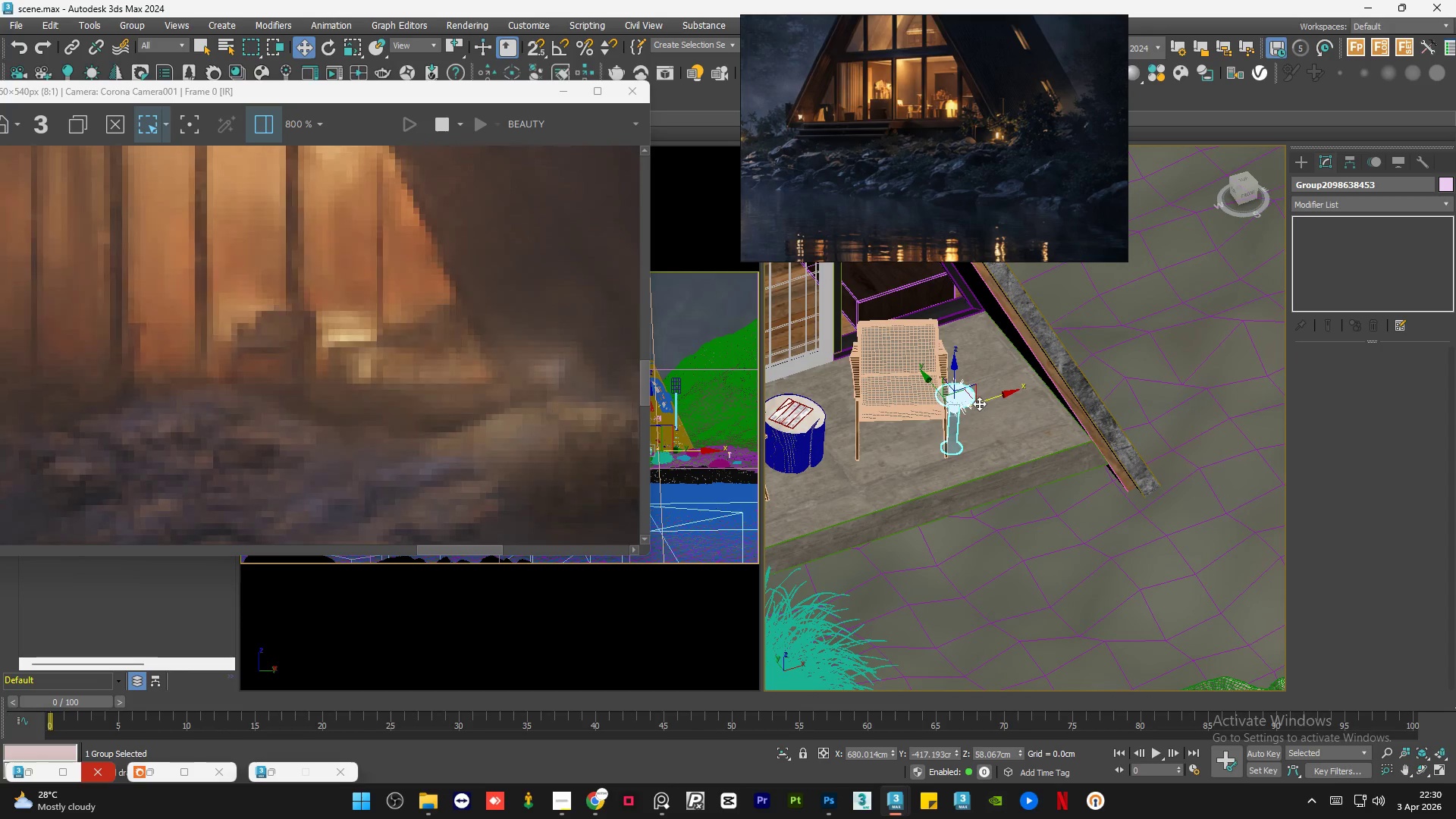 
left_click_drag(start_coordinate=[984, 403], to_coordinate=[1011, 402])
 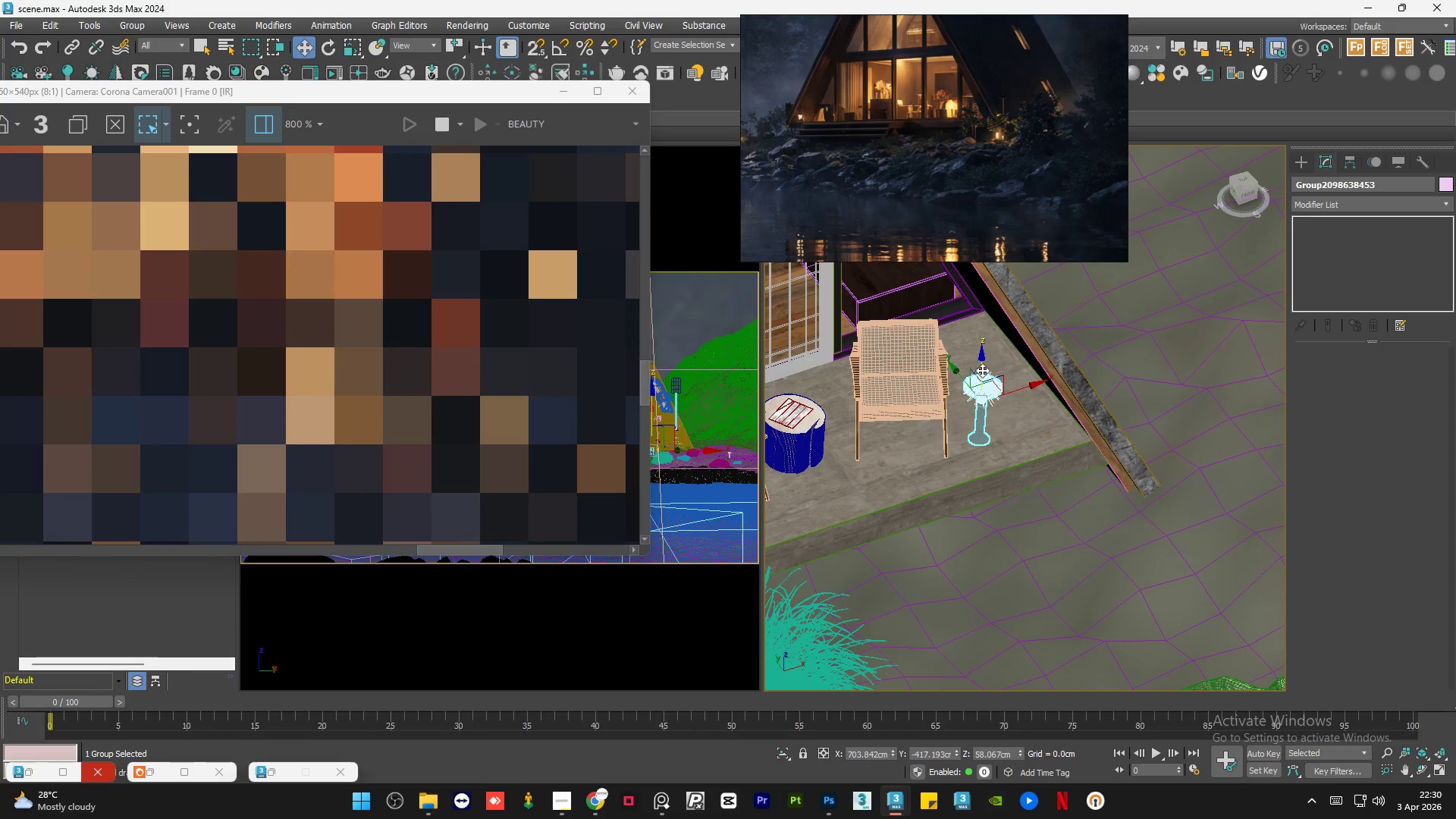 
left_click_drag(start_coordinate=[980, 367], to_coordinate=[982, 315])
 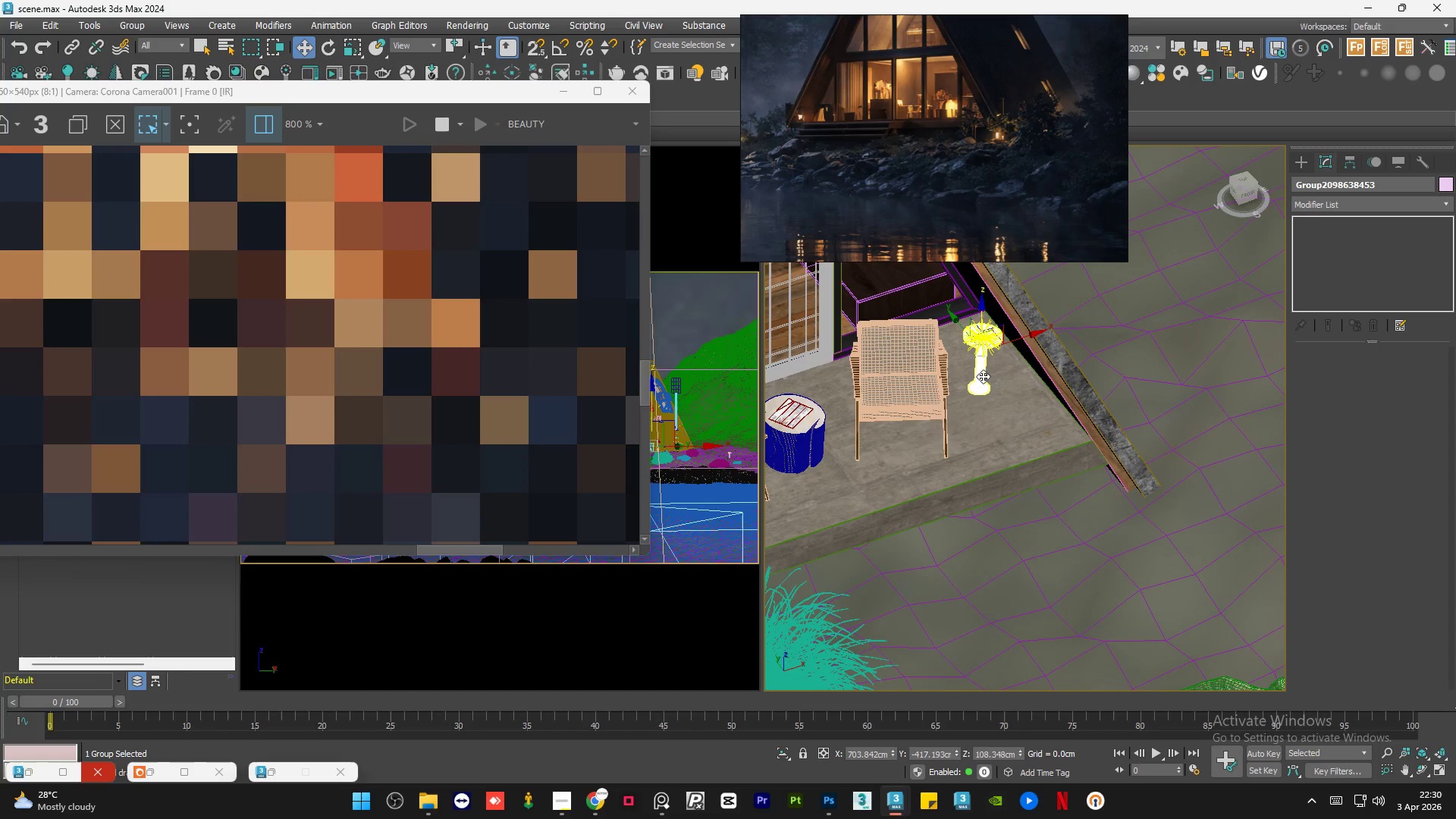 
hold_key(key=AltLeft, duration=1.5)
 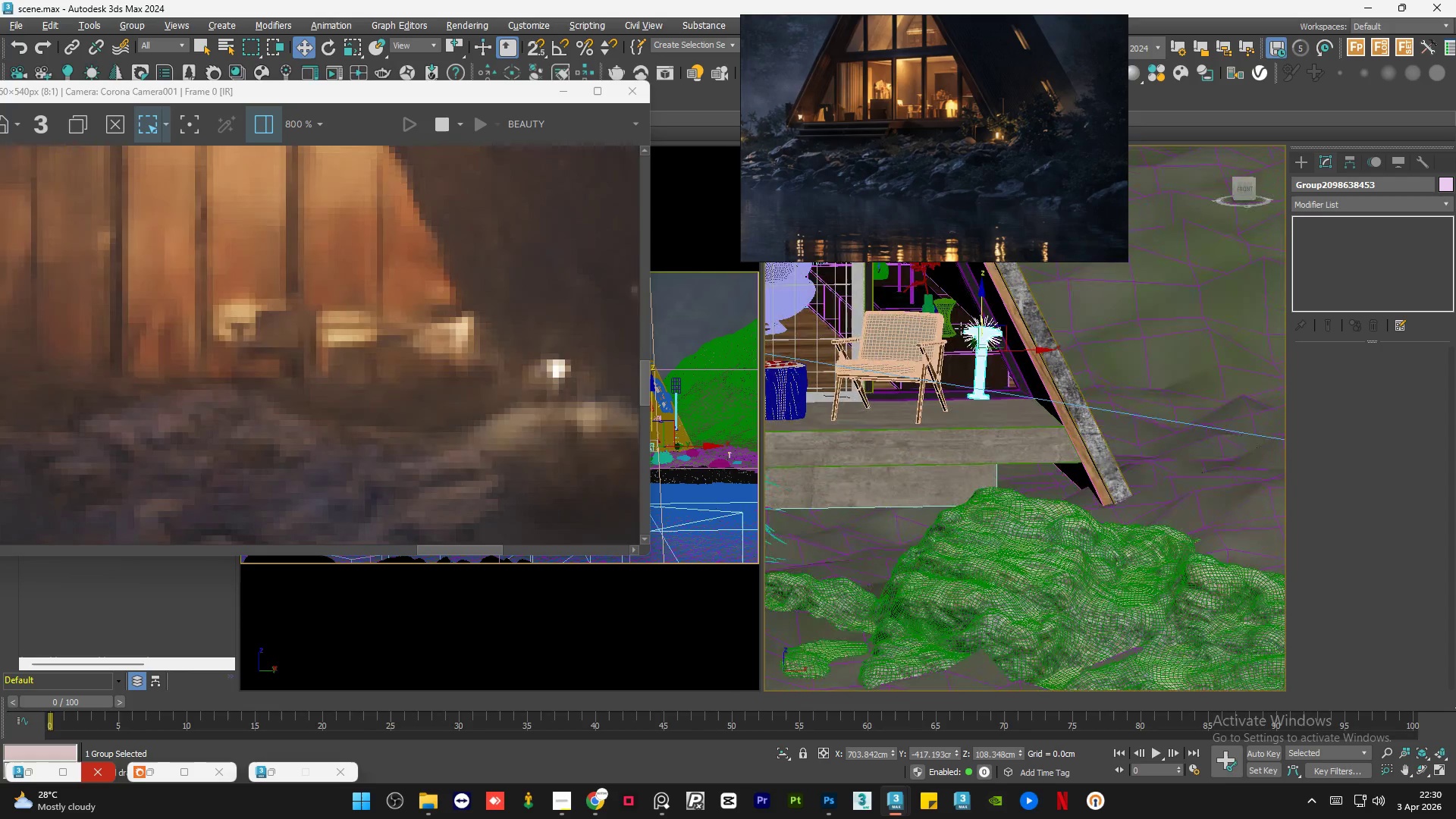 
hold_key(key=AltLeft, duration=0.73)
 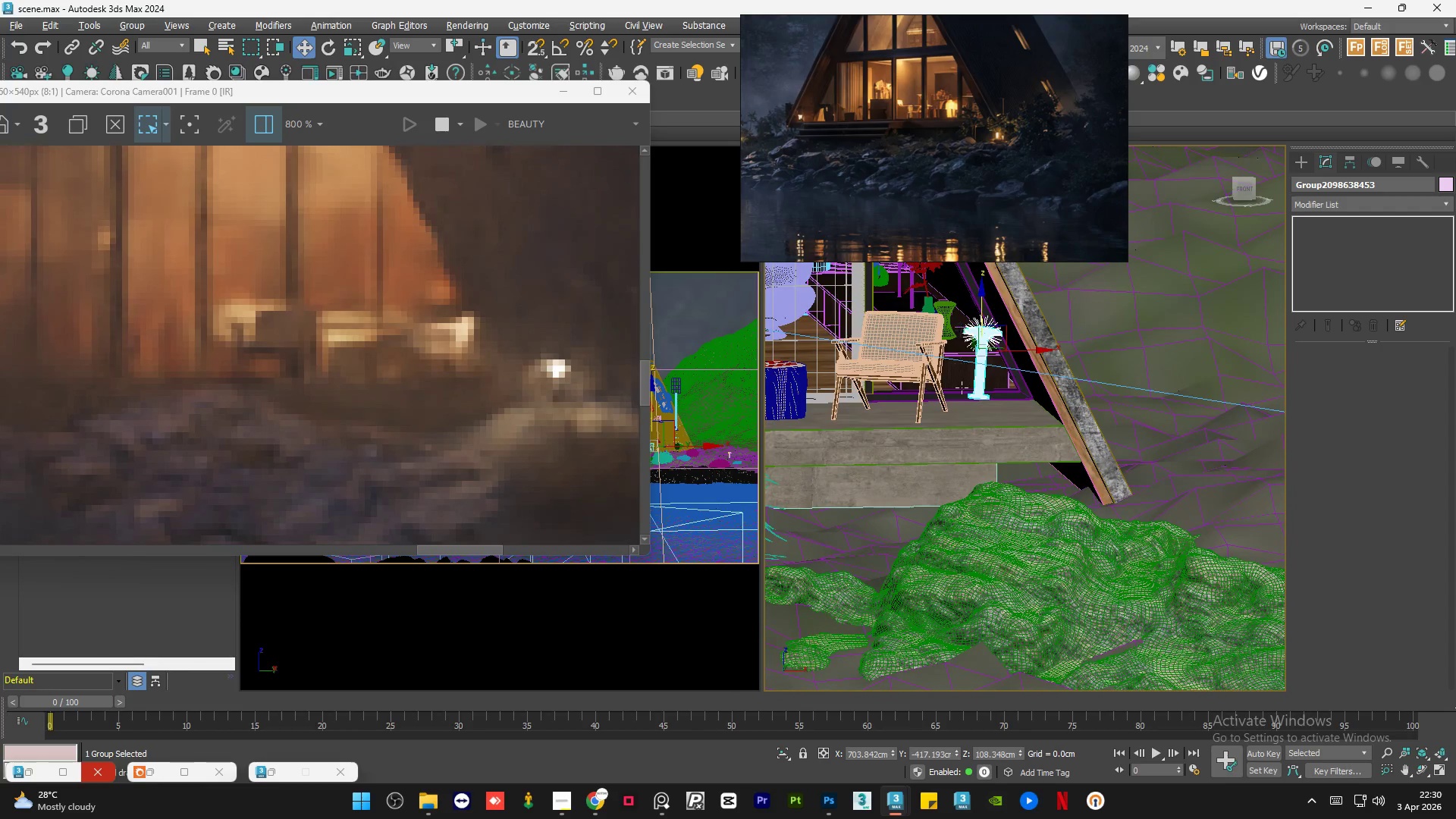 
hold_key(key=AltLeft, duration=0.66)
 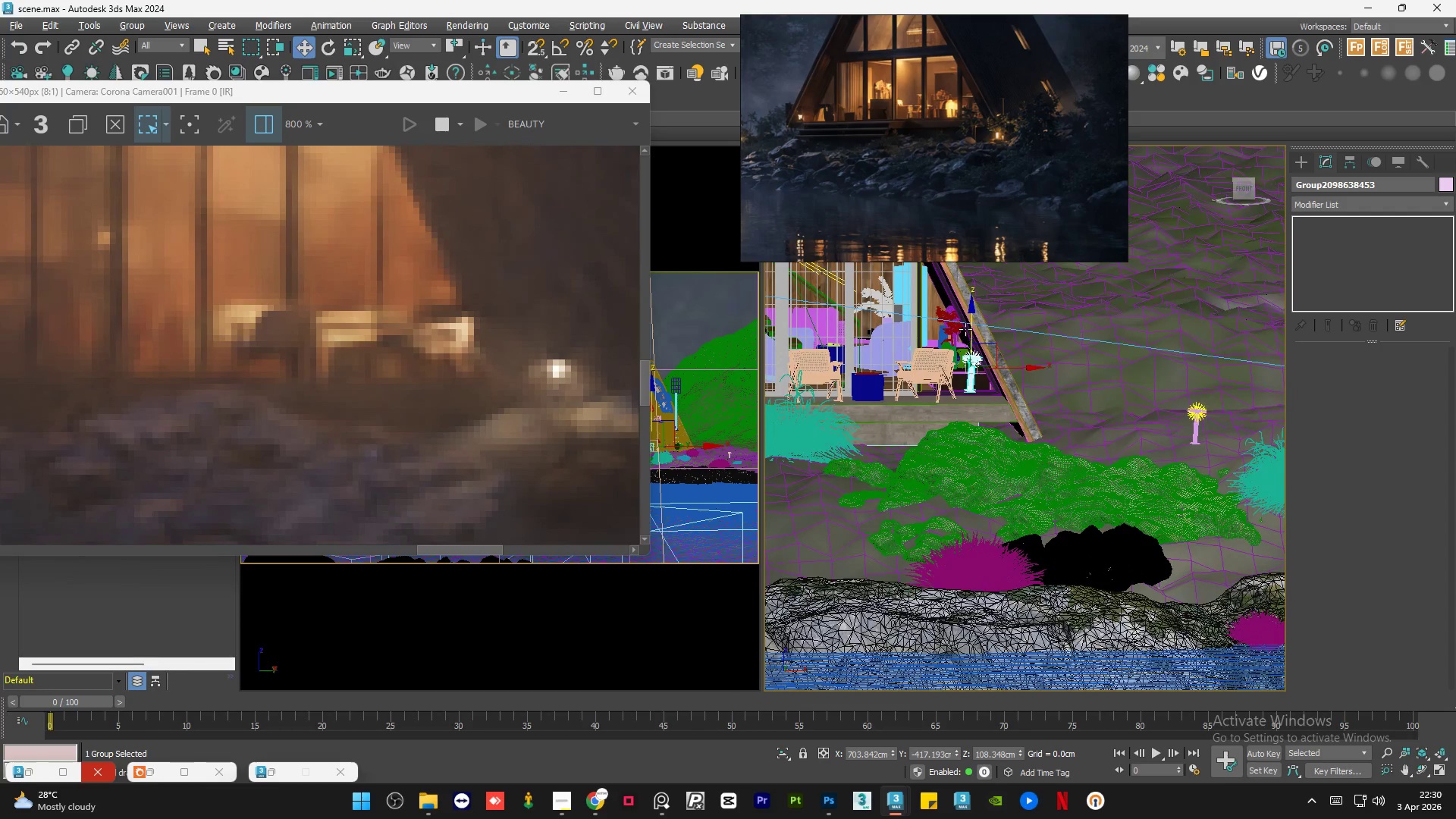 
scroll: coordinate [962, 389], scroll_direction: down, amount: 2.0
 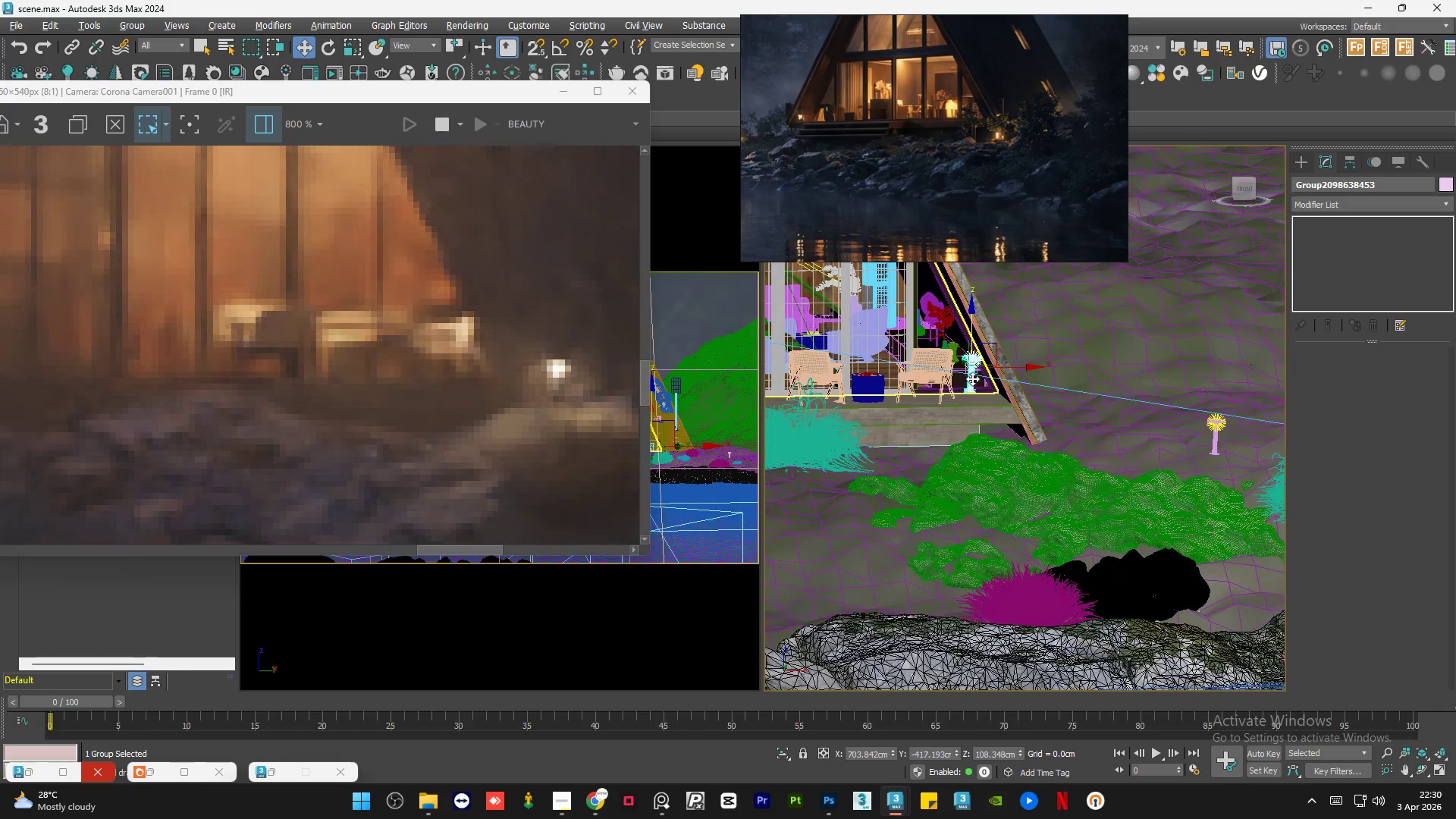 
scroll: coordinate [972, 357], scroll_direction: up, amount: 5.0
 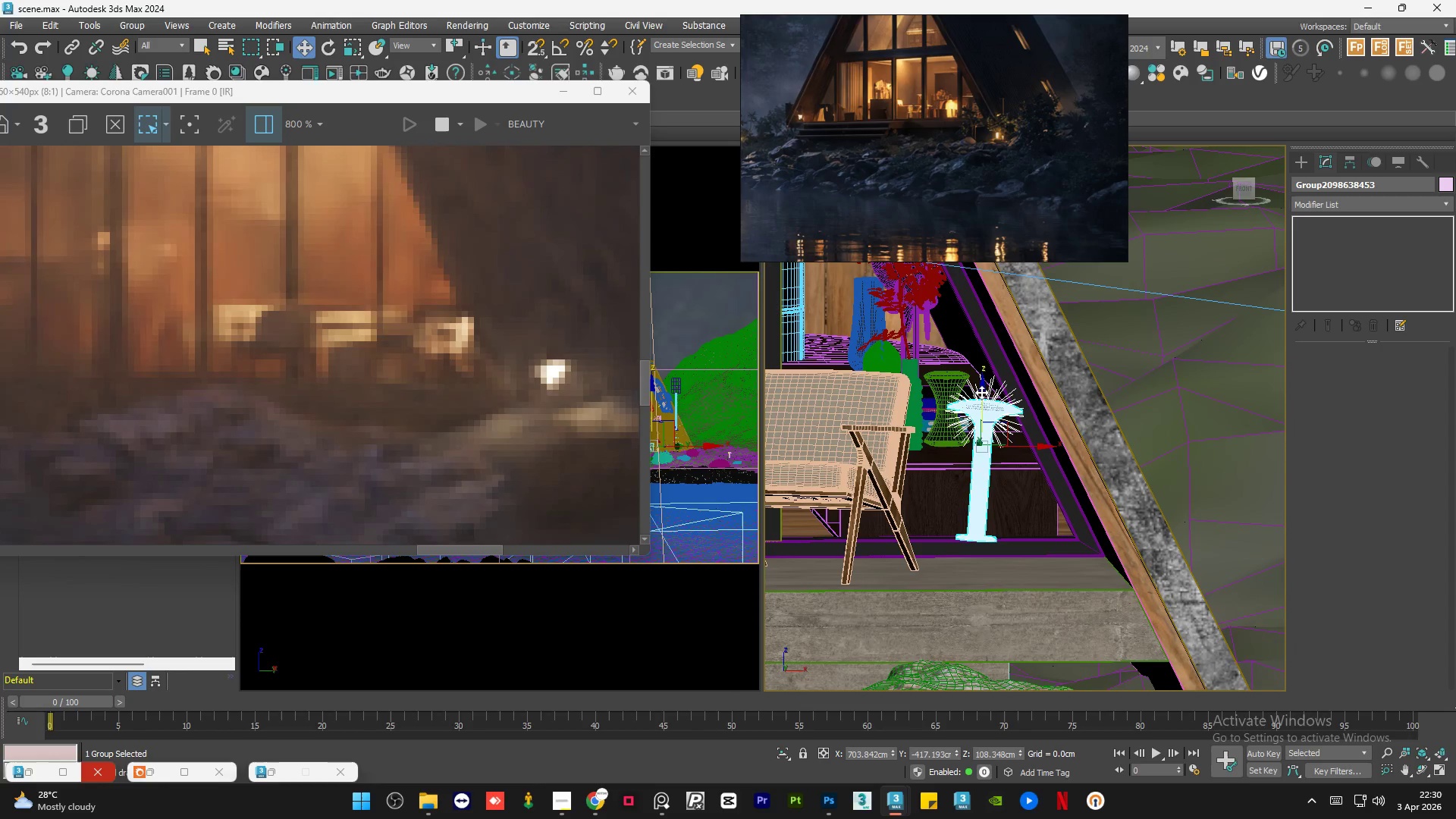 
left_click_drag(start_coordinate=[981, 392], to_coordinate=[981, 328])
 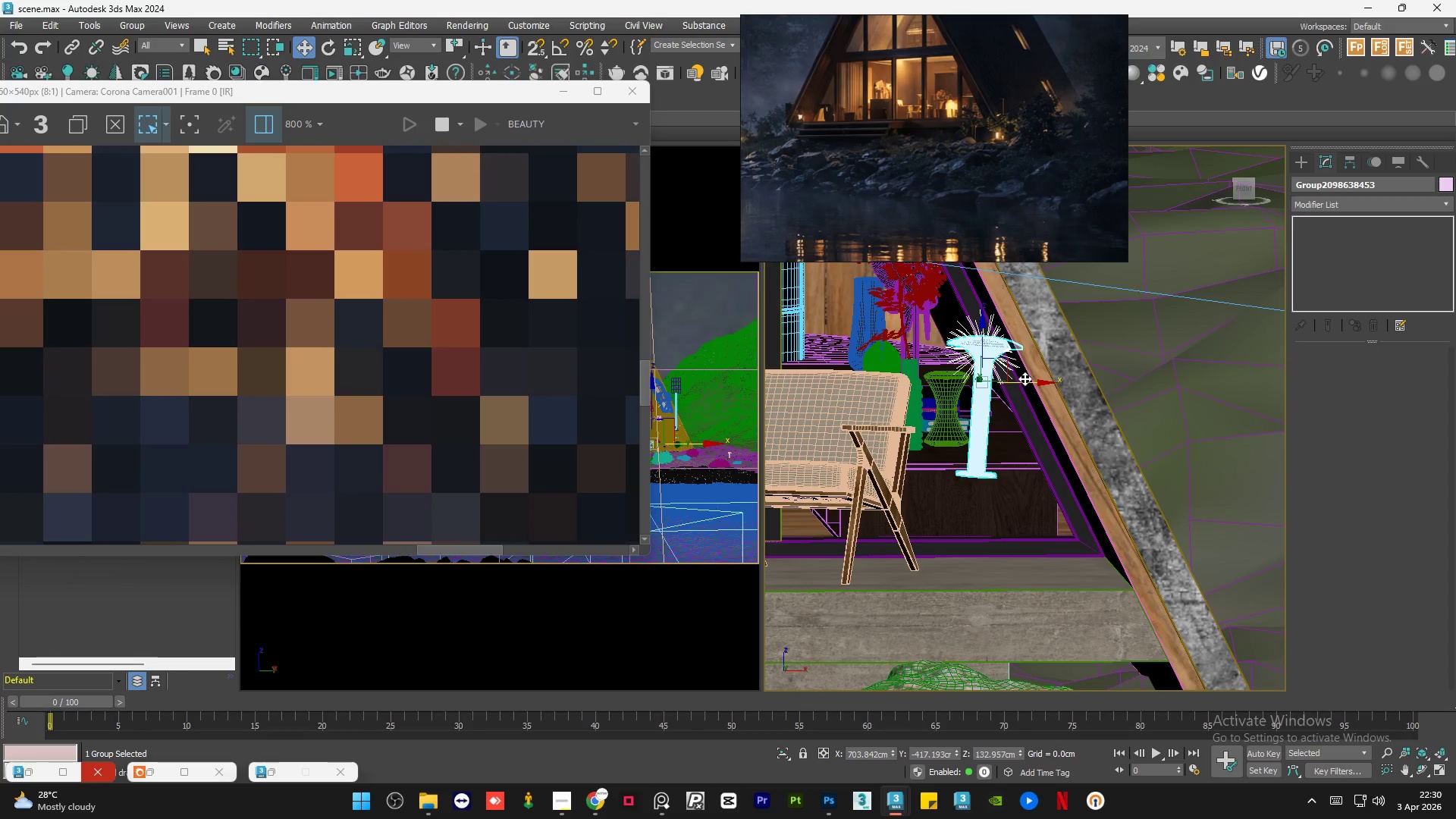 
left_click_drag(start_coordinate=[1025, 378], to_coordinate=[989, 376])
 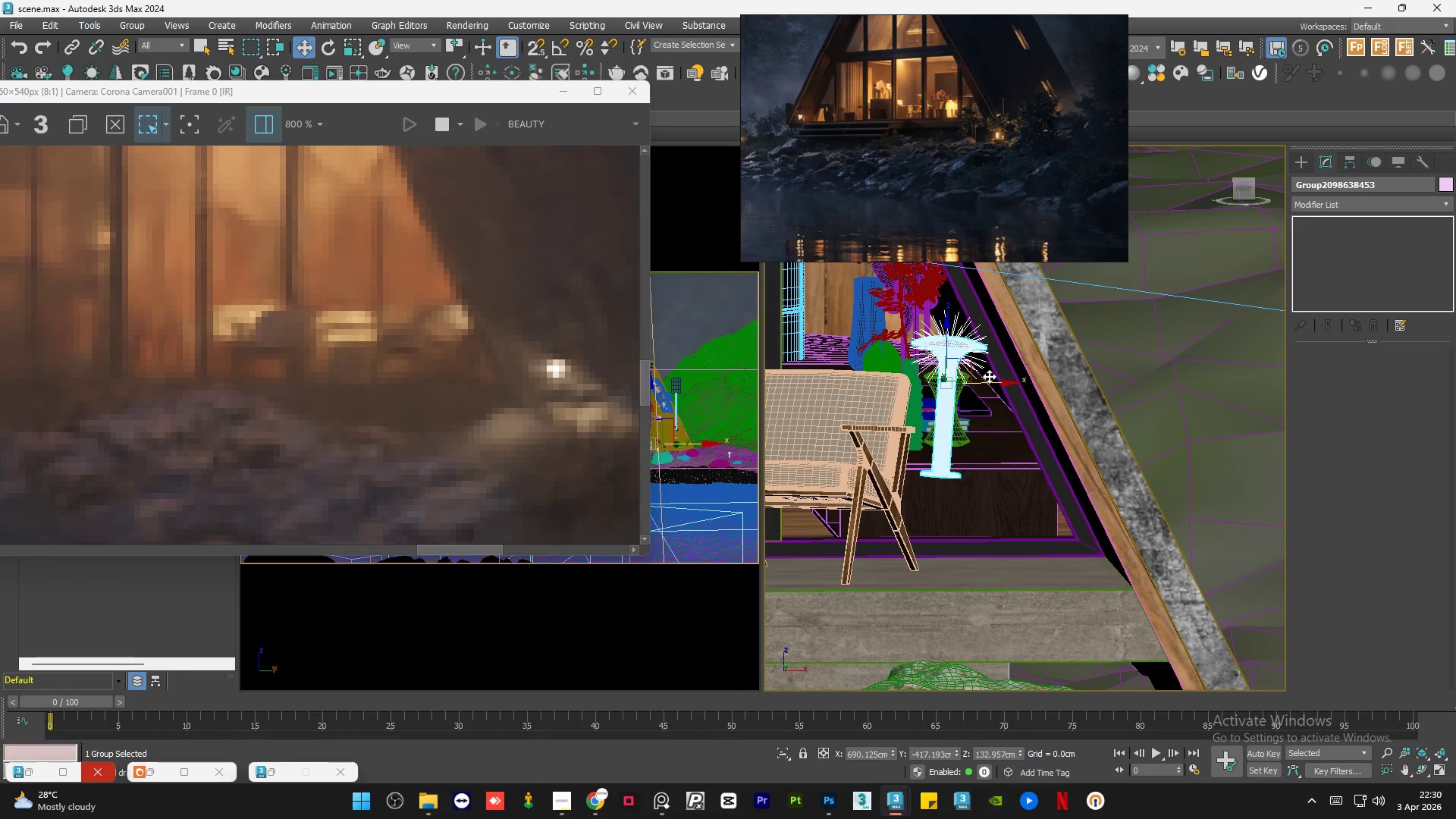 
scroll: coordinate [503, 369], scroll_direction: down, amount: 1.0
 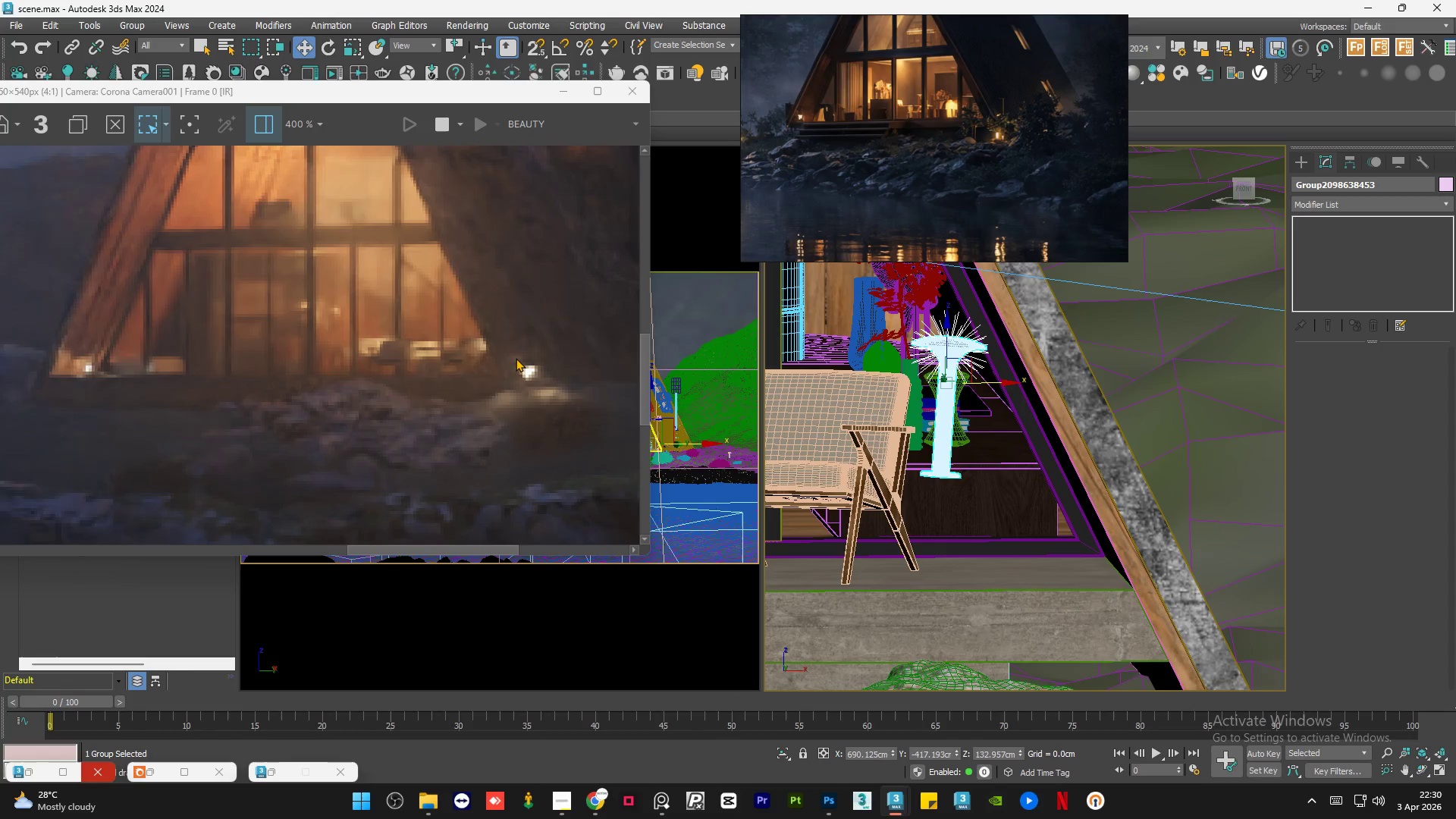 
scroll: coordinate [450, 347], scroll_direction: up, amount: 1.0
 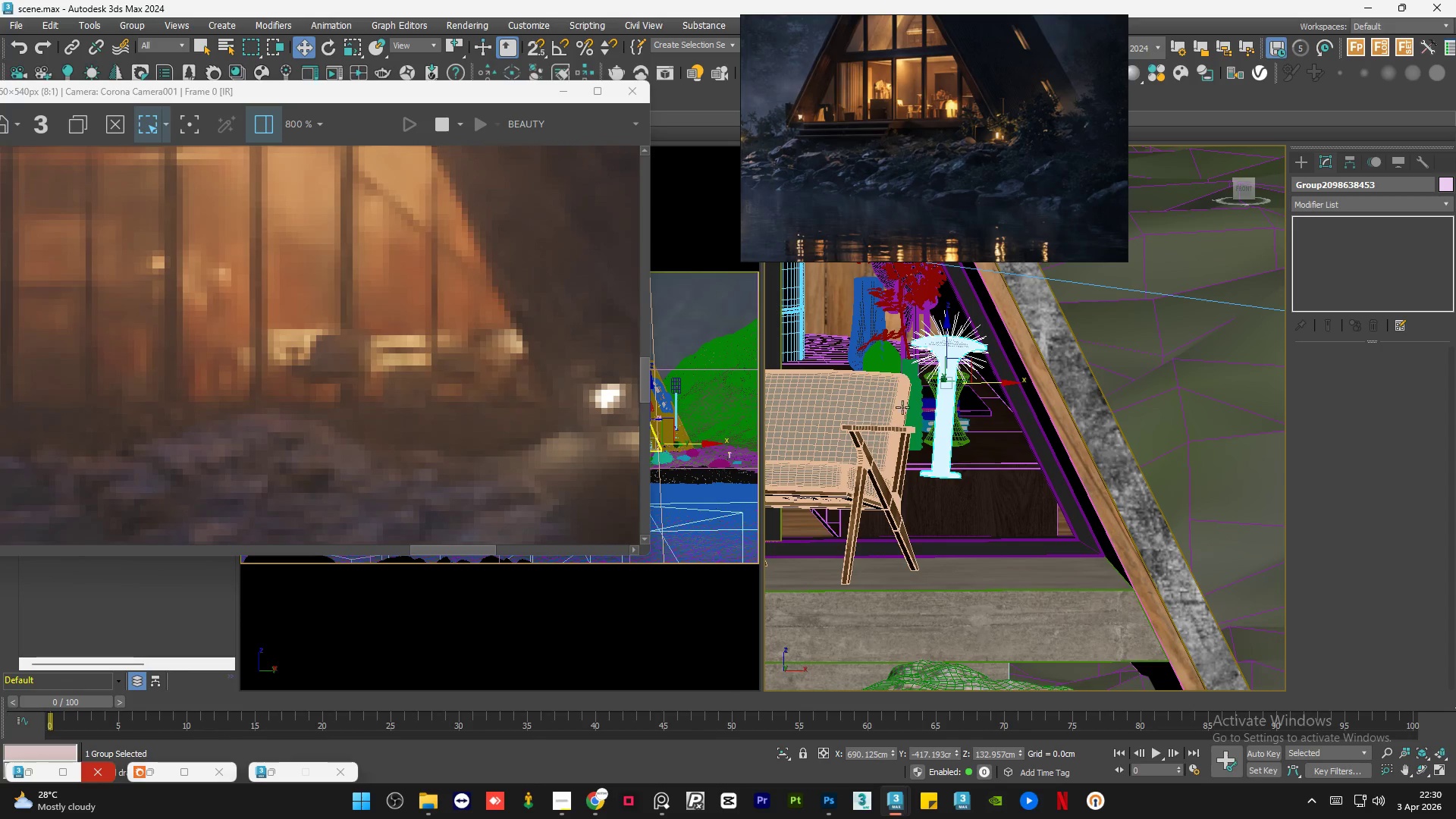 
hold_key(key=AltLeft, duration=1.19)
 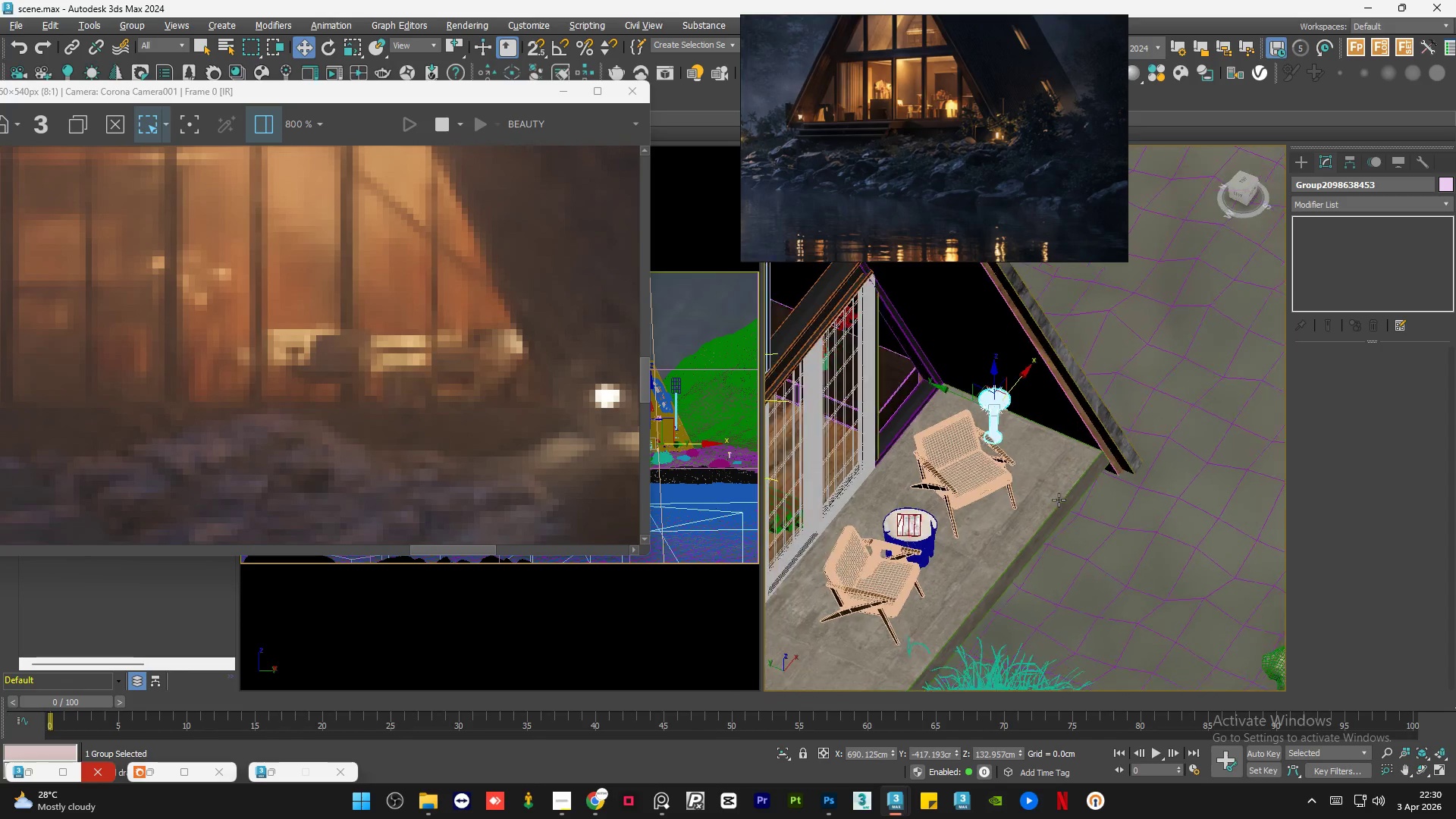 
scroll: coordinate [1026, 414], scroll_direction: down, amount: 3.0
 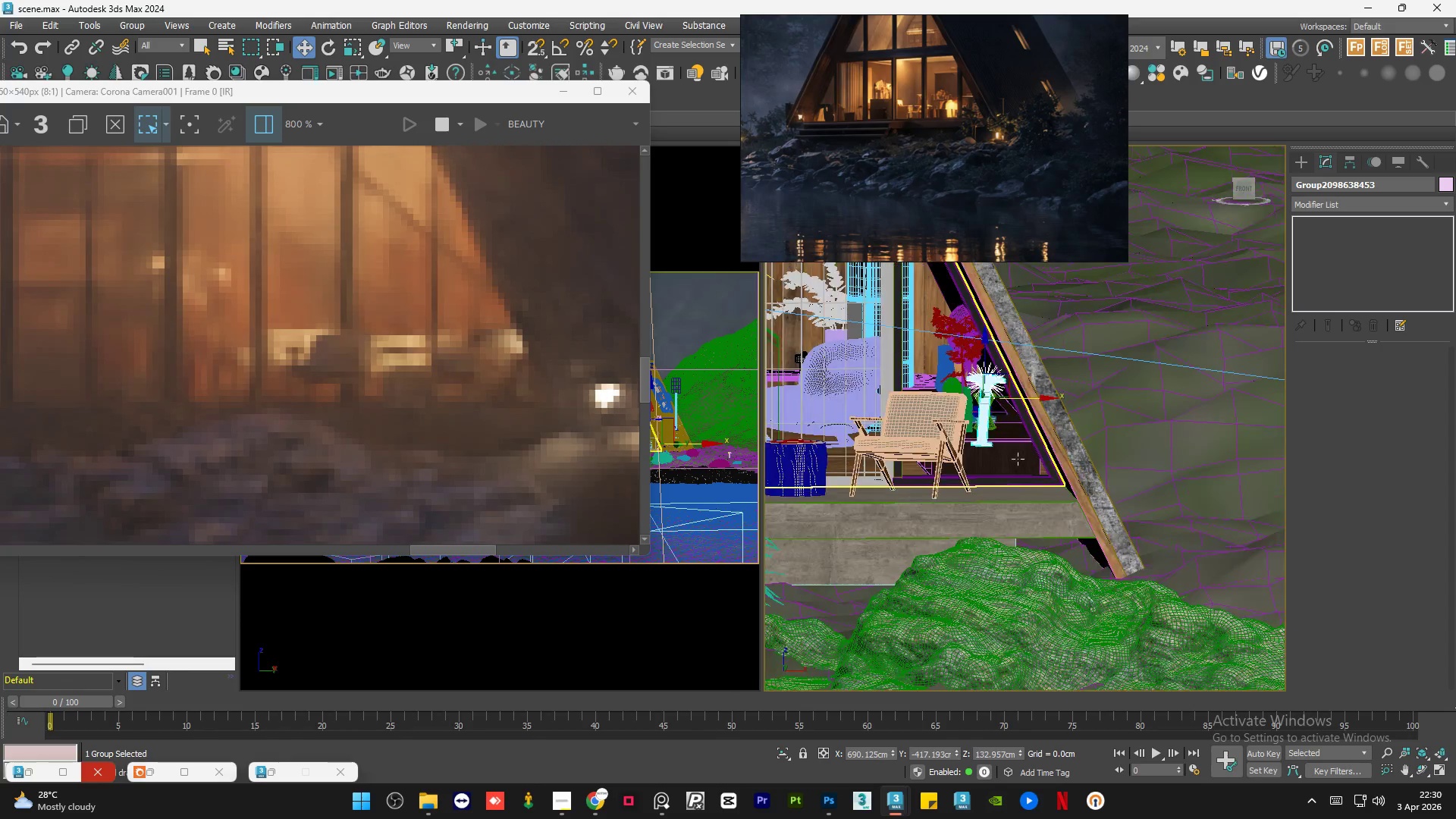 
hold_key(key=AltLeft, duration=0.48)
 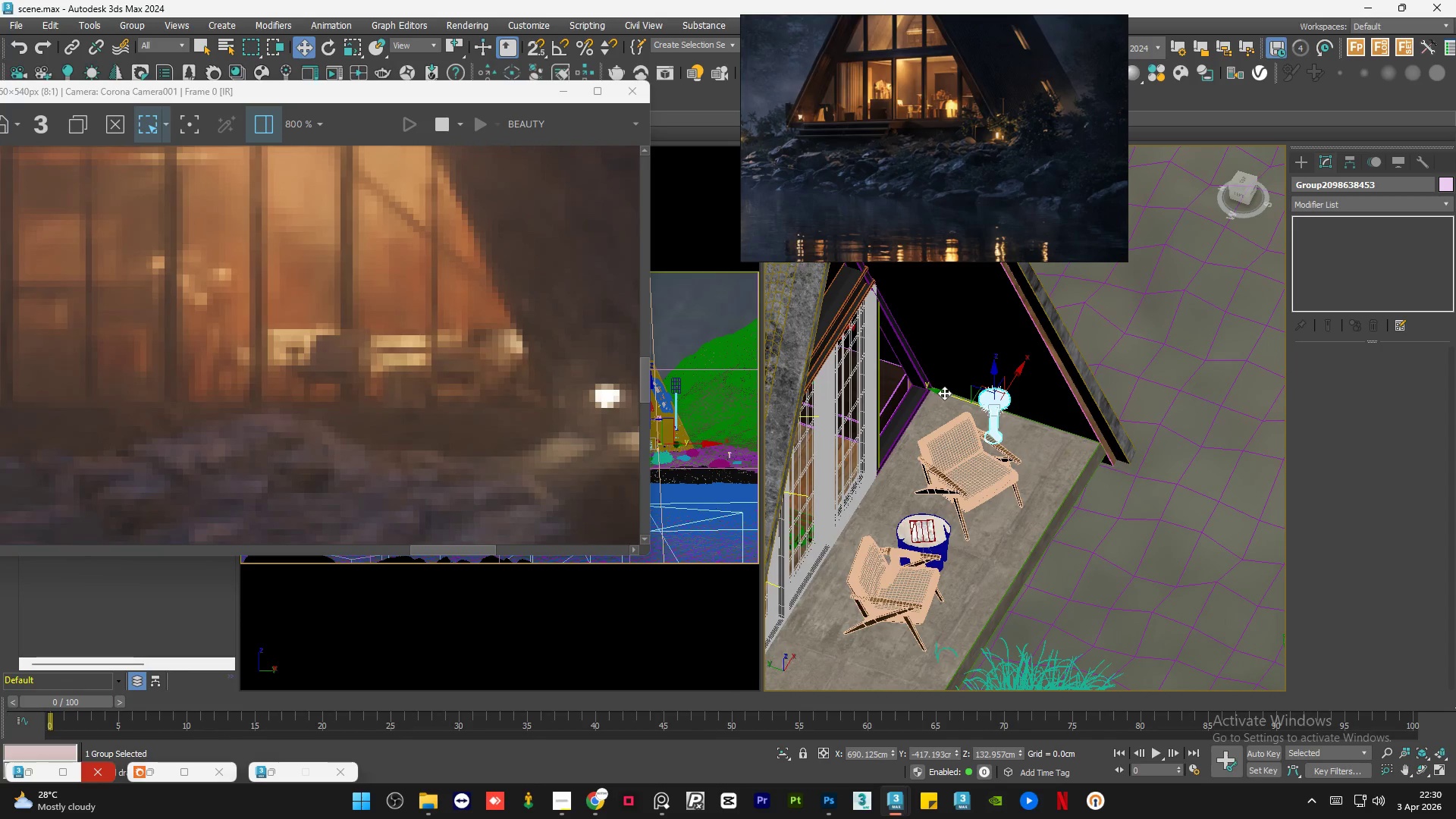 
scroll: coordinate [1075, 519], scroll_direction: up, amount: 1.0
 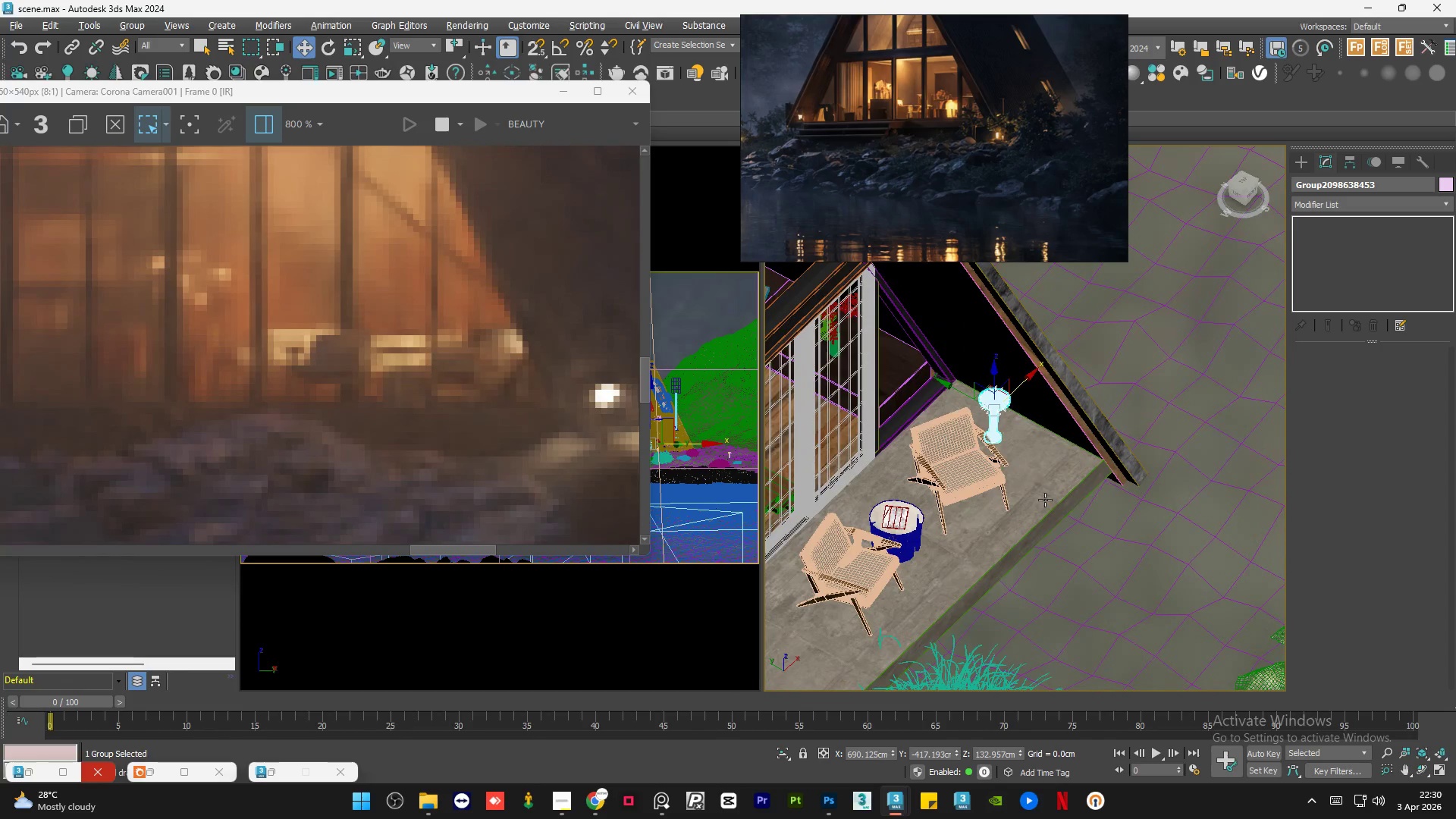 
left_click_drag(start_coordinate=[944, 393], to_coordinate=[902, 375])
 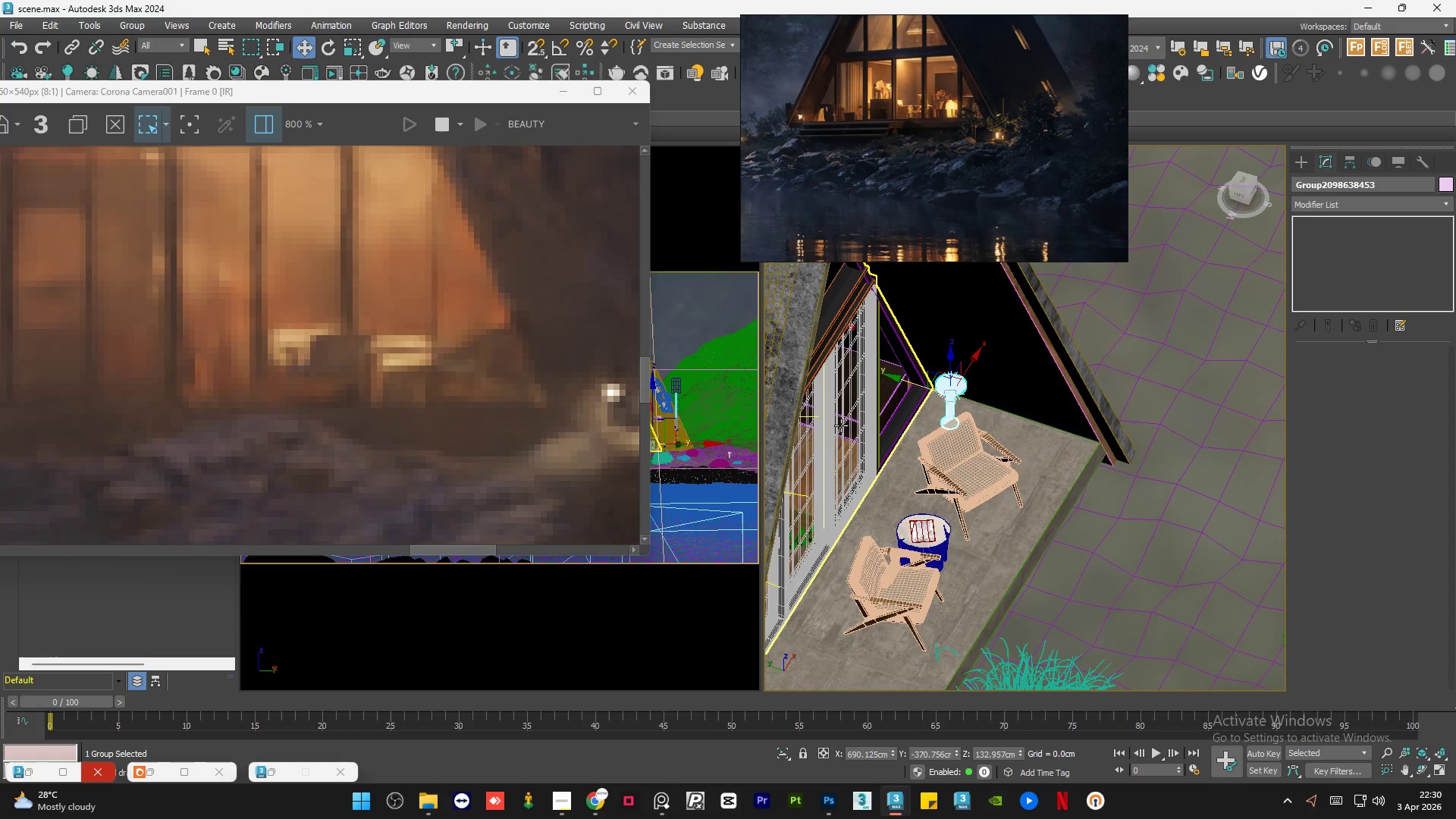 
scroll: coordinate [481, 357], scroll_direction: down, amount: 1.0
 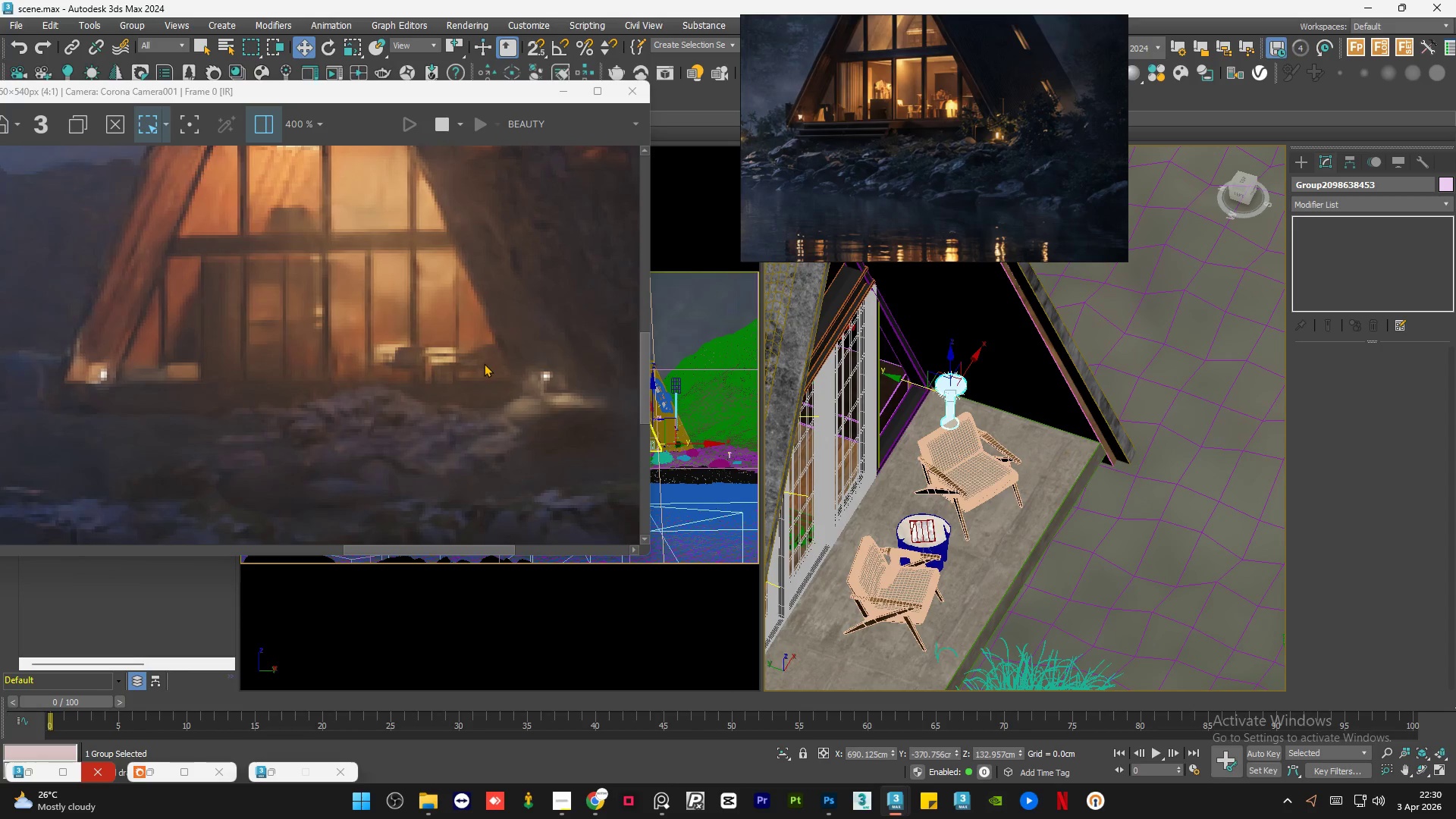 
scroll: coordinate [475, 366], scroll_direction: up, amount: 1.0
 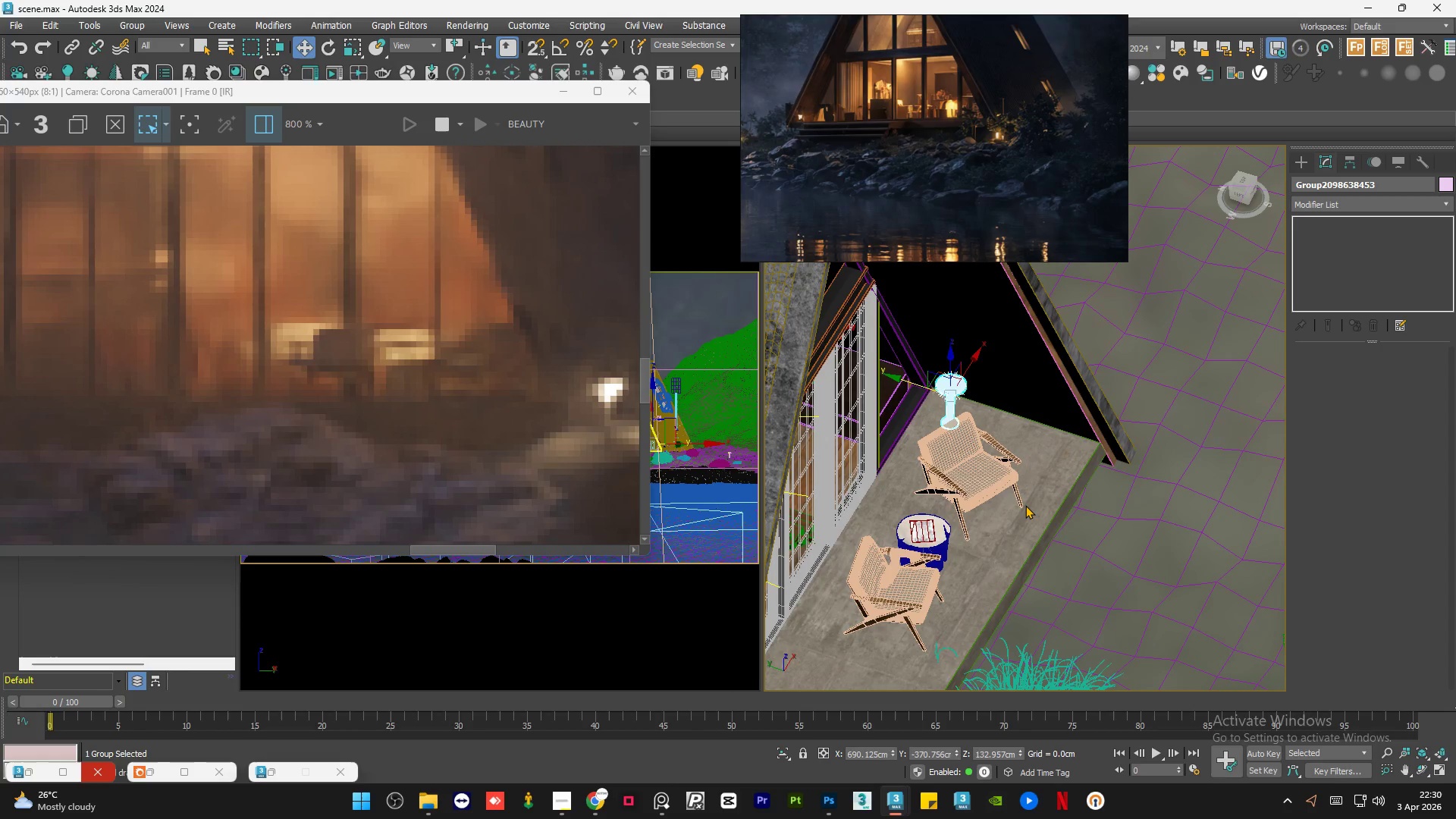 
hold_key(key=AltLeft, duration=0.8)
 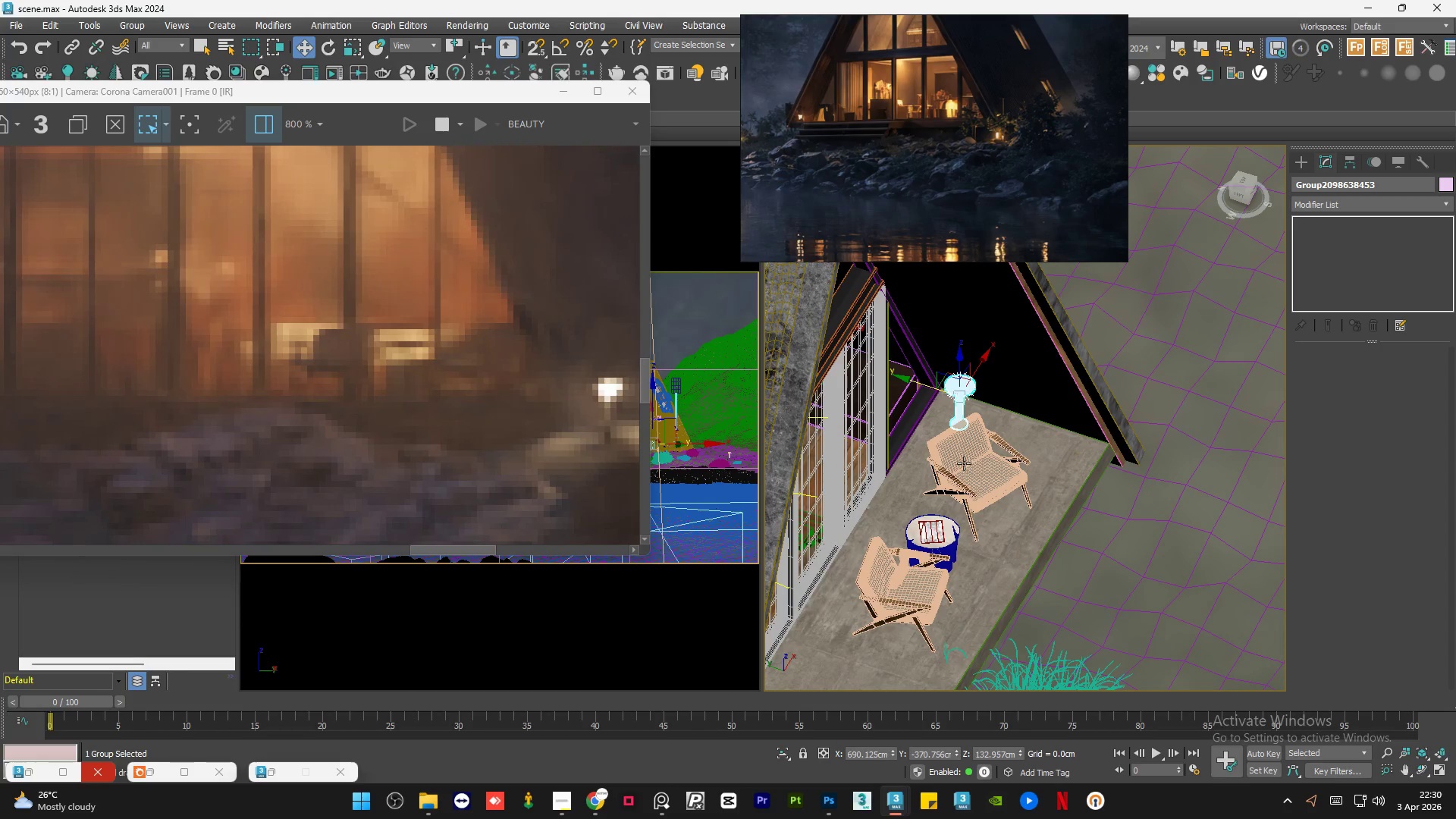 
hold_key(key=AltLeft, duration=1.33)
 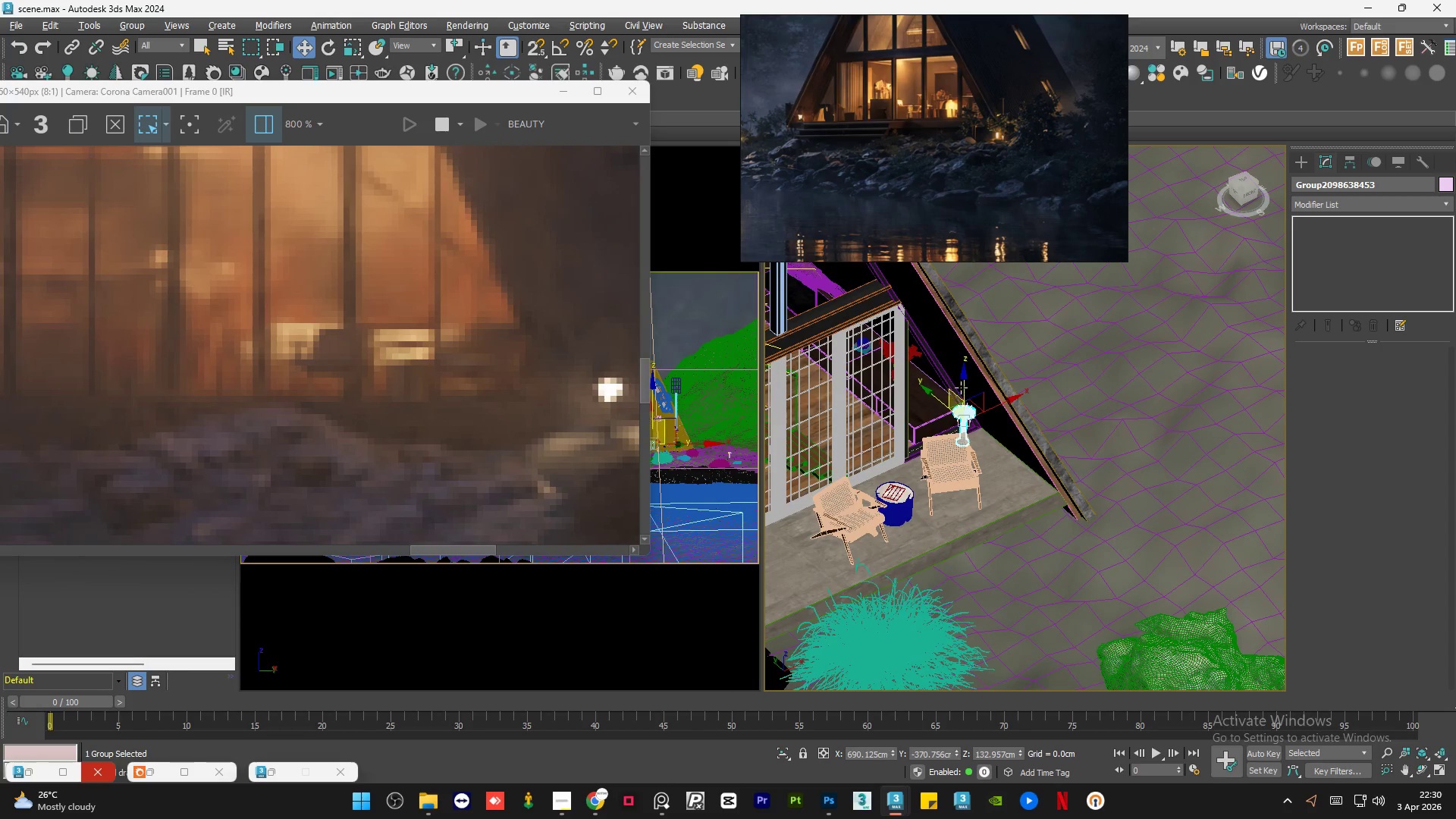 
scroll: coordinate [973, 479], scroll_direction: down, amount: 1.0
 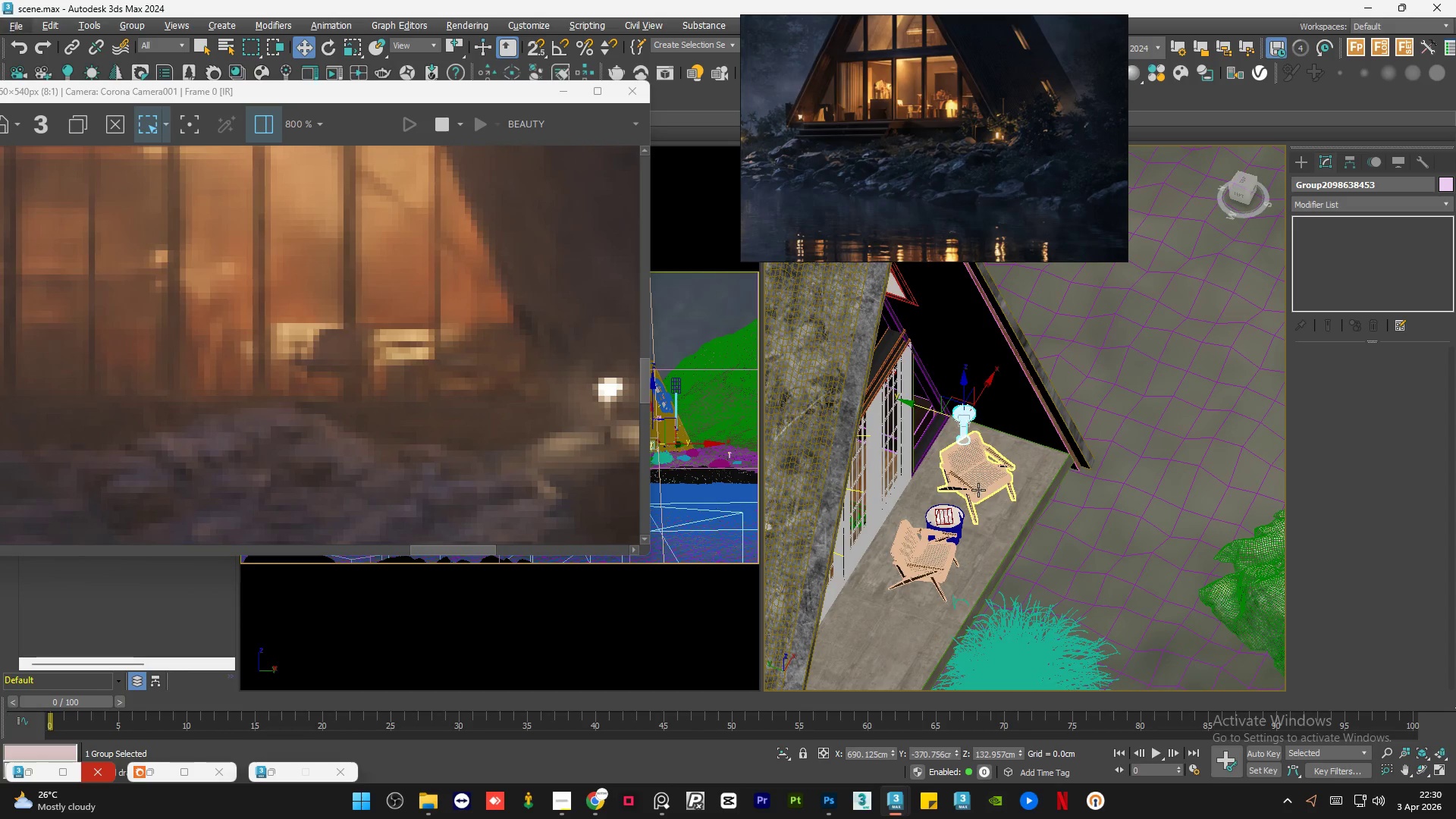 
hold_key(key=AltLeft, duration=3.06)
left_click_drag(start_coordinate=[996, 407], to_coordinate=[915, 450])
 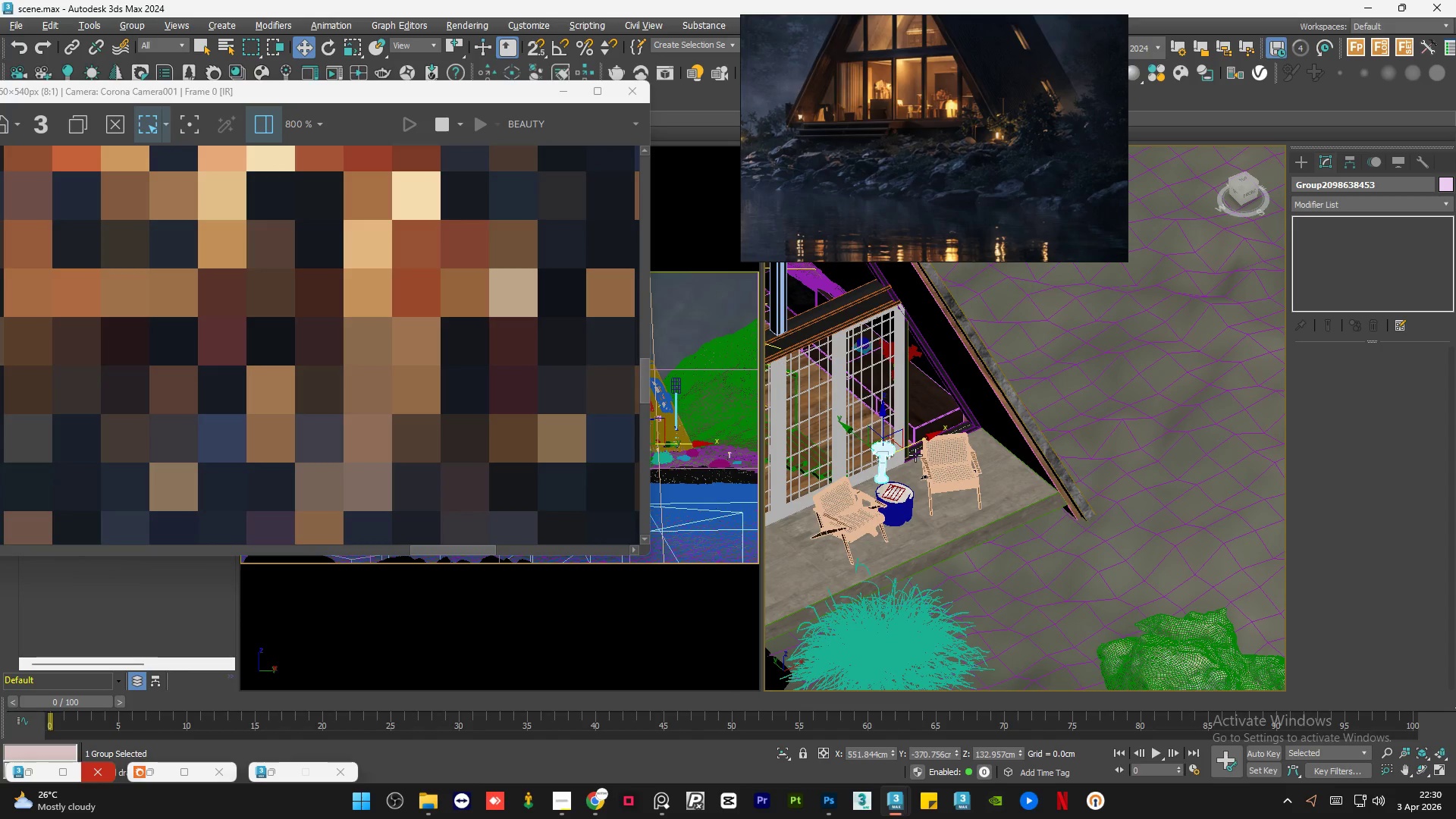 
hold_key(key=AltLeft, duration=1.45)
 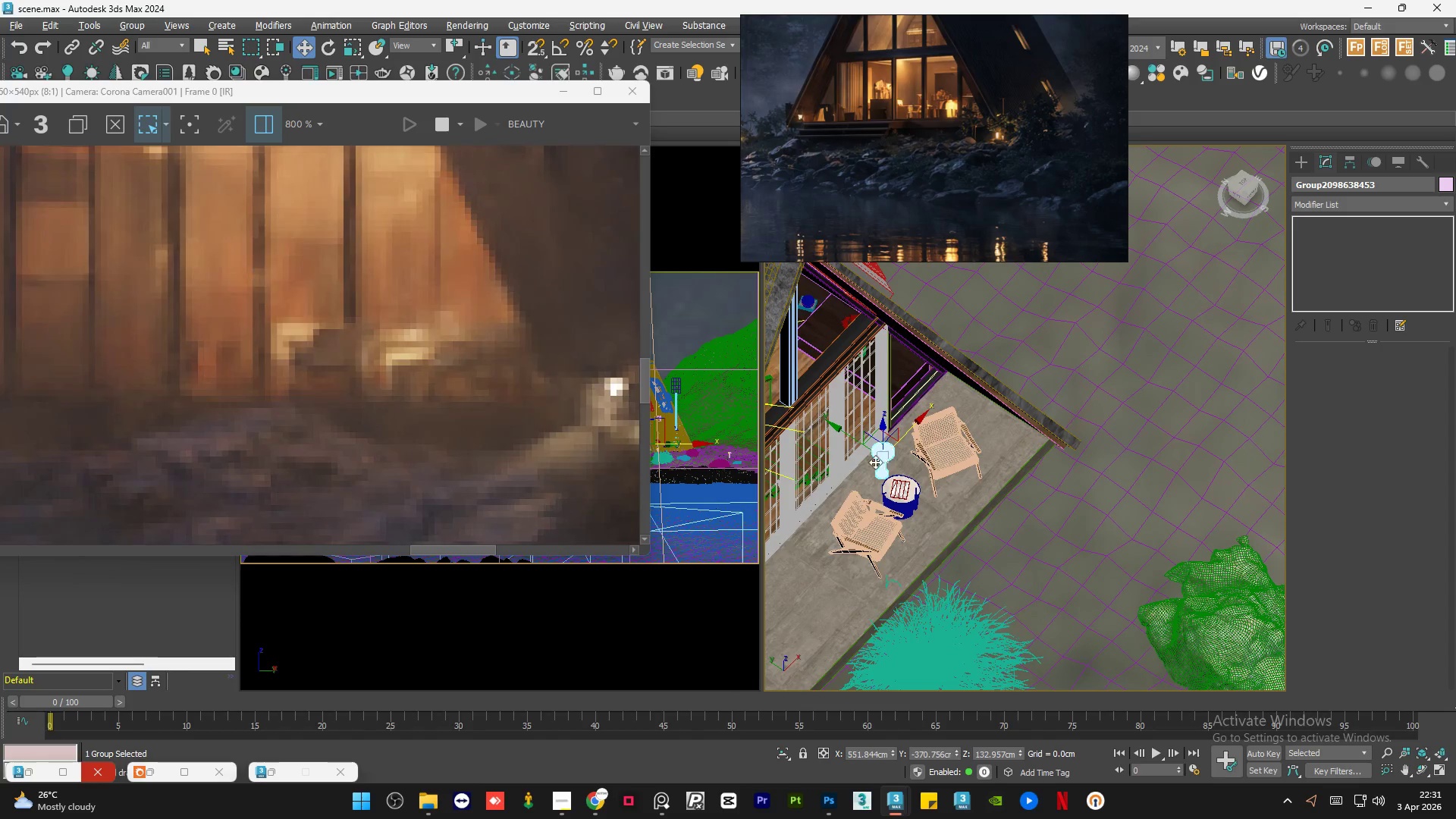 
scroll: coordinate [851, 455], scroll_direction: up, amount: 2.0
 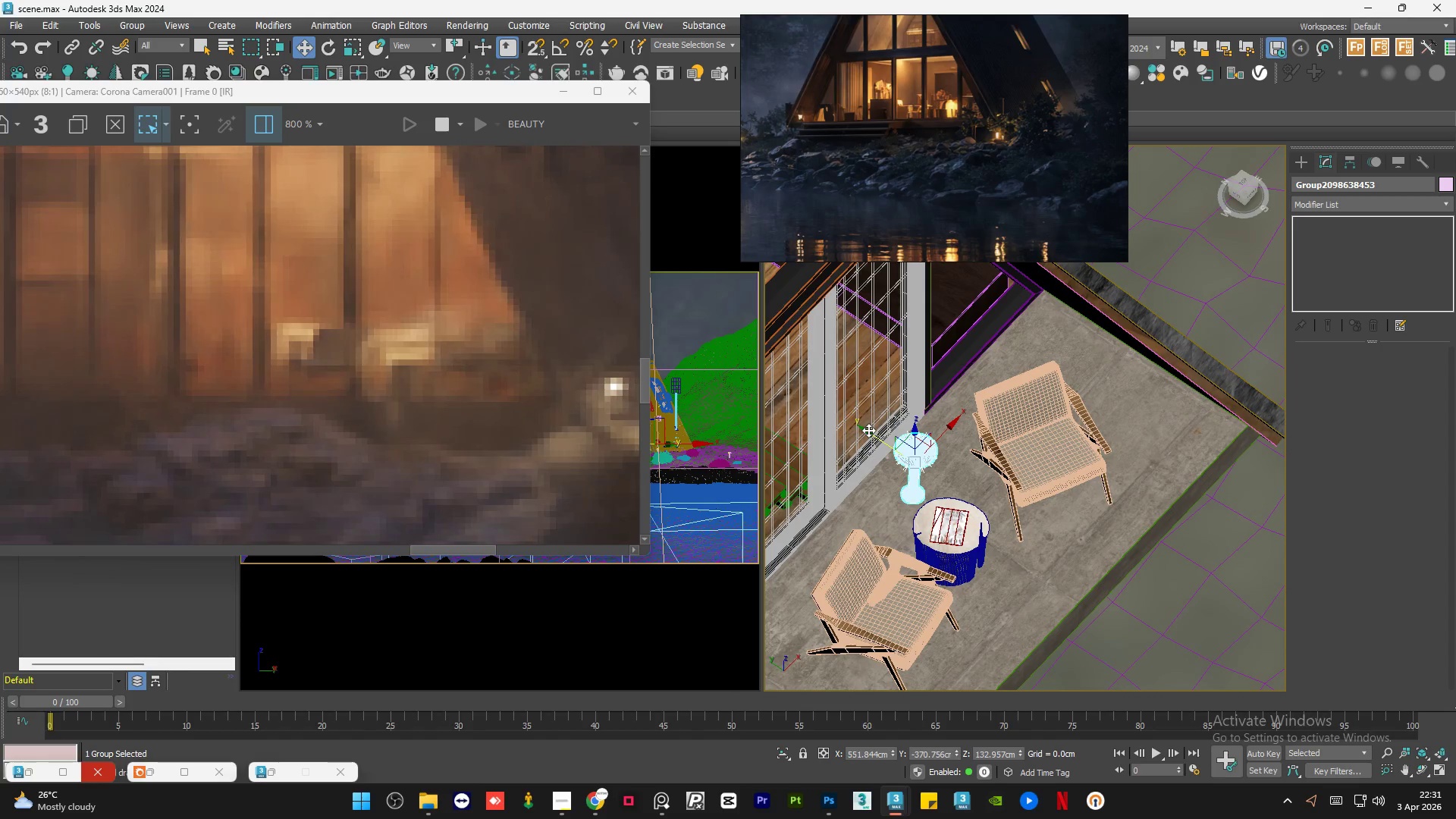 
left_click_drag(start_coordinate=[868, 430], to_coordinate=[908, 479])
 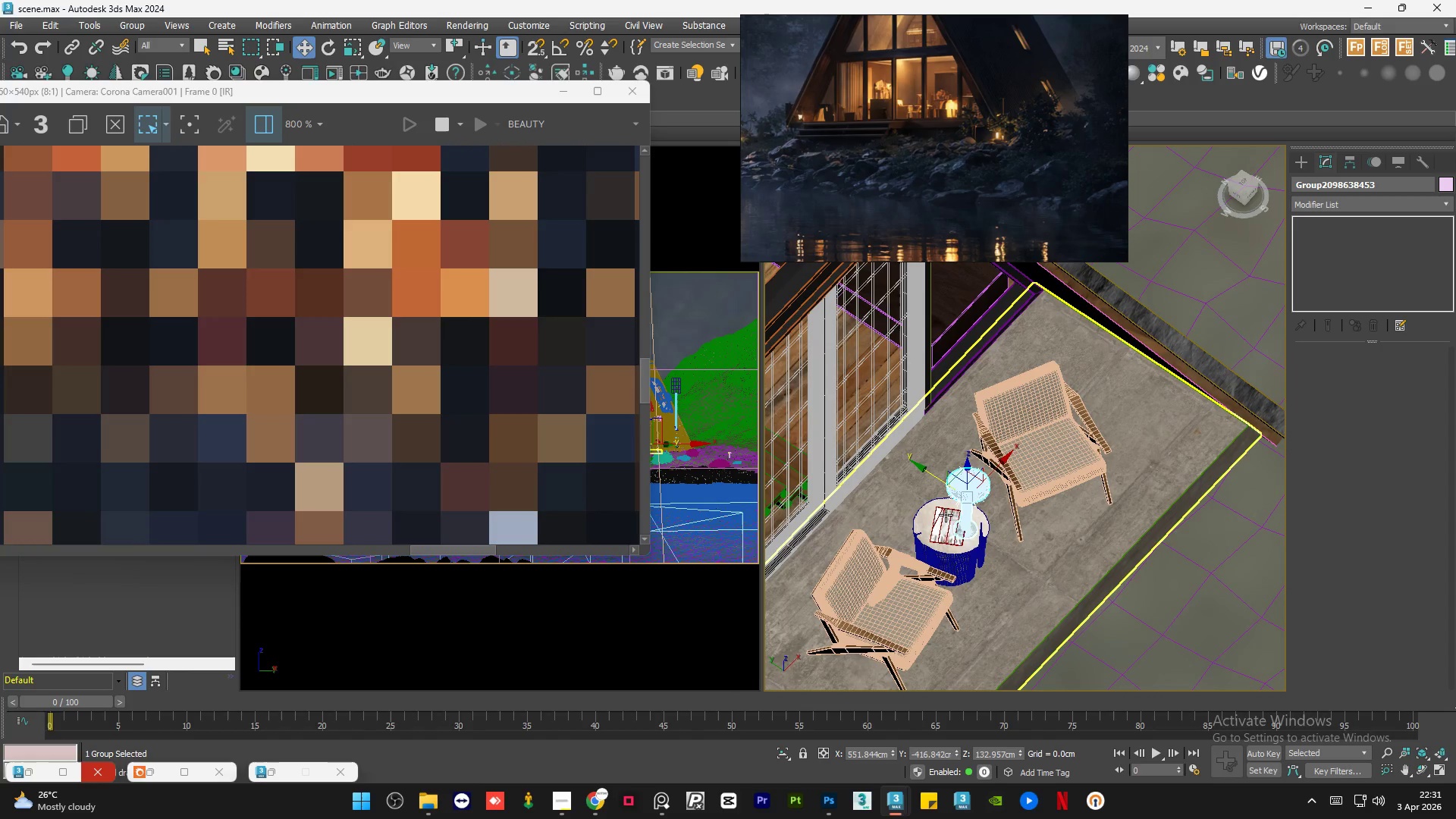 
hold_key(key=AltLeft, duration=1.33)
 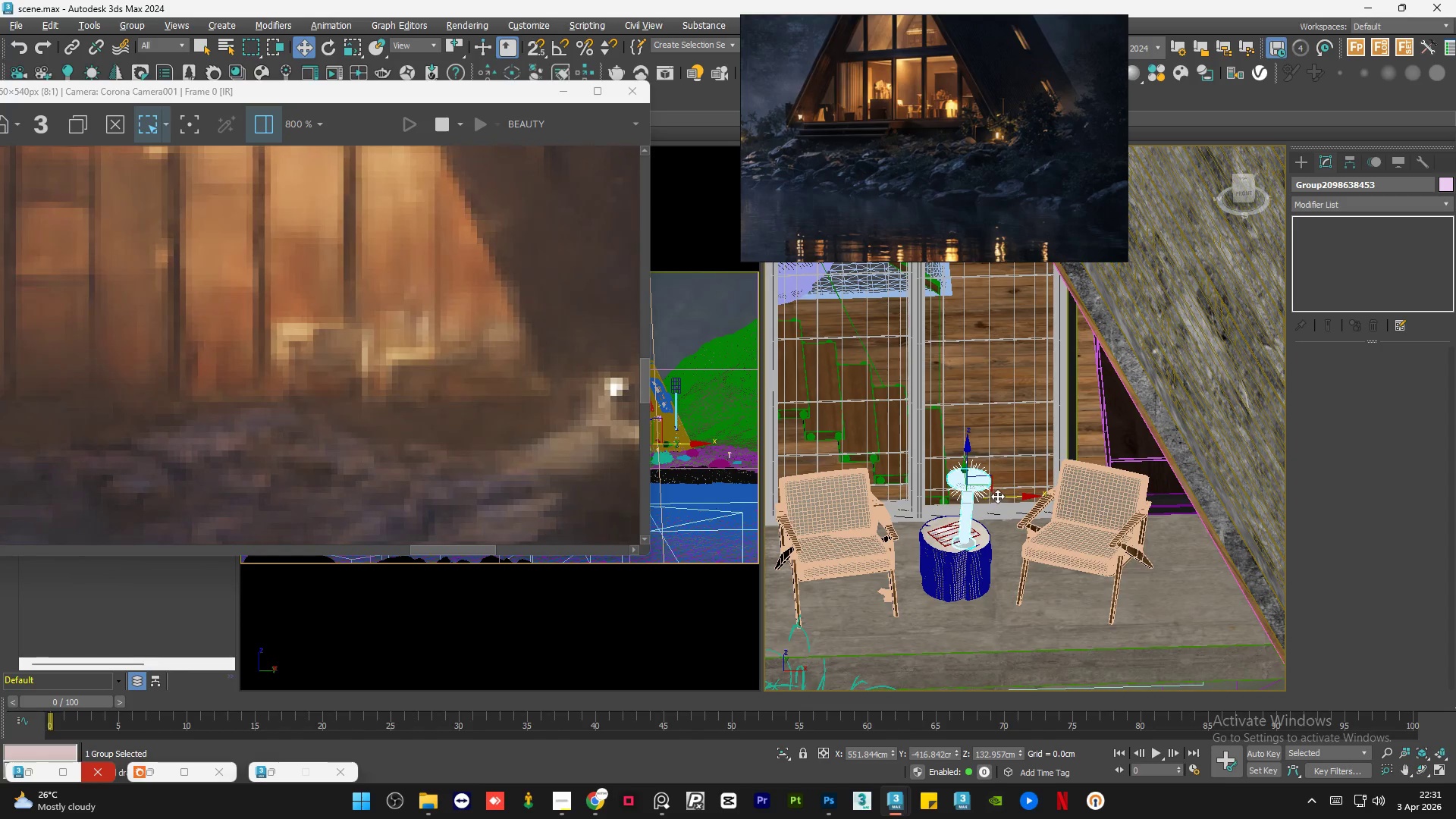 
left_click_drag(start_coordinate=[999, 495], to_coordinate=[990, 494])
 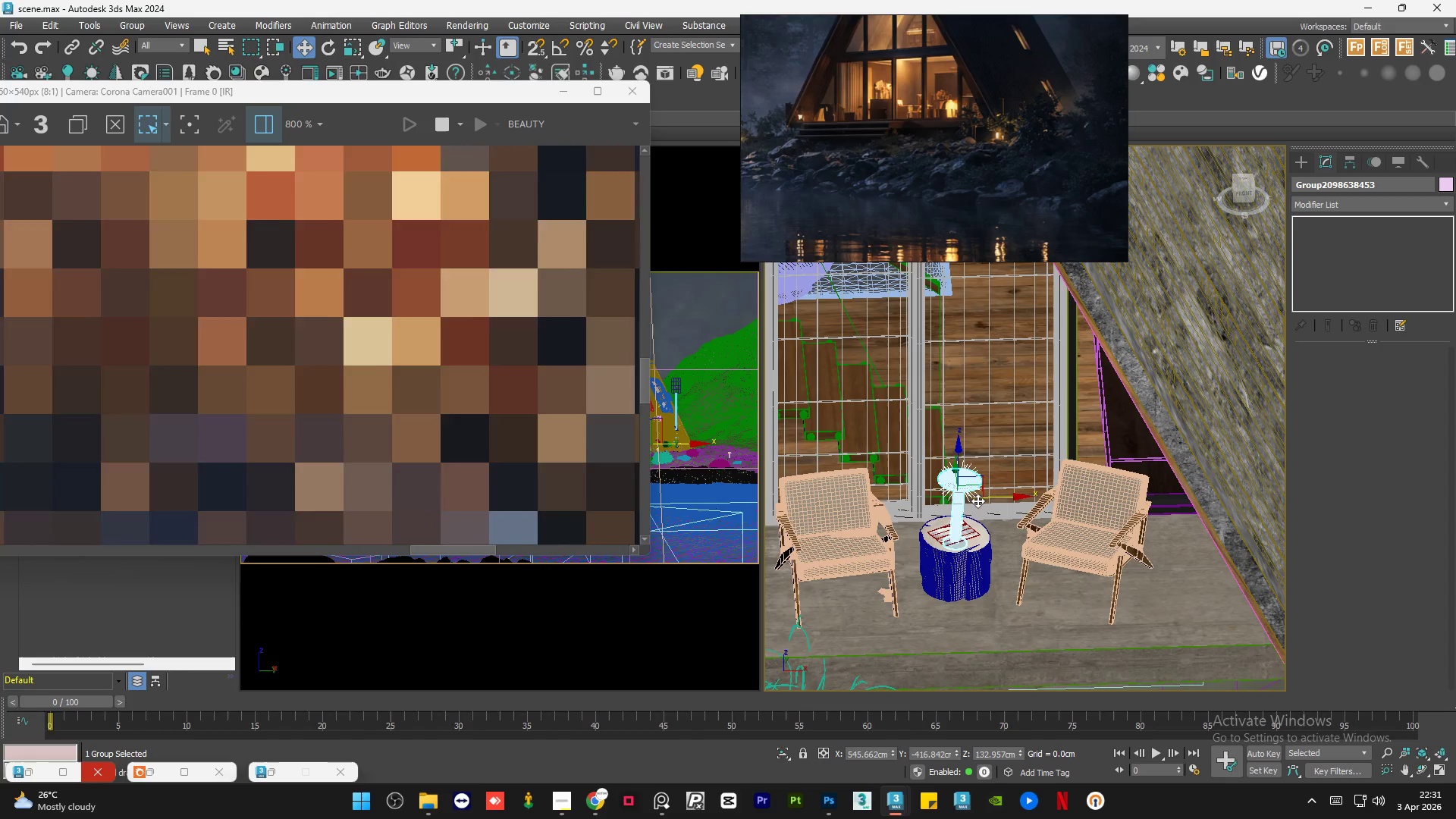 
hold_key(key=AltLeft, duration=0.97)
scroll: coordinate [983, 533], scroll_direction: up, amount: 1.0
 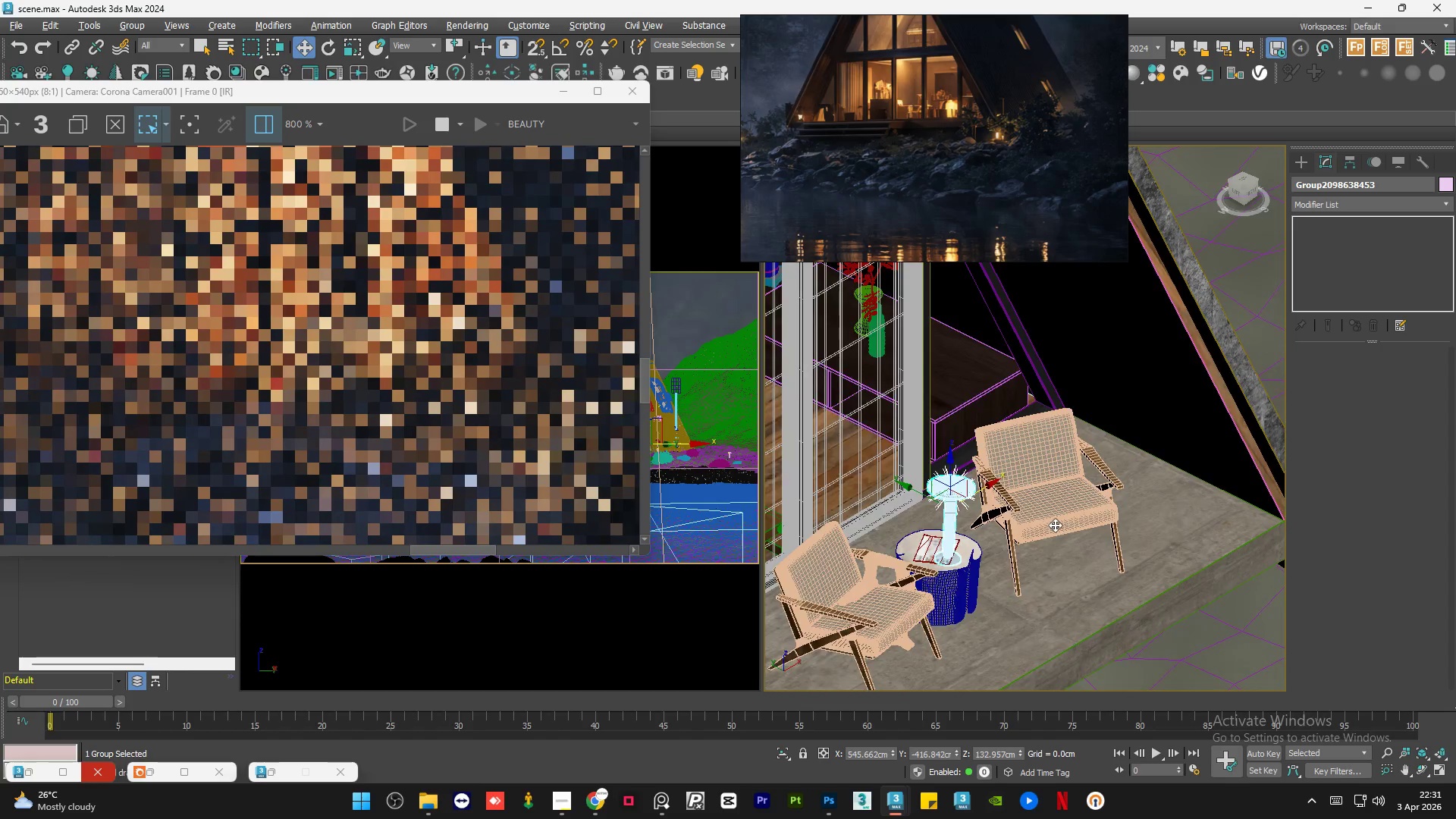 
hold_key(key=AltLeft, duration=3.08)
scroll: coordinate [955, 534], scroll_direction: up, amount: 1.0
 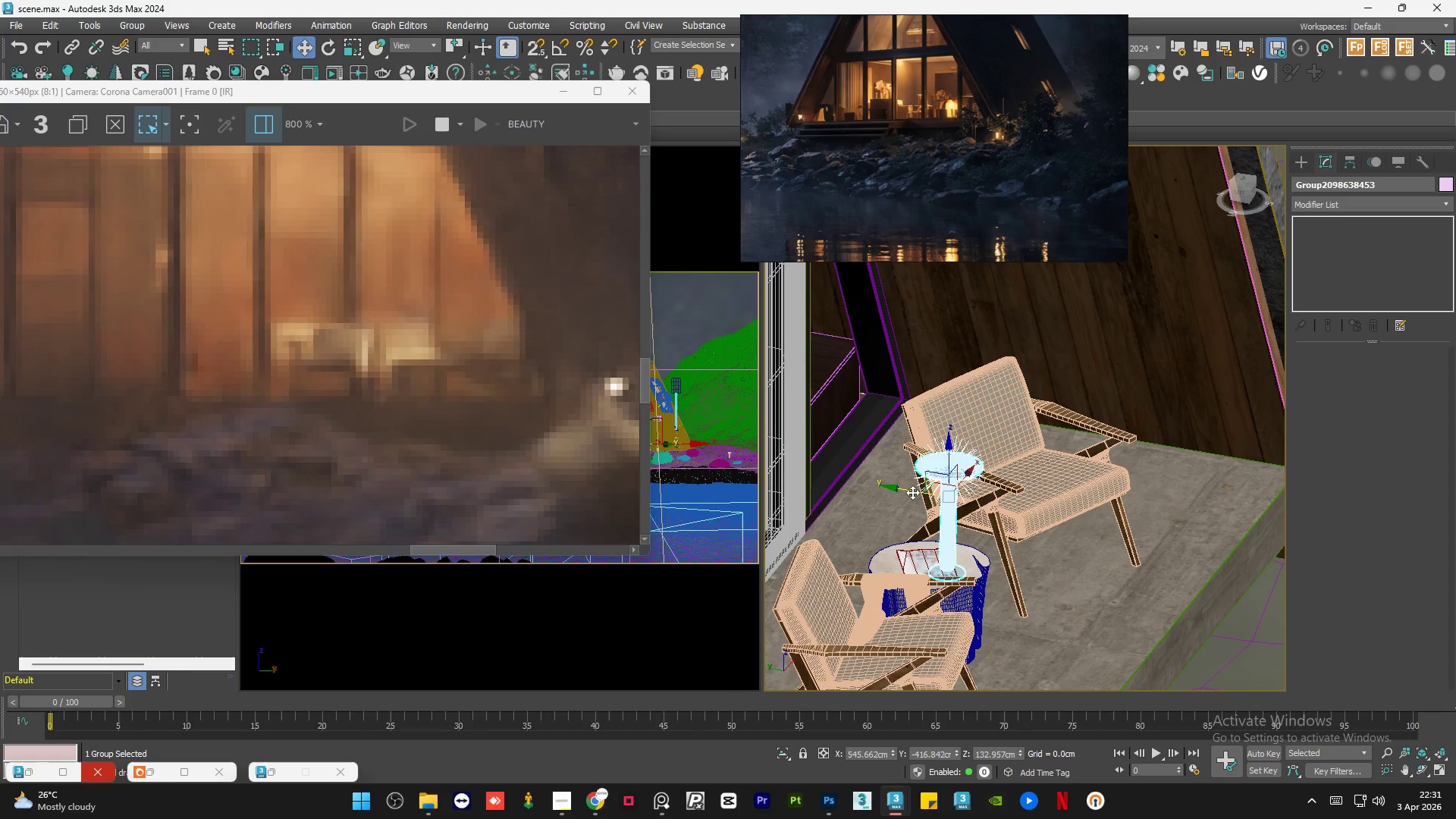 
left_click_drag(start_coordinate=[911, 491], to_coordinate=[890, 485])
 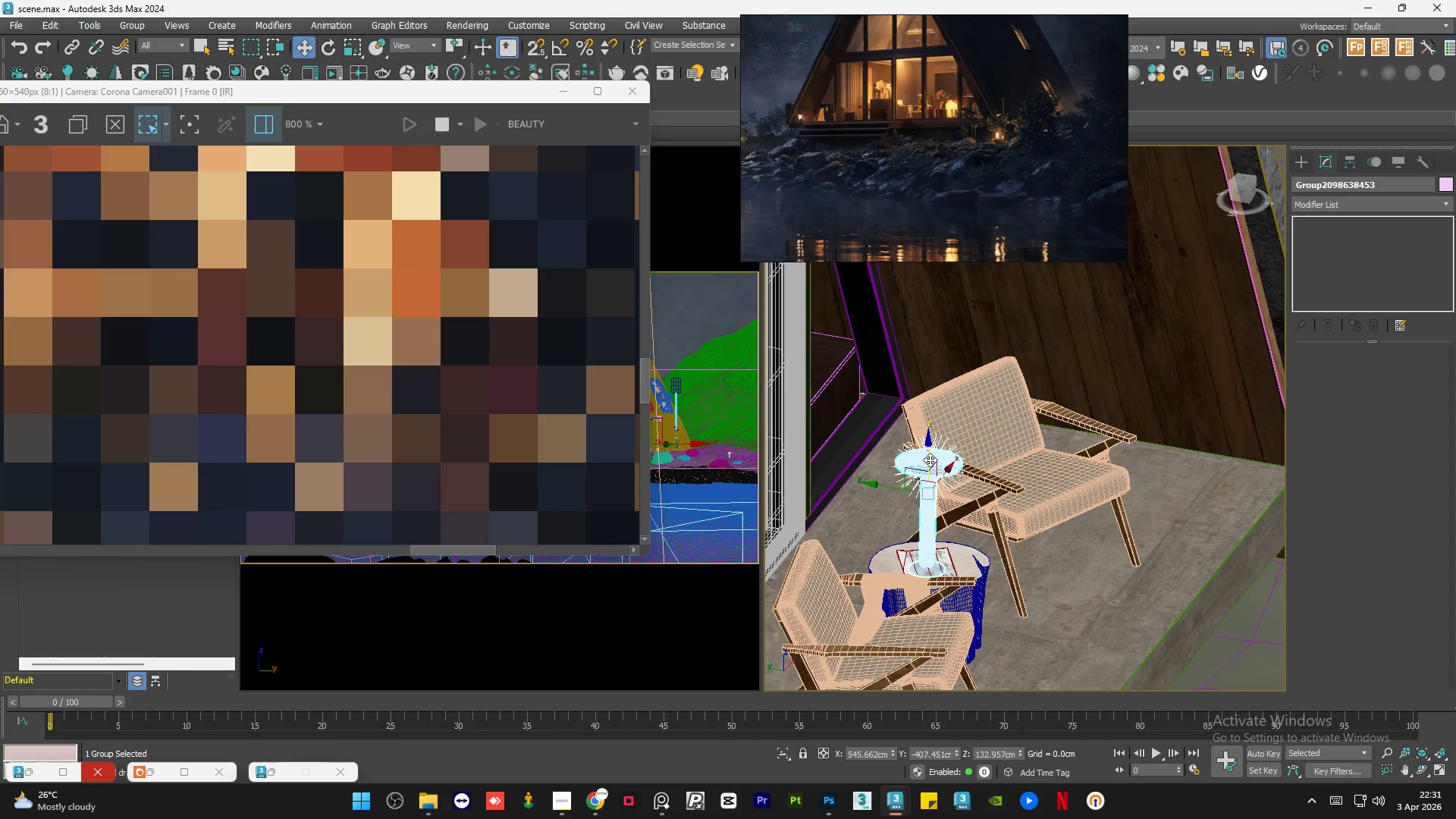 
left_click_drag(start_coordinate=[930, 459], to_coordinate=[930, 447])
 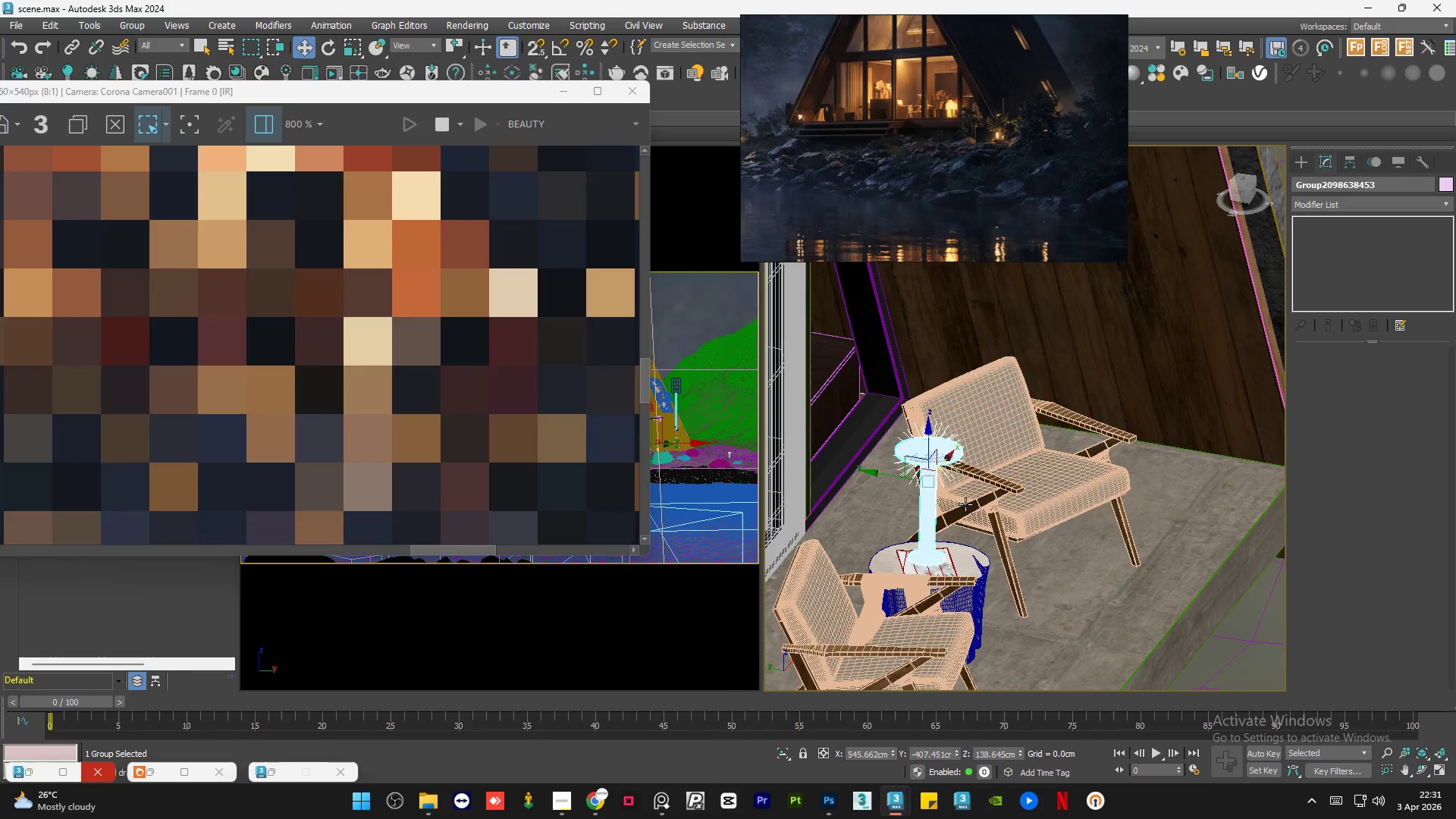 
hold_key(key=AltLeft, duration=0.69)
 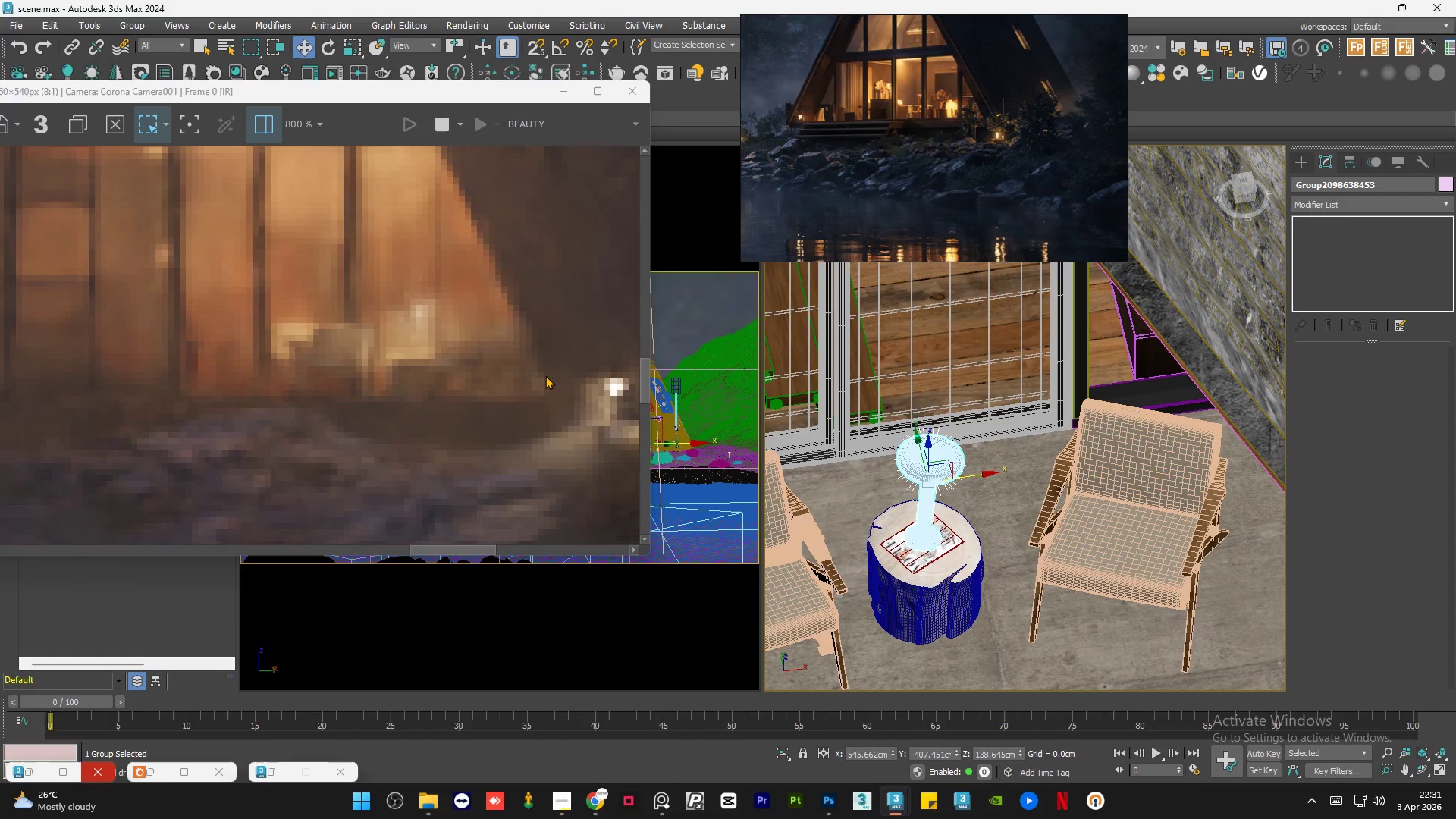 
scroll: coordinate [487, 364], scroll_direction: down, amount: 1.0
 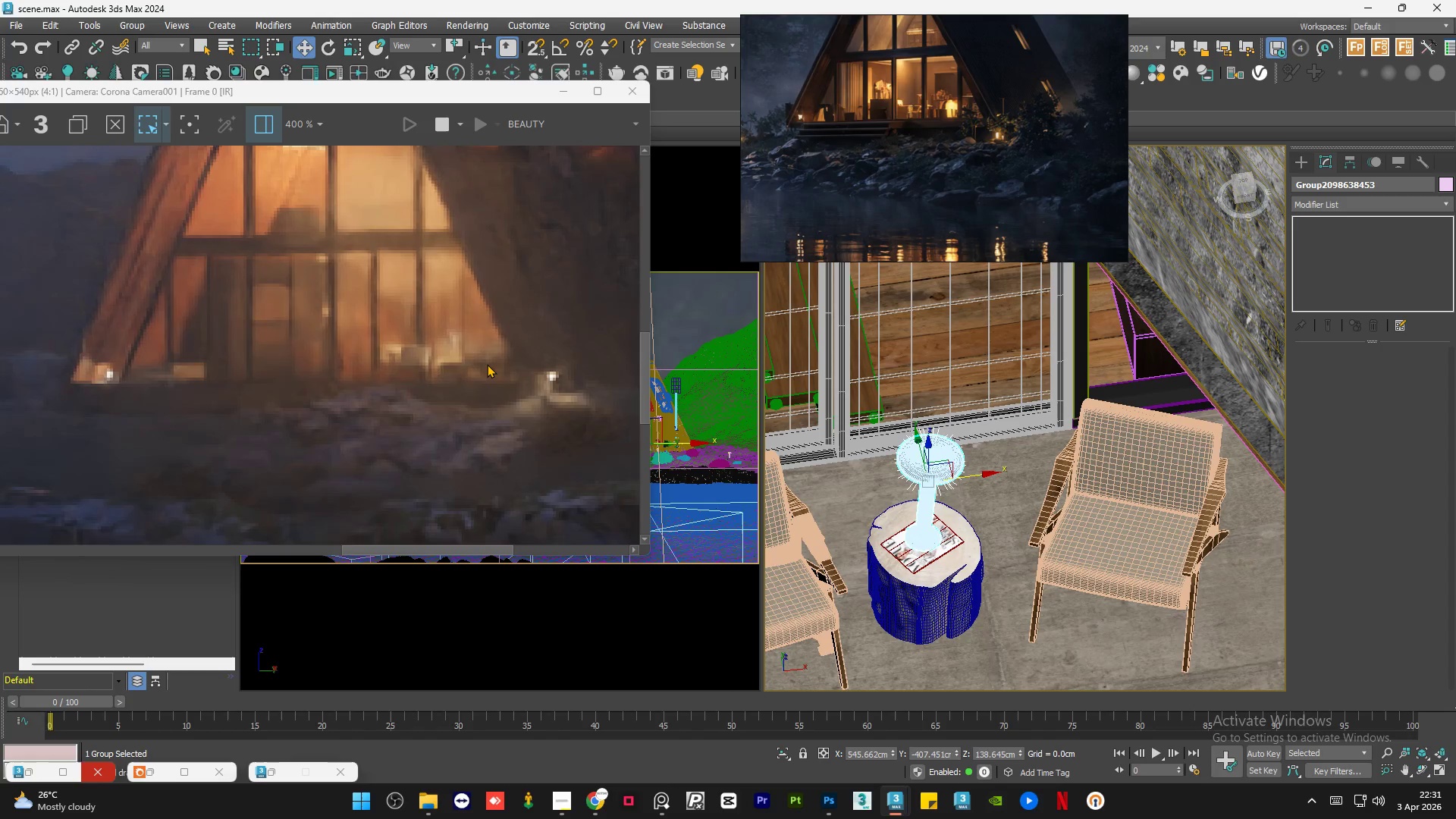 
scroll: coordinate [487, 364], scroll_direction: up, amount: 1.0
 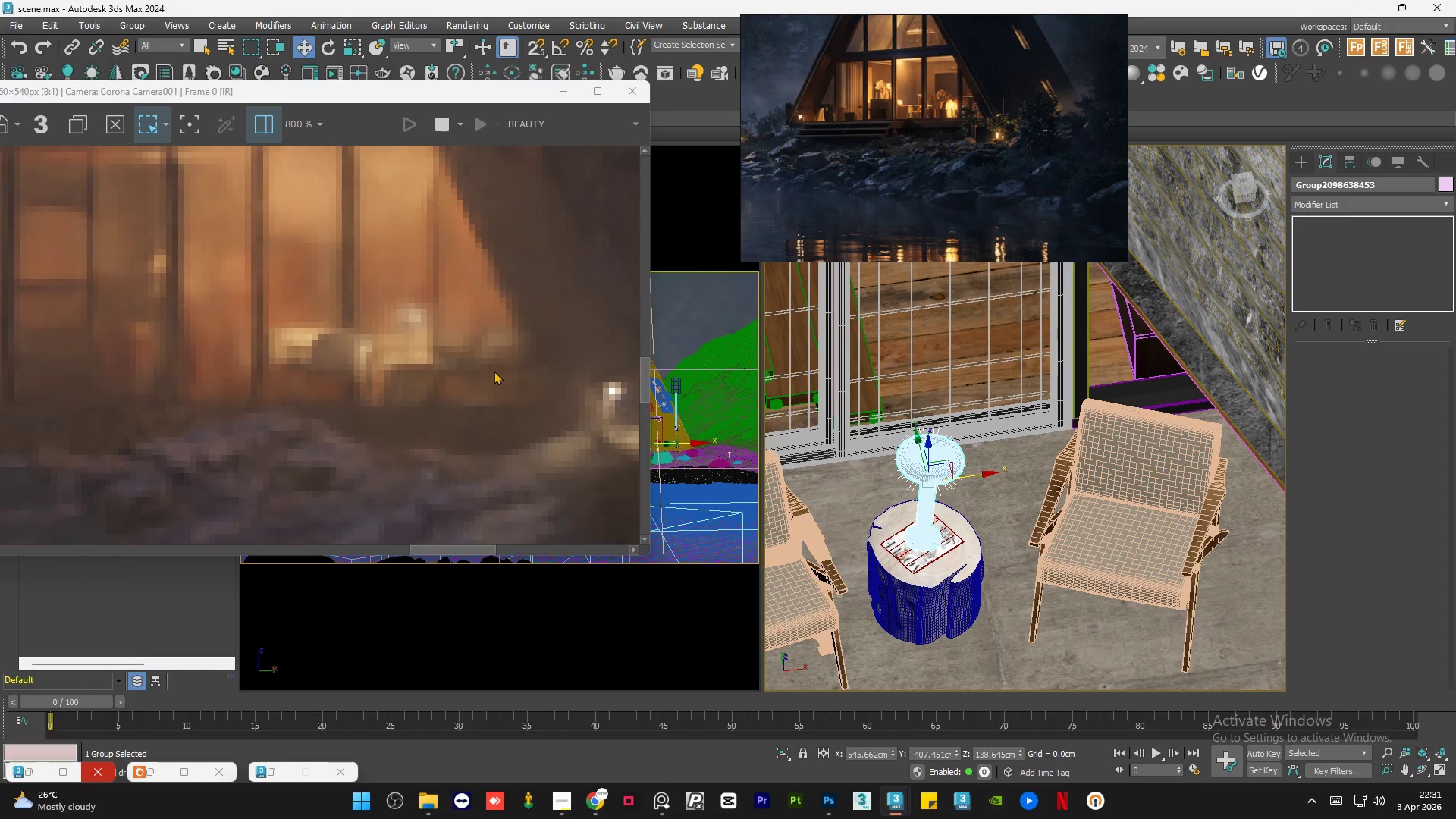 
scroll: coordinate [494, 371], scroll_direction: down, amount: 1.0
 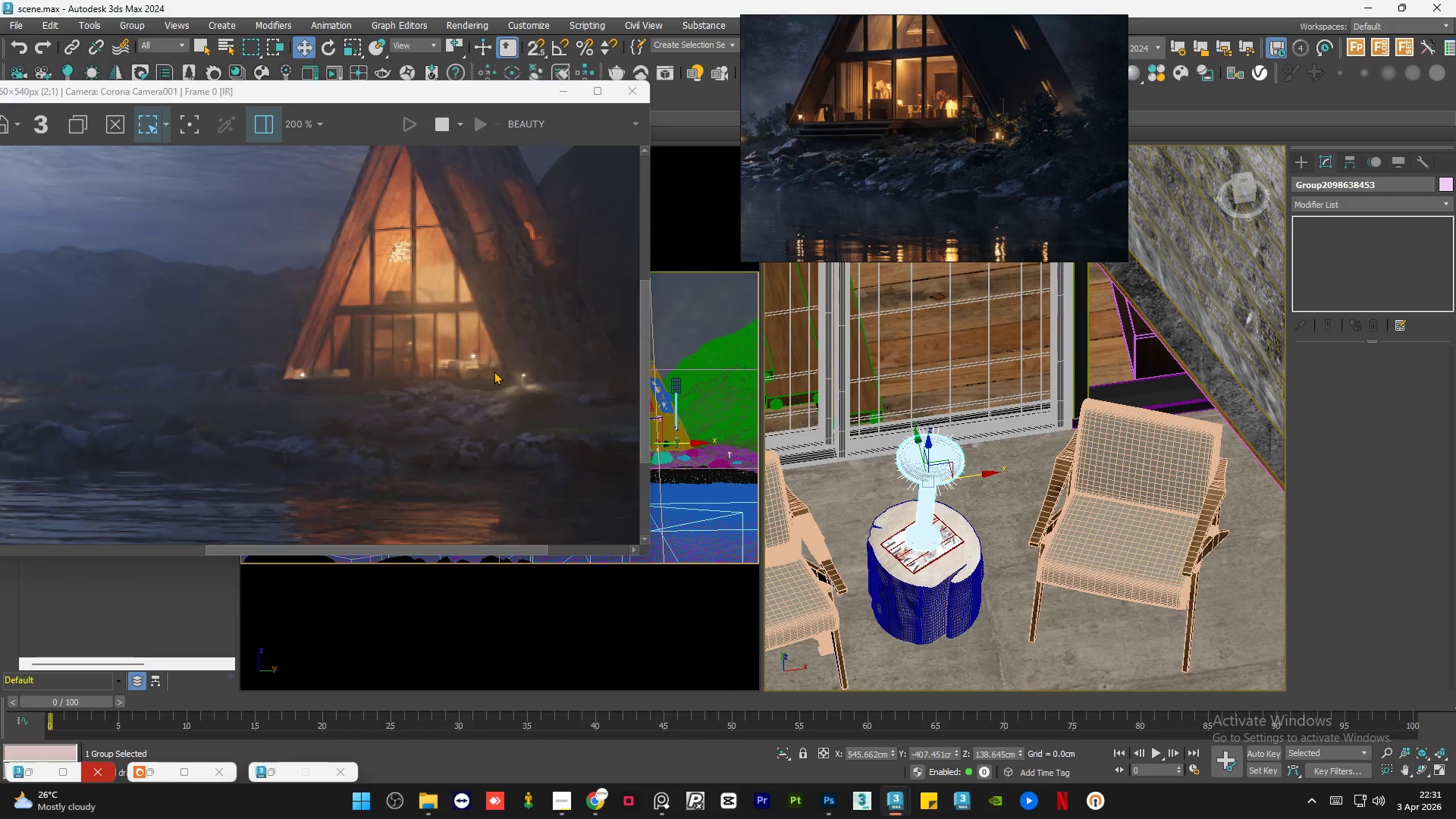 
scroll: coordinate [494, 371], scroll_direction: up, amount: 2.0
 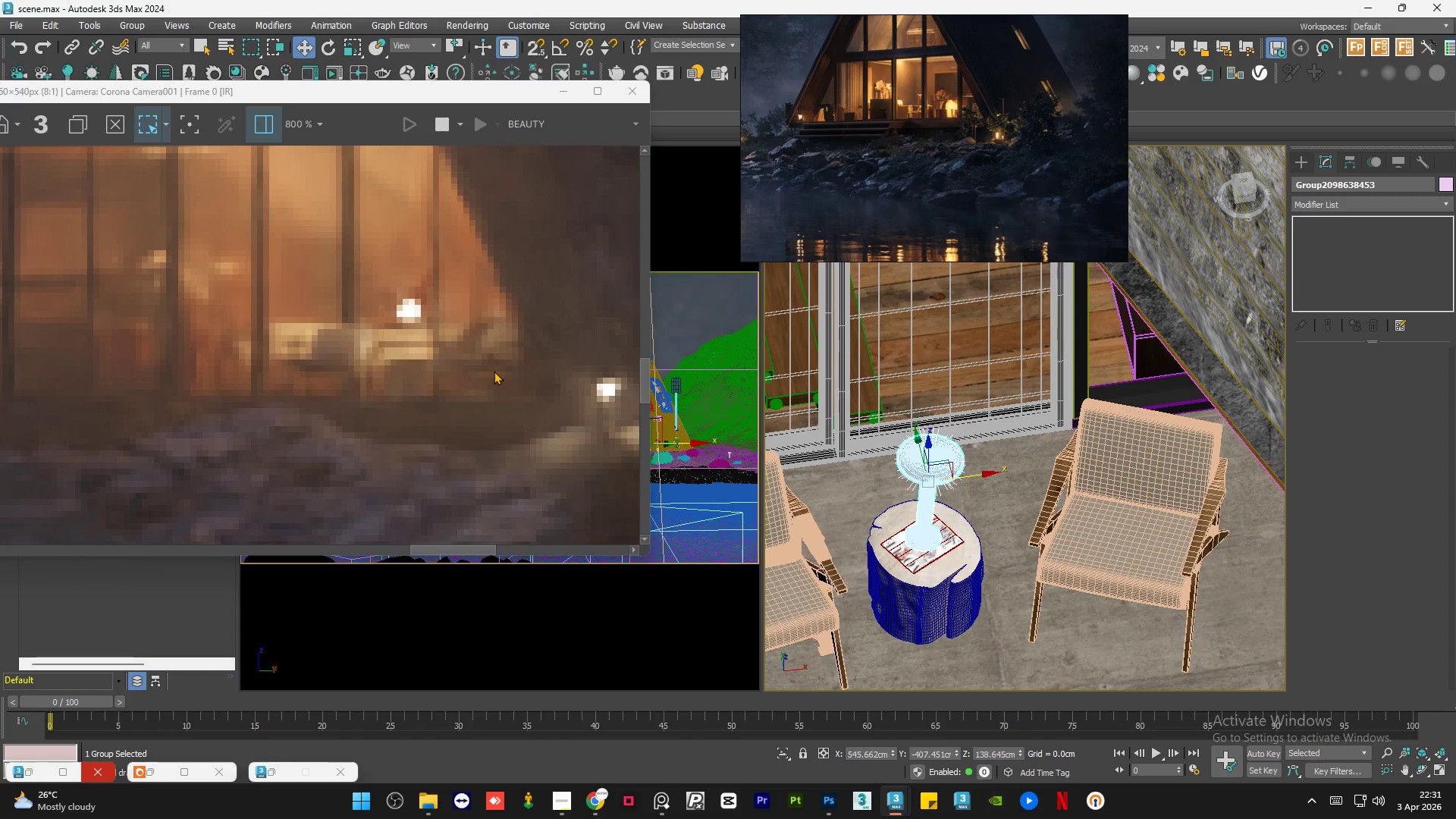 
scroll: coordinate [494, 371], scroll_direction: down, amount: 1.0
 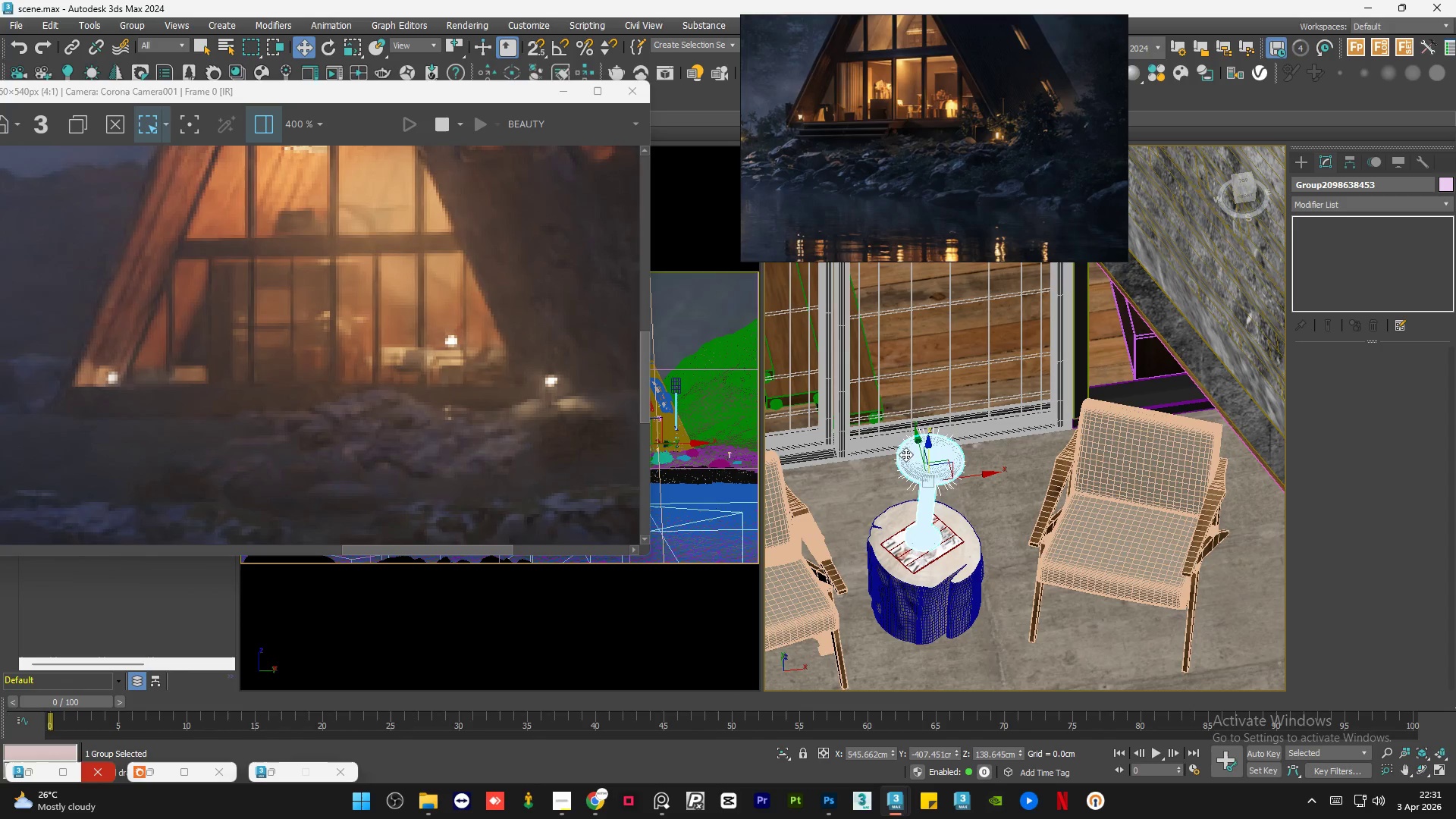 
right_click([905, 454])
 